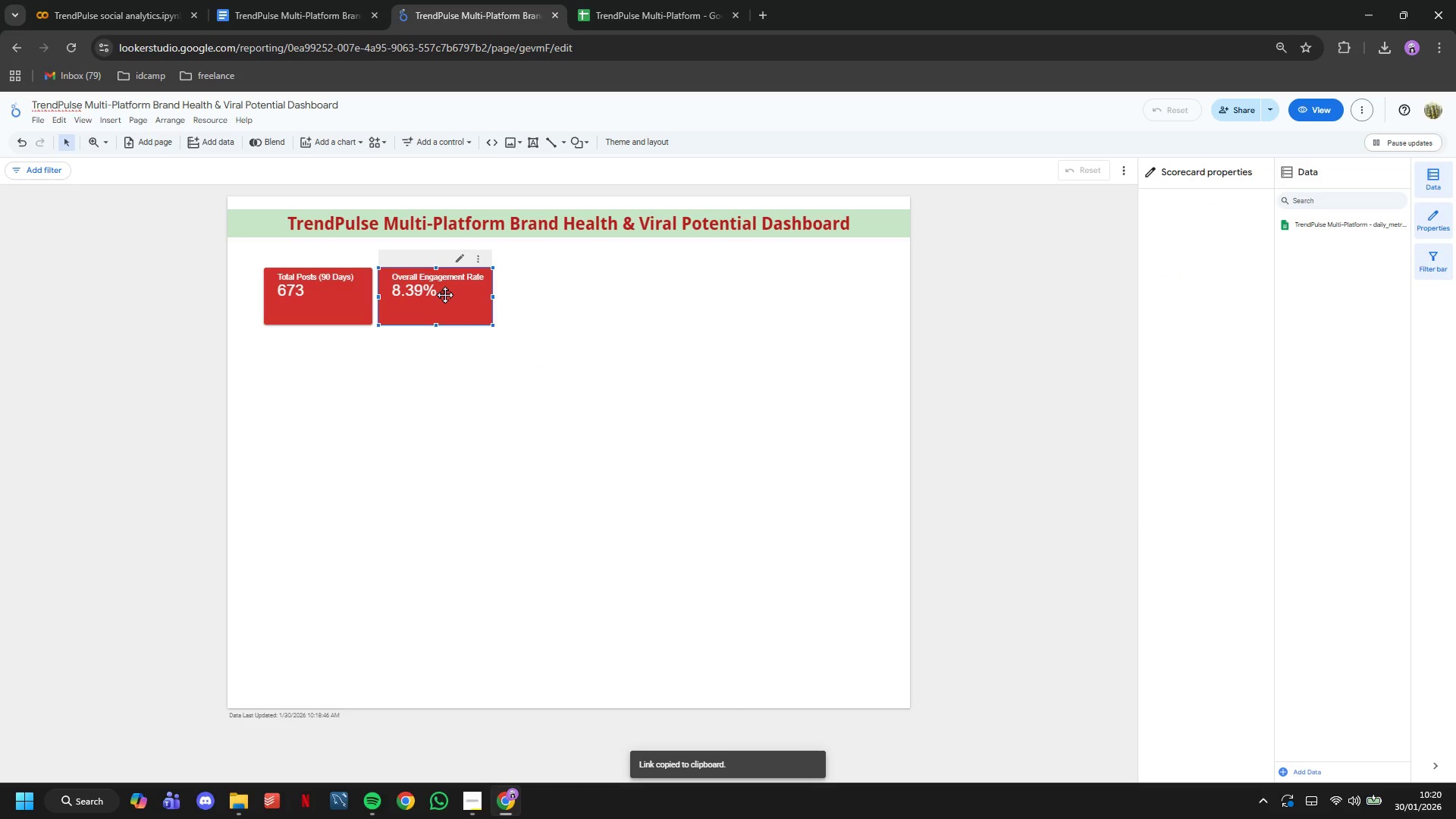 
key(Control+C)
 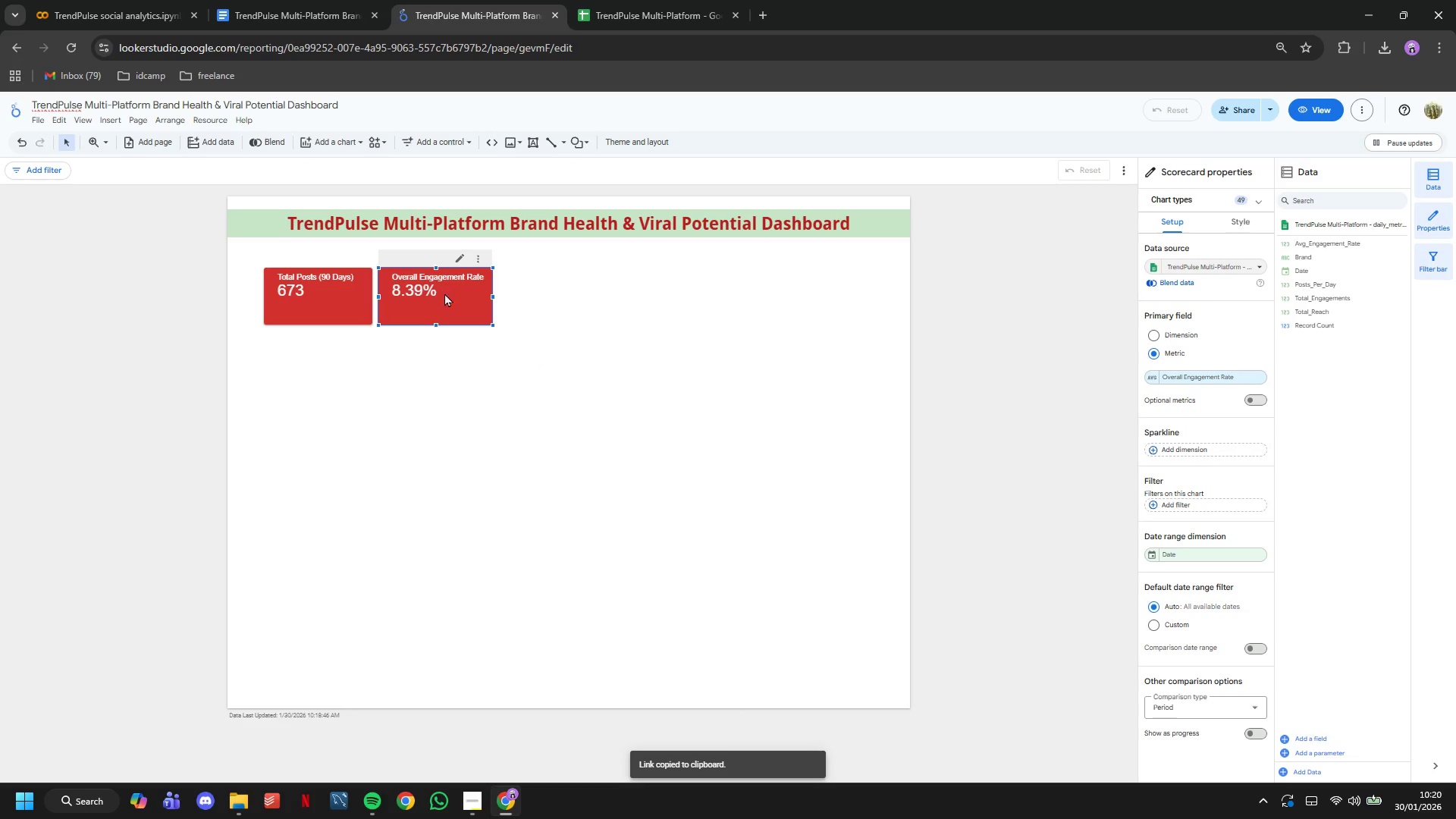 
key(Control+V)
 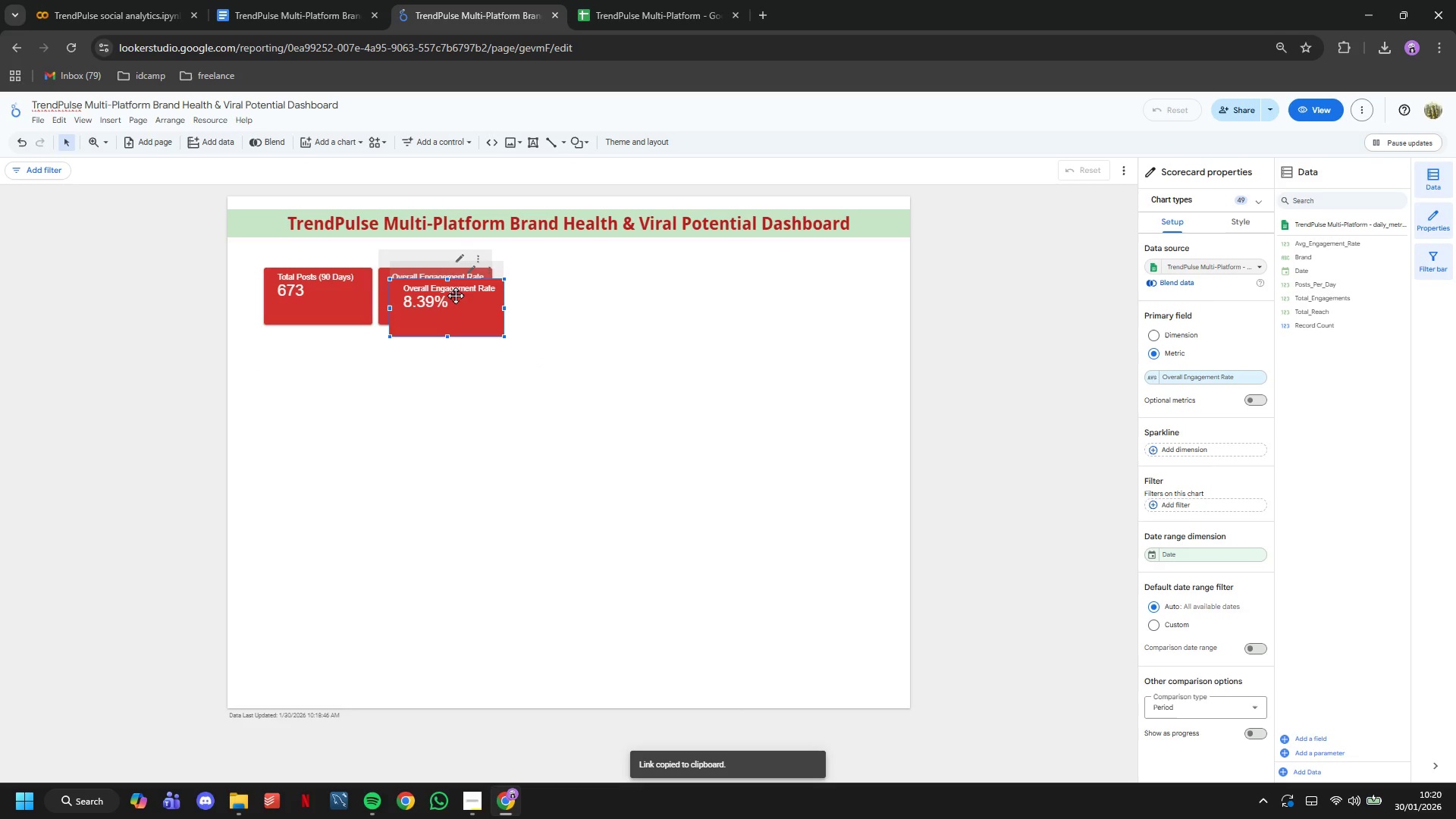 
left_click_drag(start_coordinate=[455, 298], to_coordinate=[566, 284])
 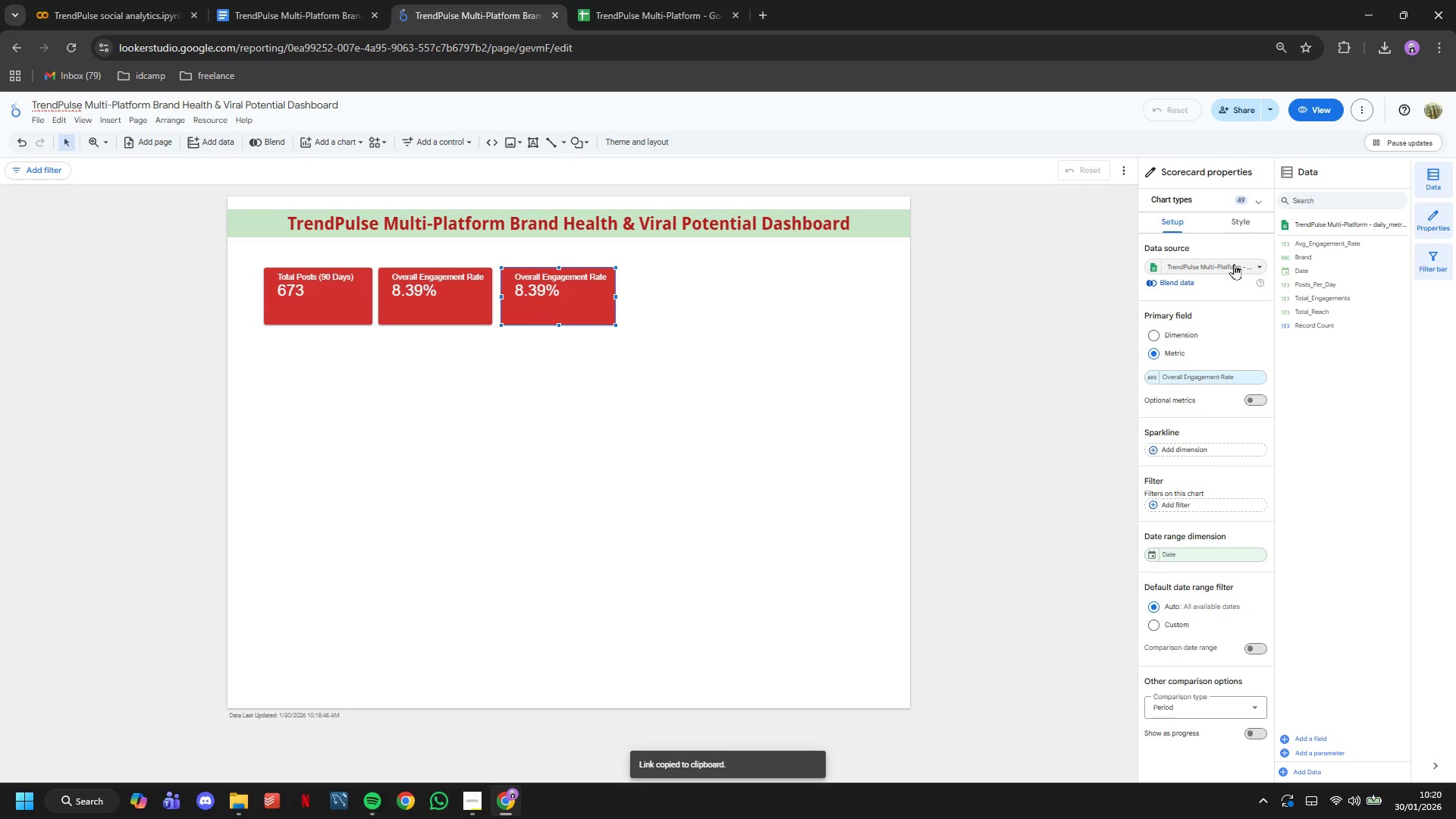 
left_click([1232, 259])
 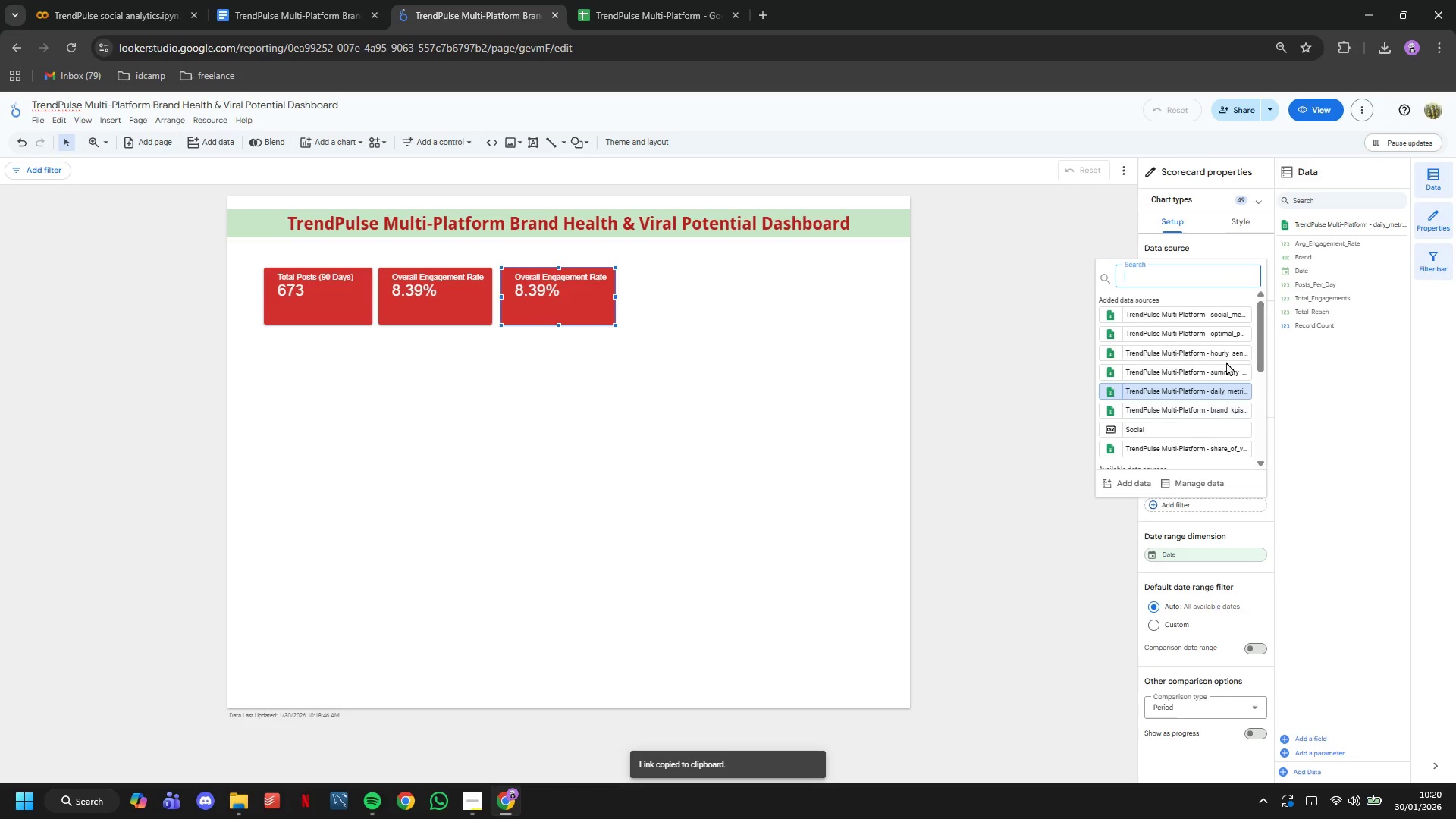 
left_click([1212, 315])
 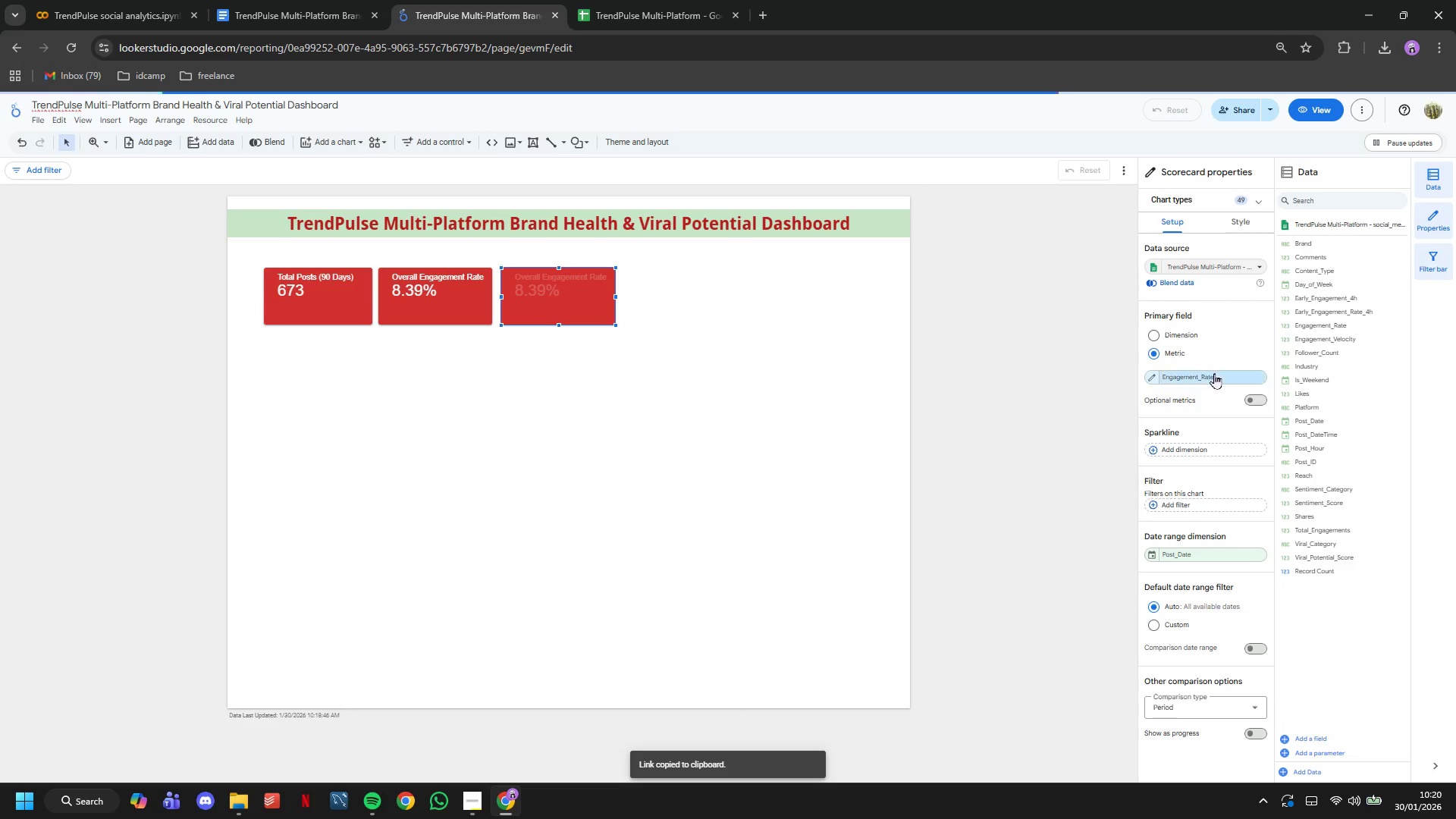 
left_click([1217, 376])
 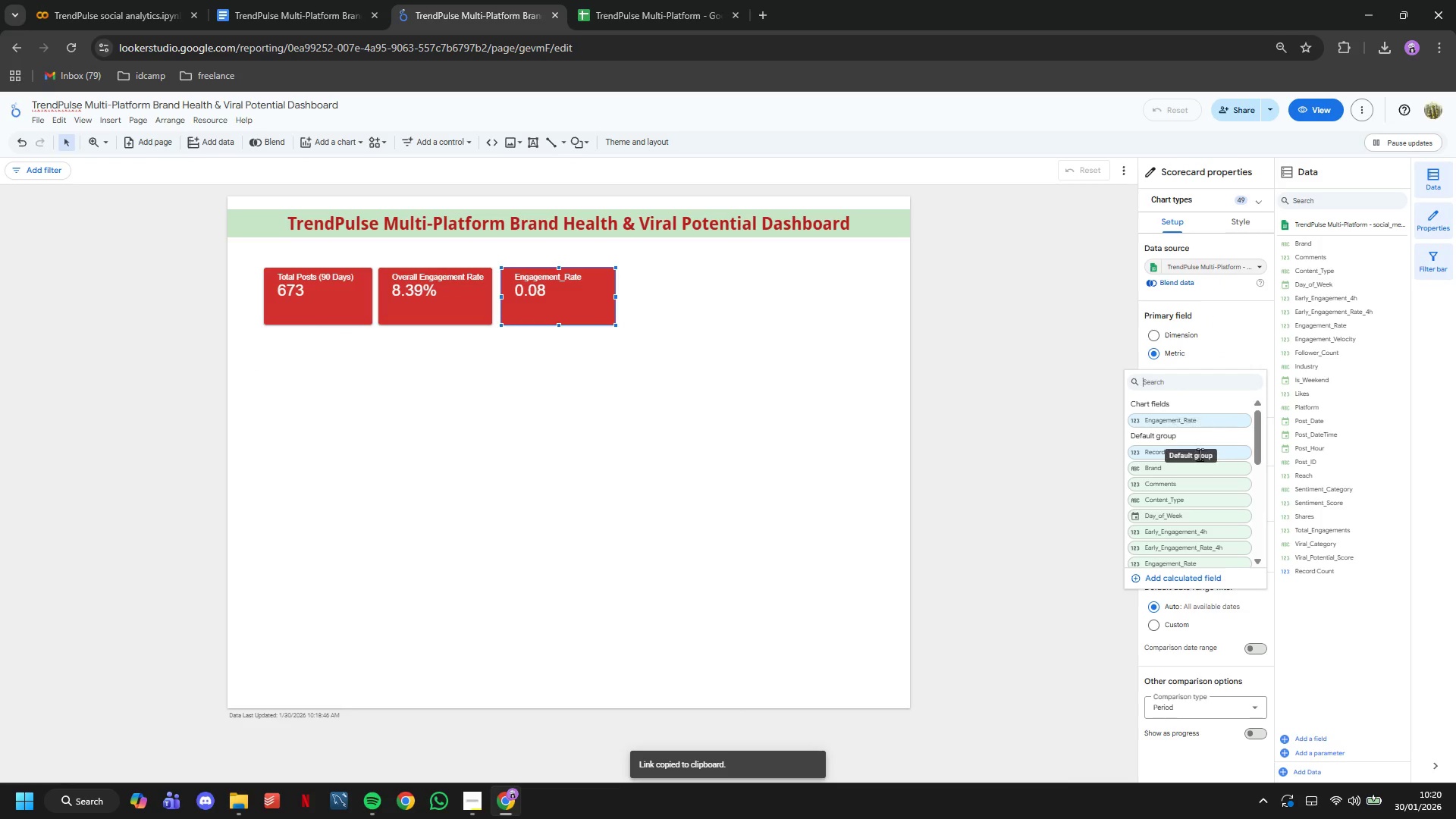 
scroll: coordinate [1221, 526], scroll_direction: down, amount: 5.0
 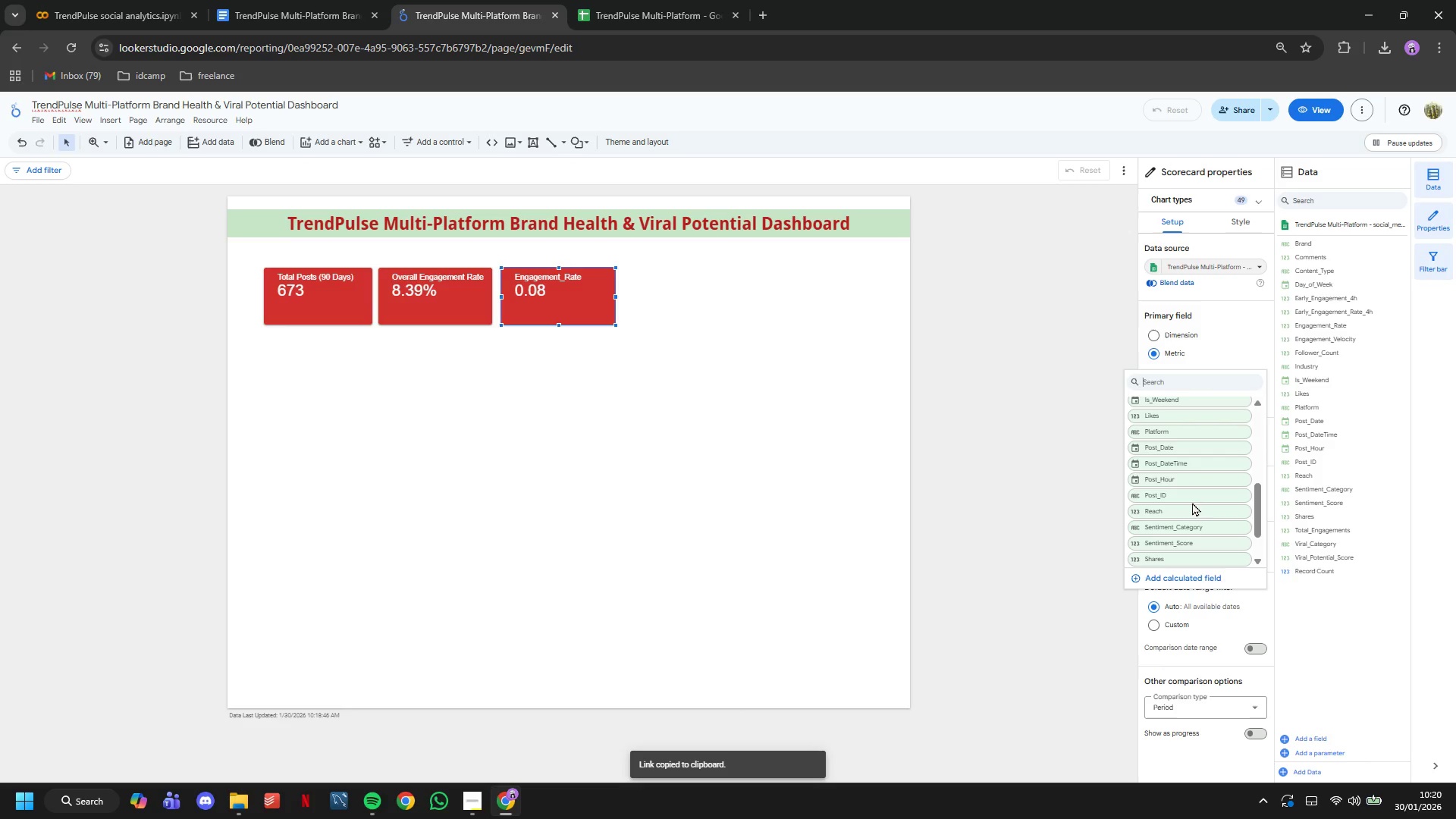 
left_click([1190, 502])
 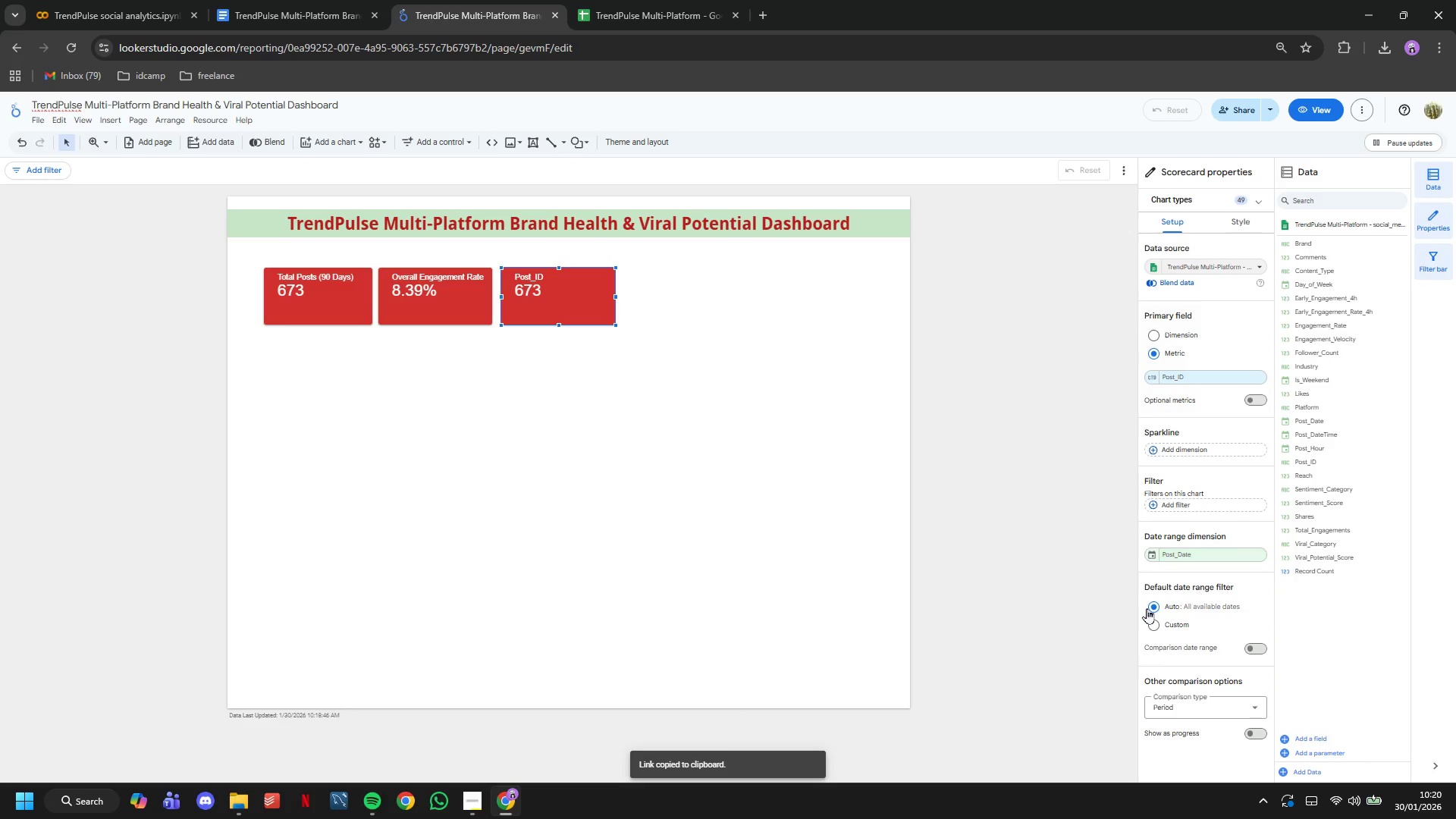 
wait(6.16)
 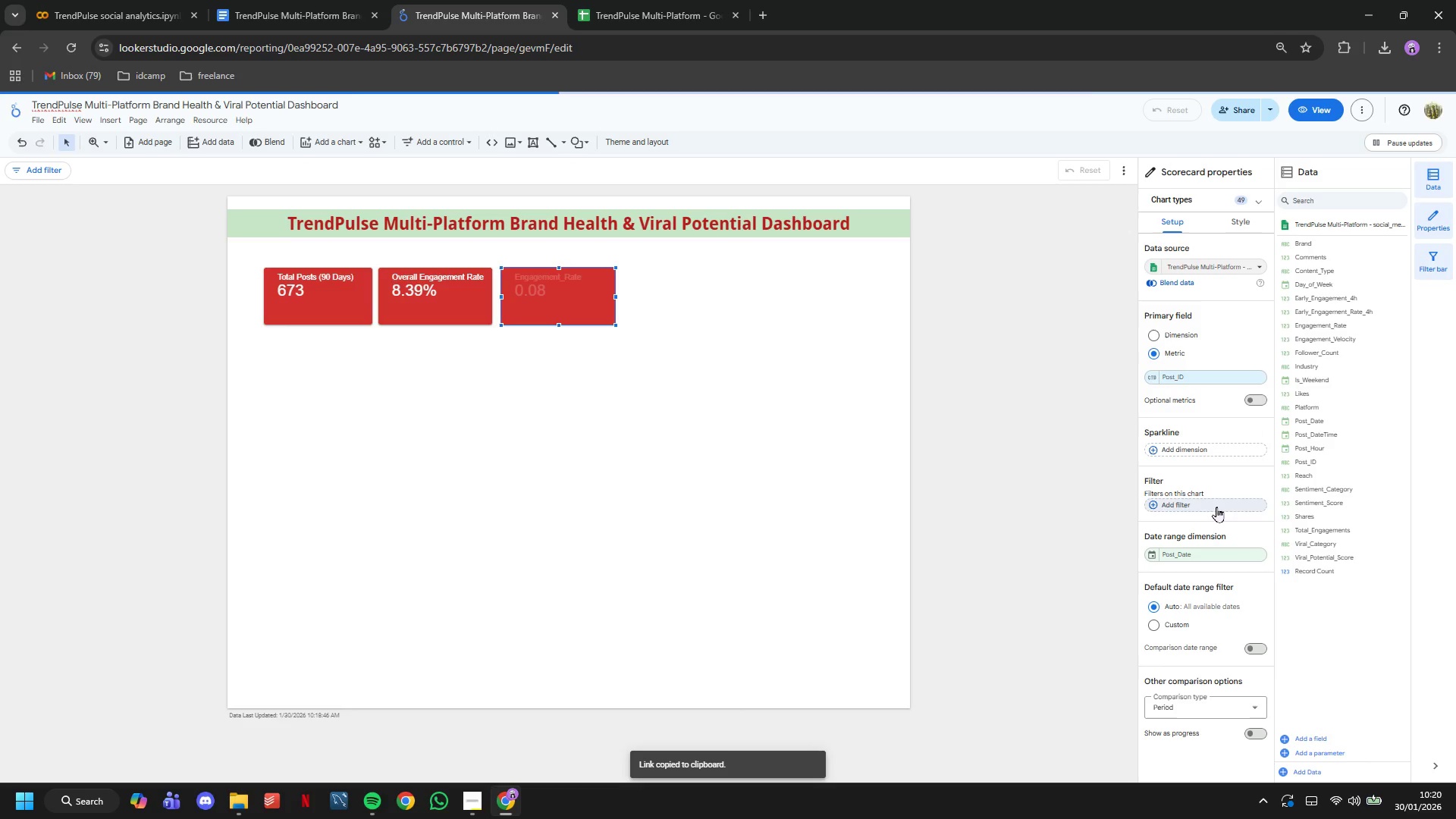 
left_click([1219, 507])
 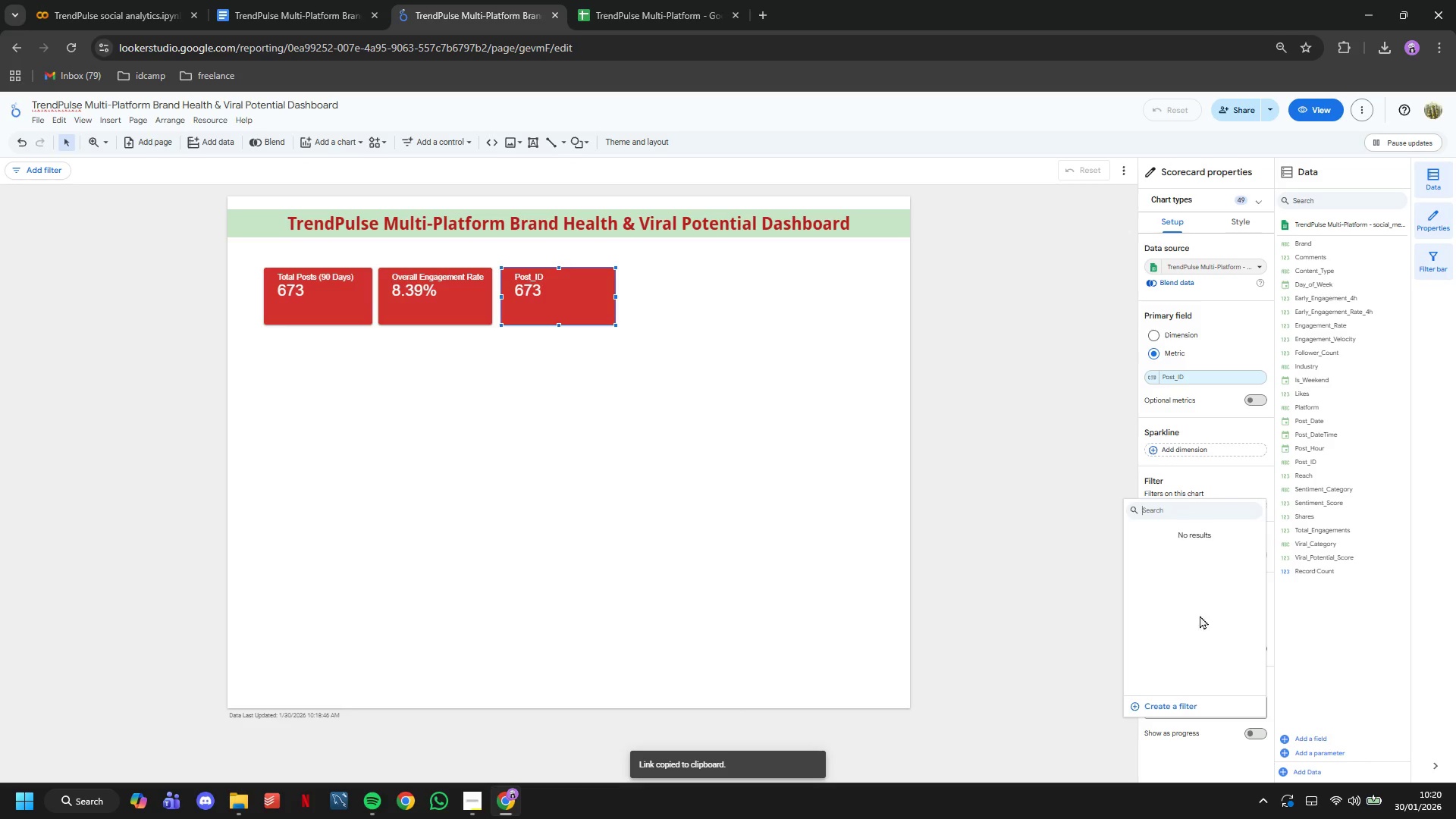 
left_click([1175, 709])
 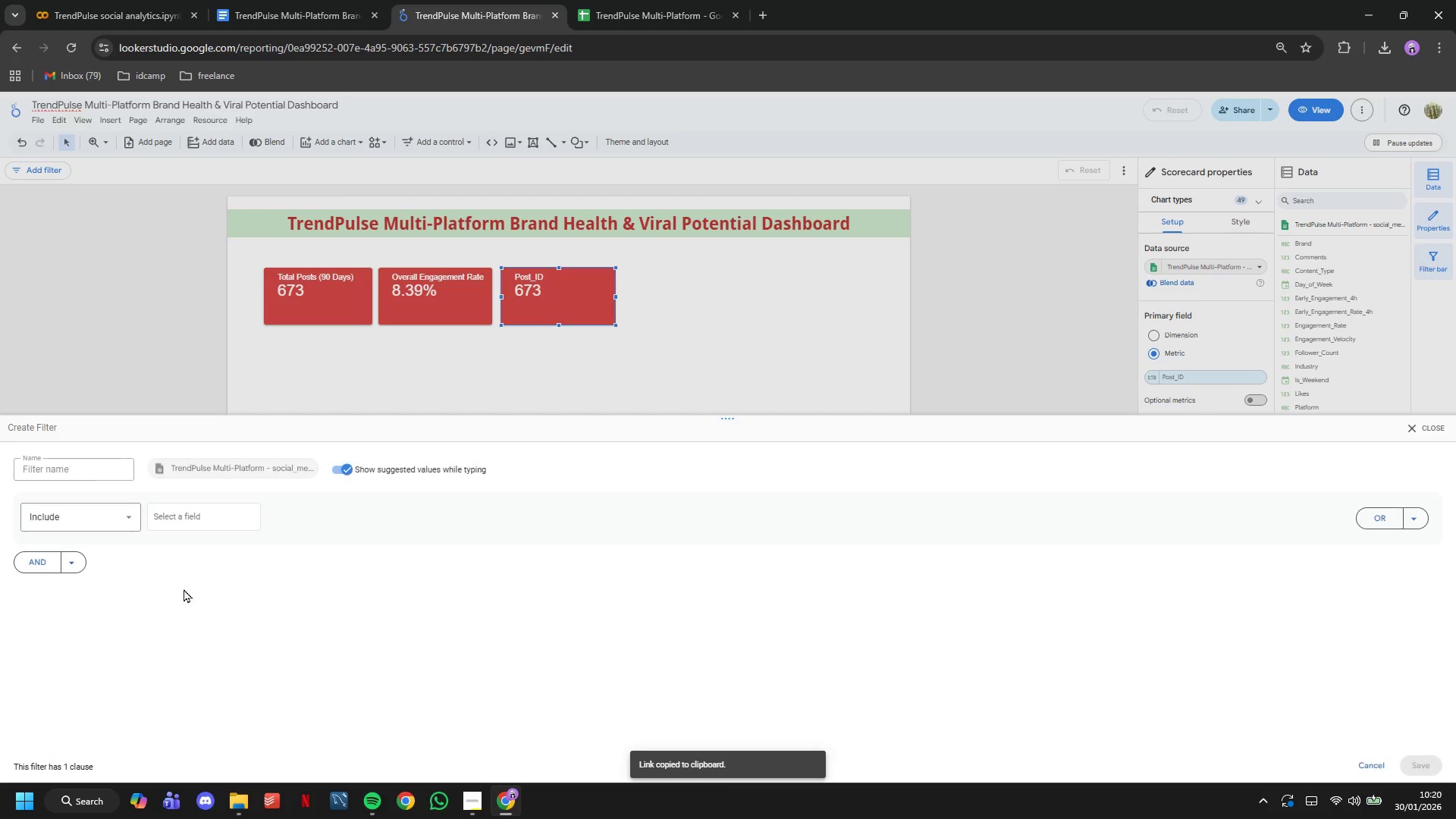 
left_click([108, 518])
 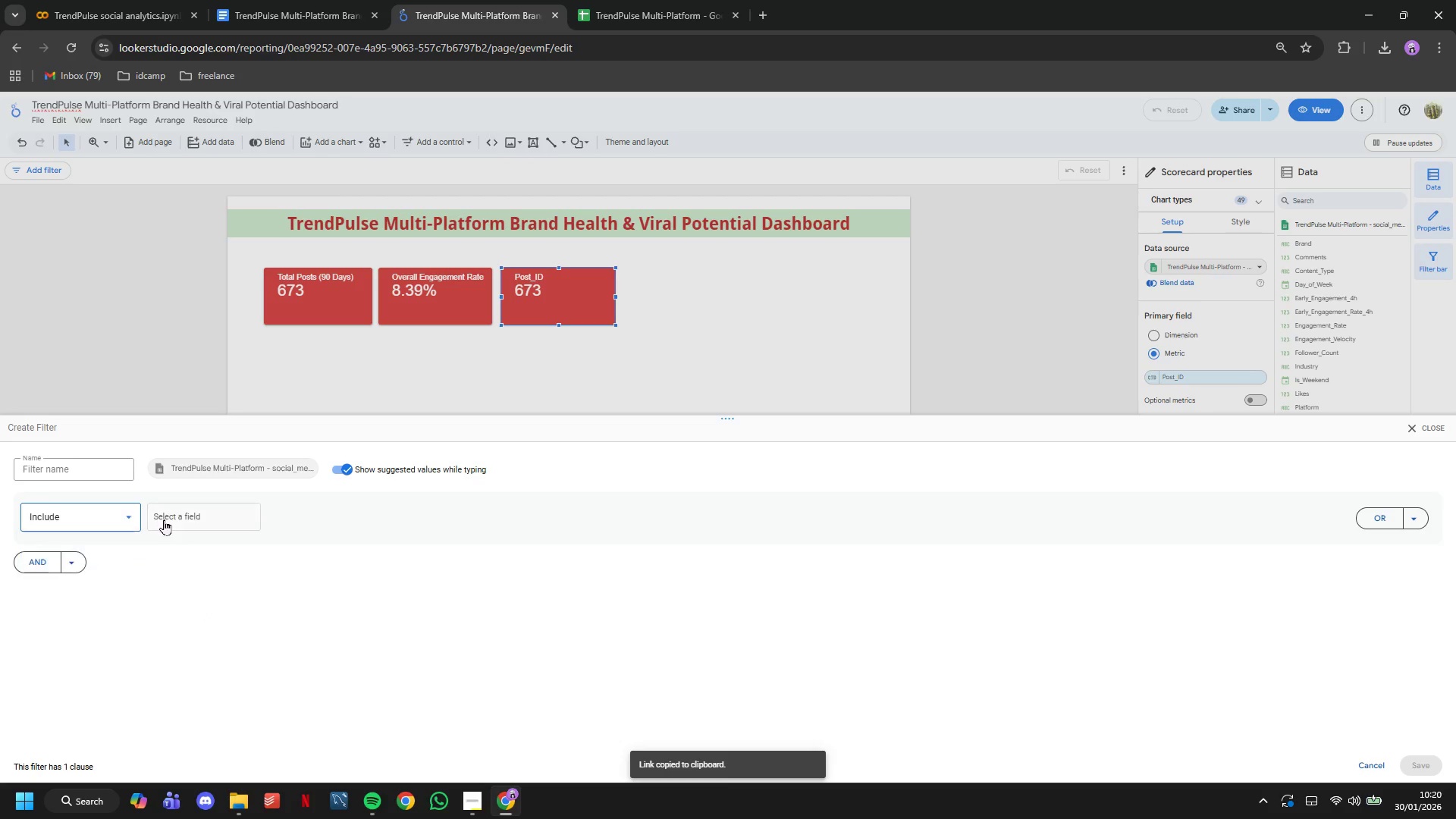 
double_click([164, 519])
 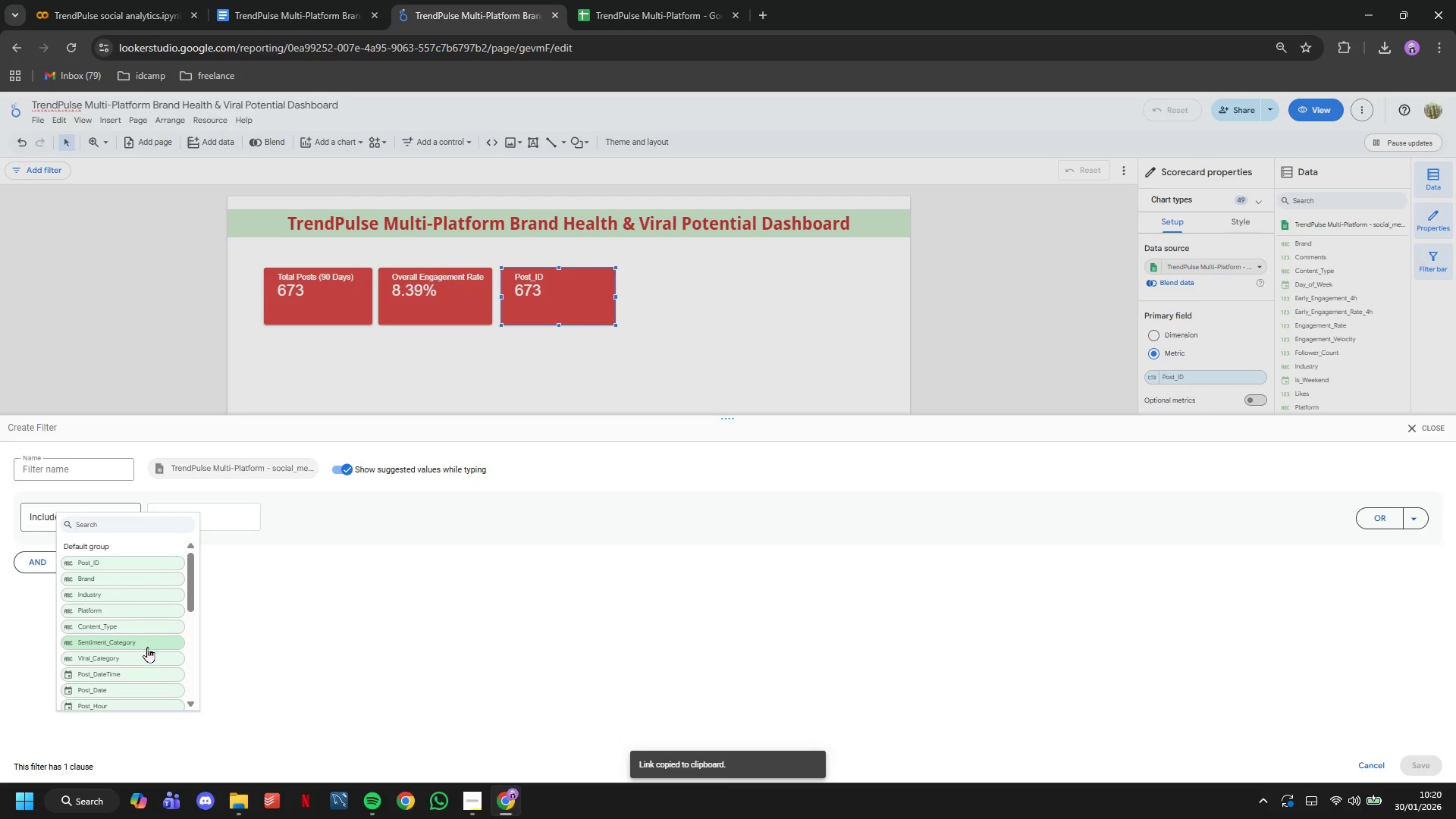 
left_click([146, 654])
 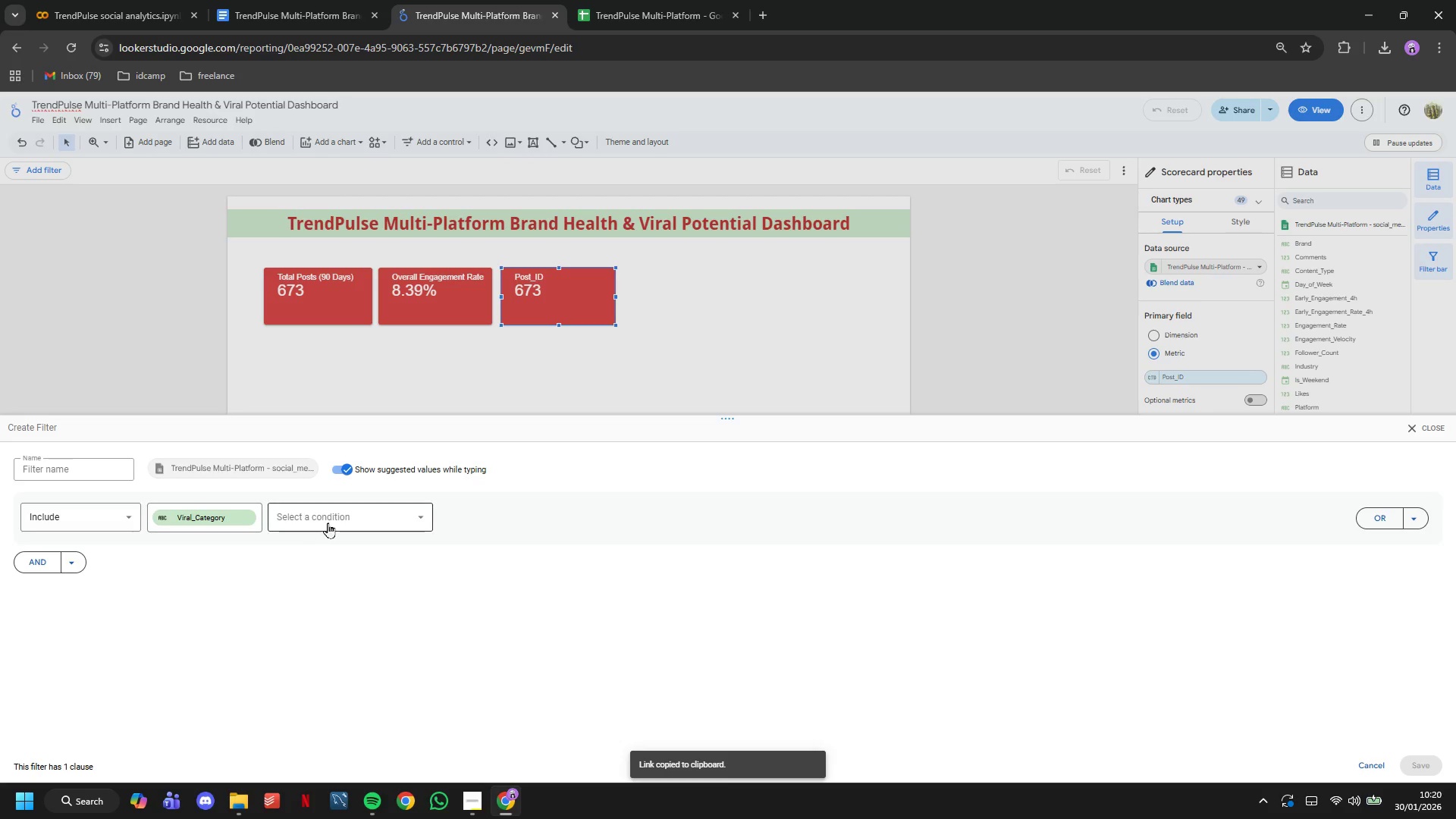 
left_click([328, 520])
 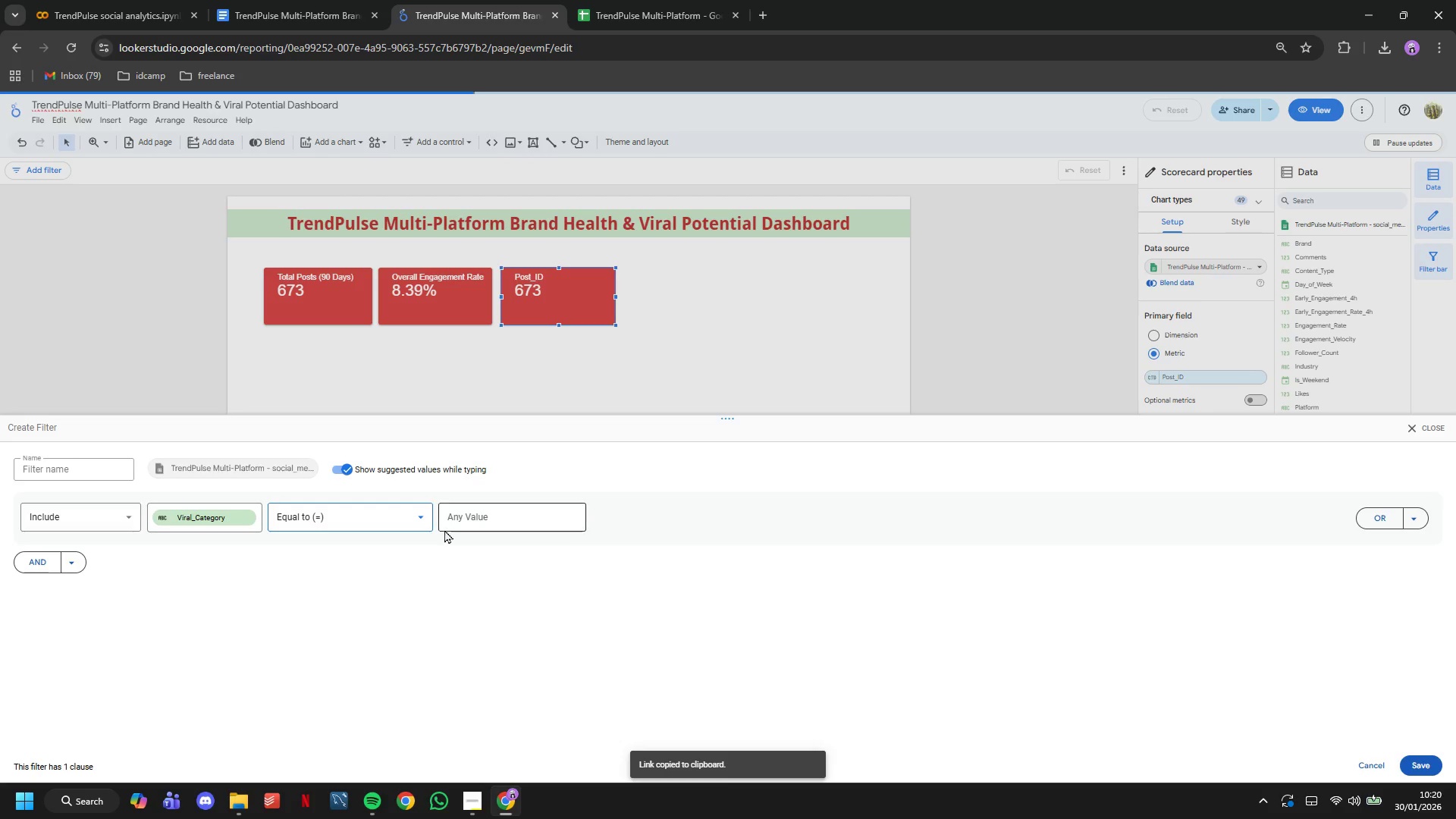 
left_click([460, 518])
 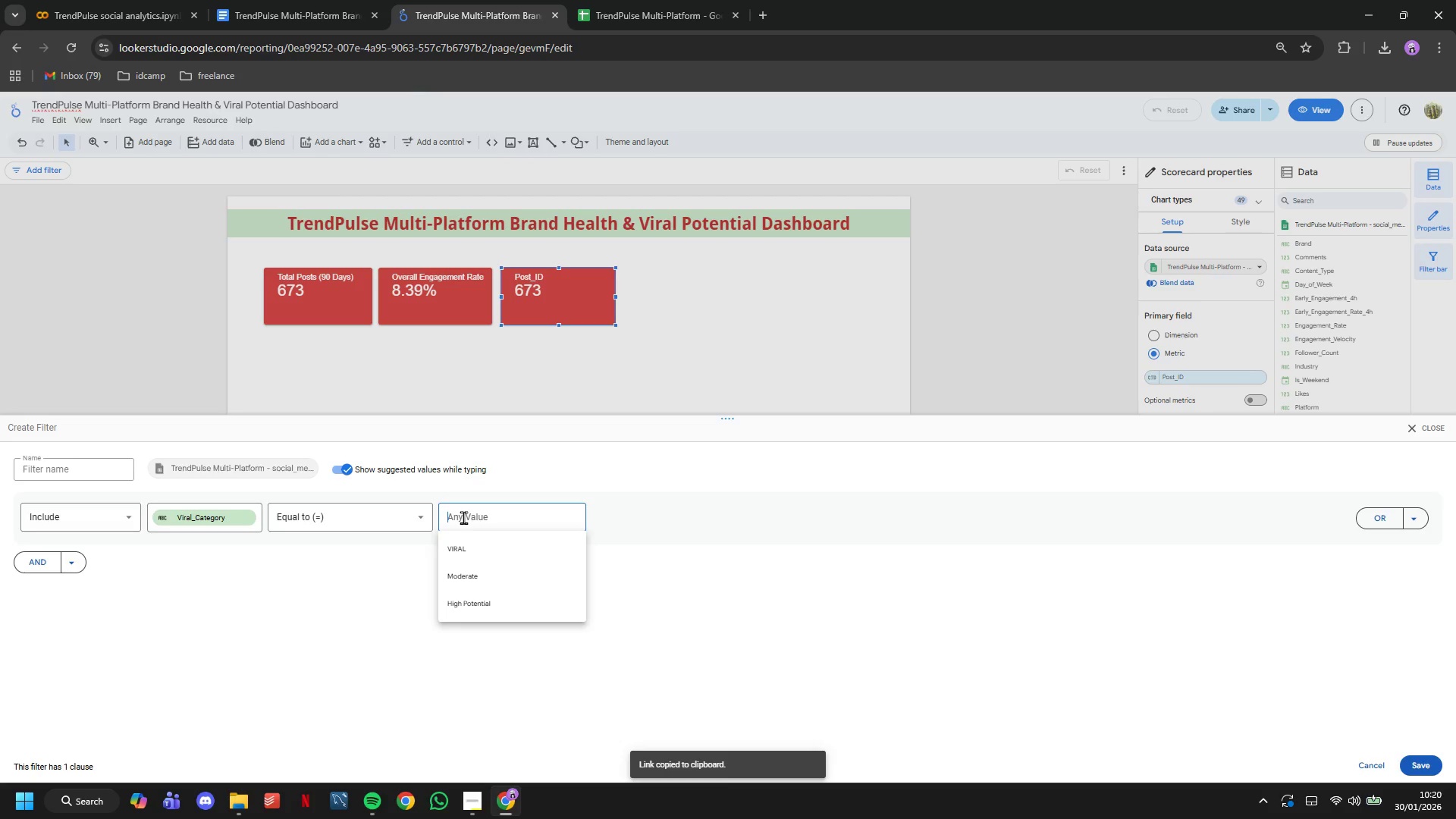 
key(CapsLock)
 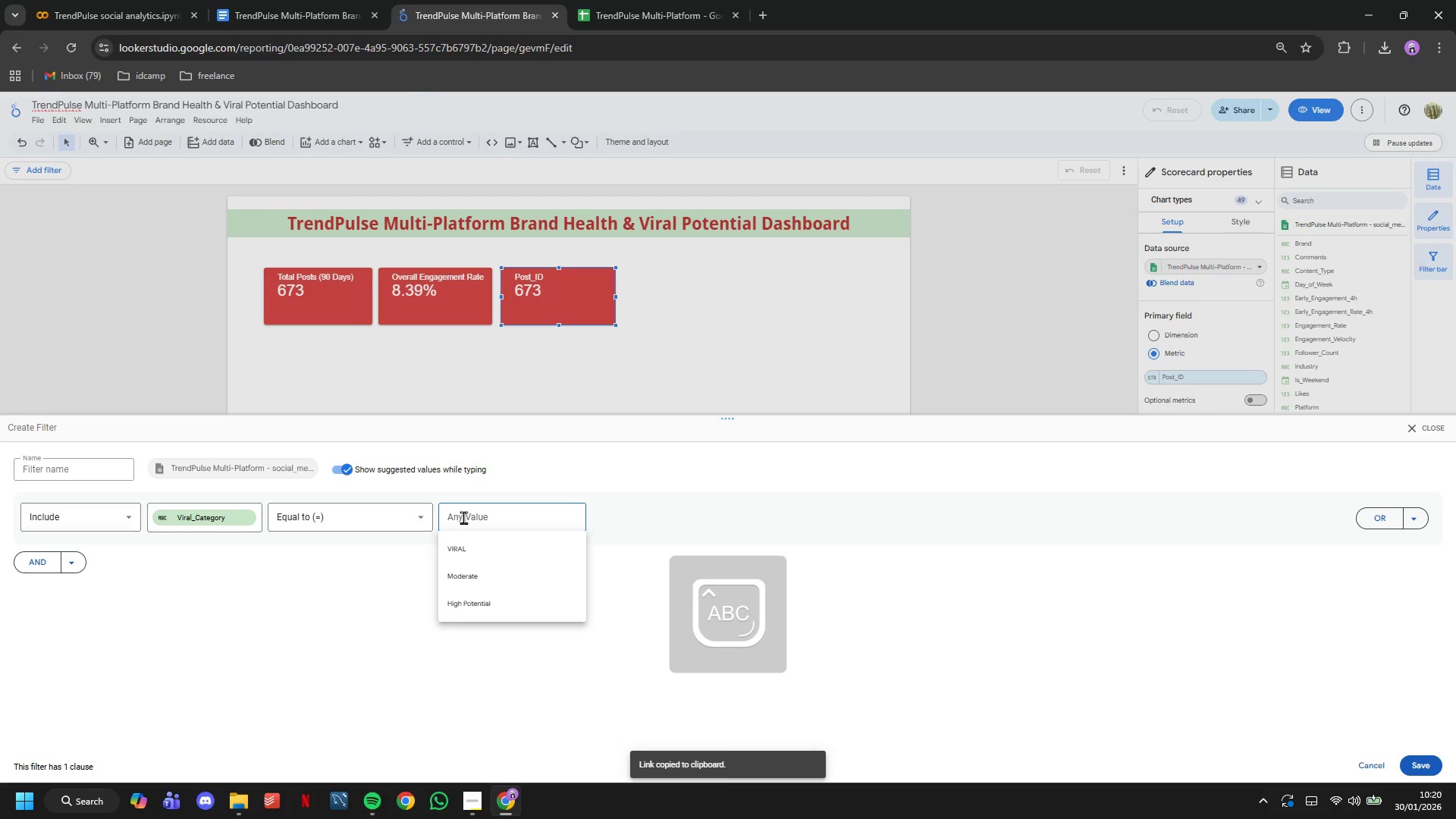 
key(V)
 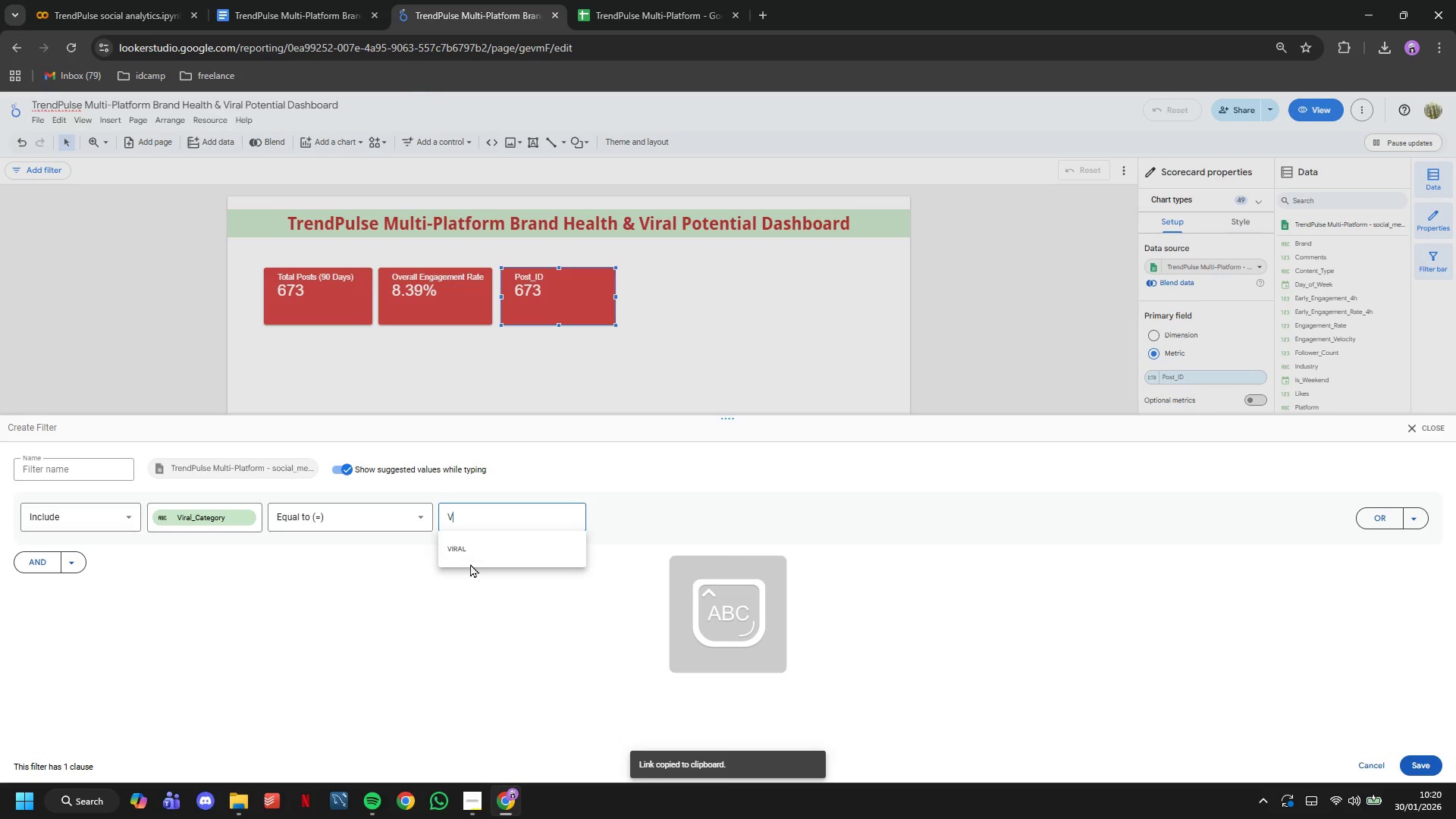 
left_click([466, 549])
 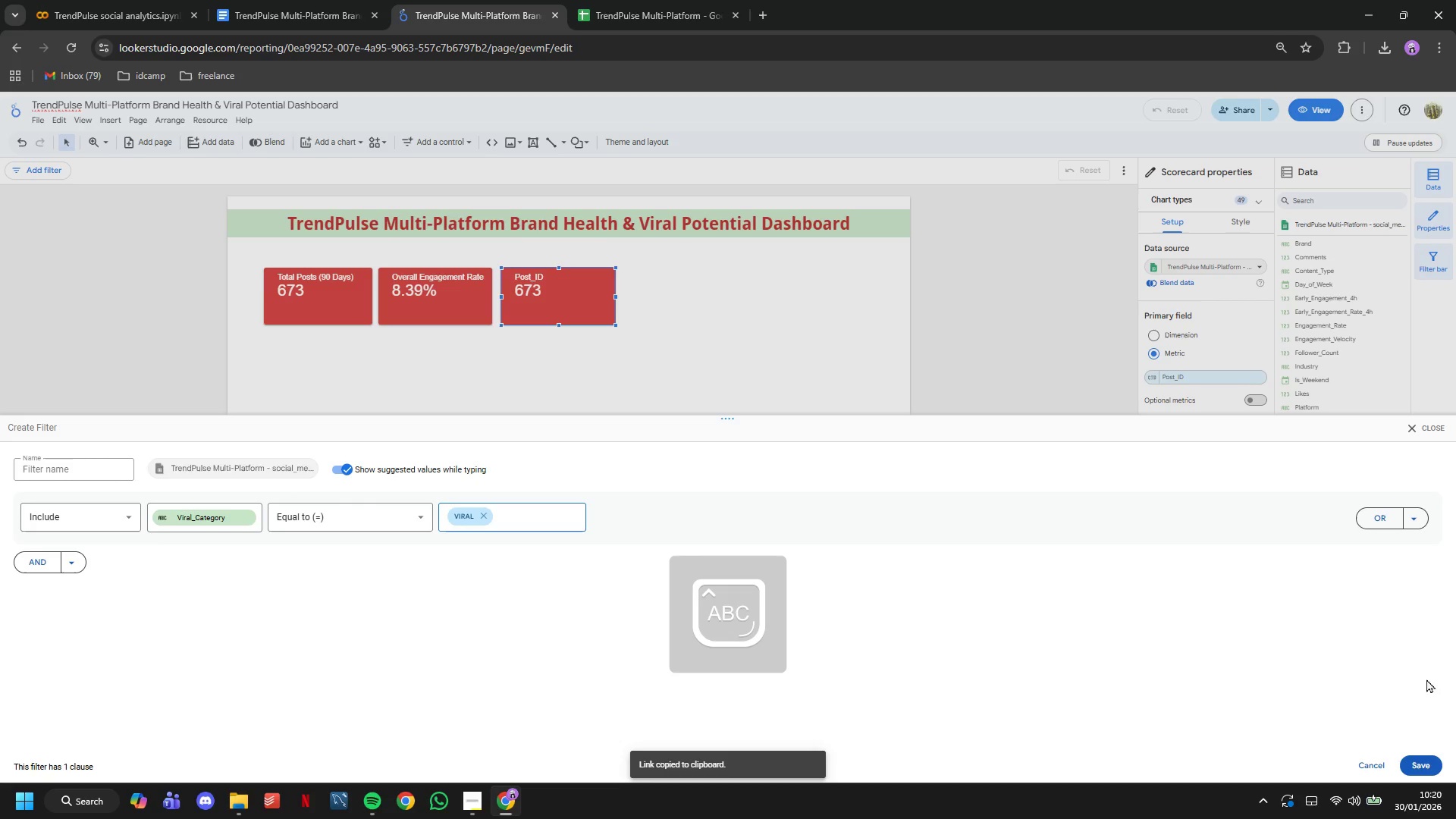 
key(CapsLock)
 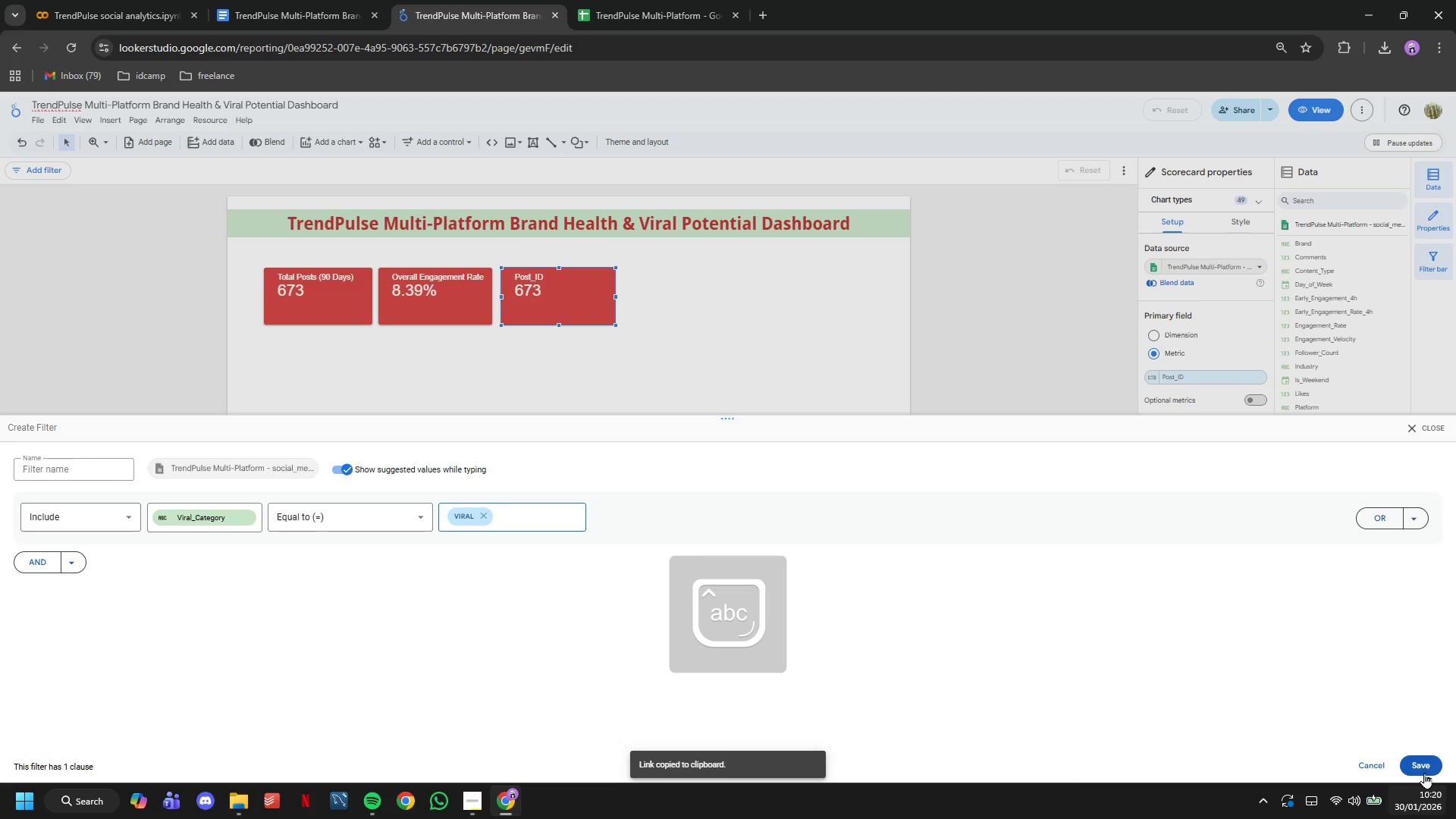 
left_click([1424, 772])
 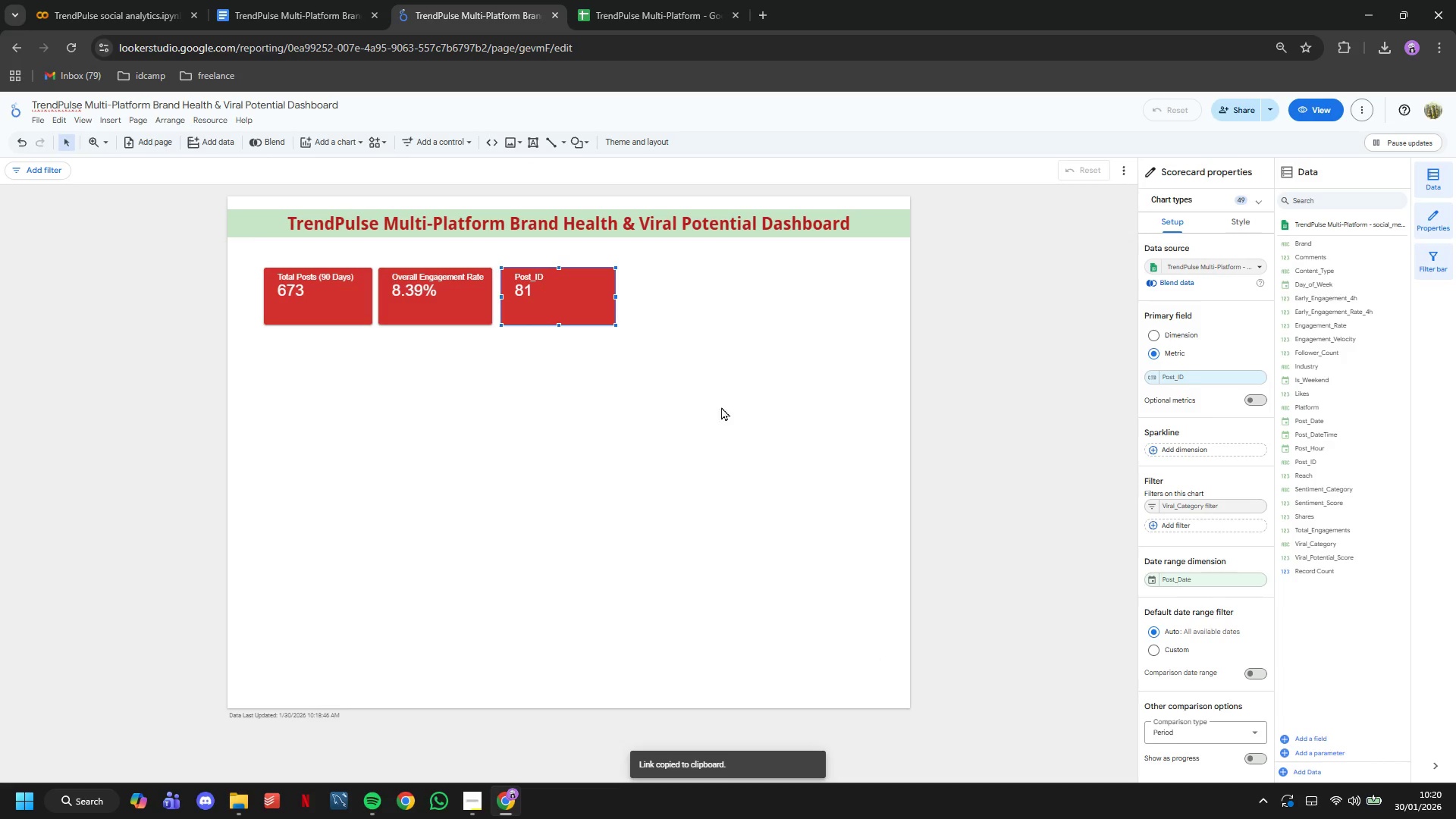 
left_click([1149, 373])
 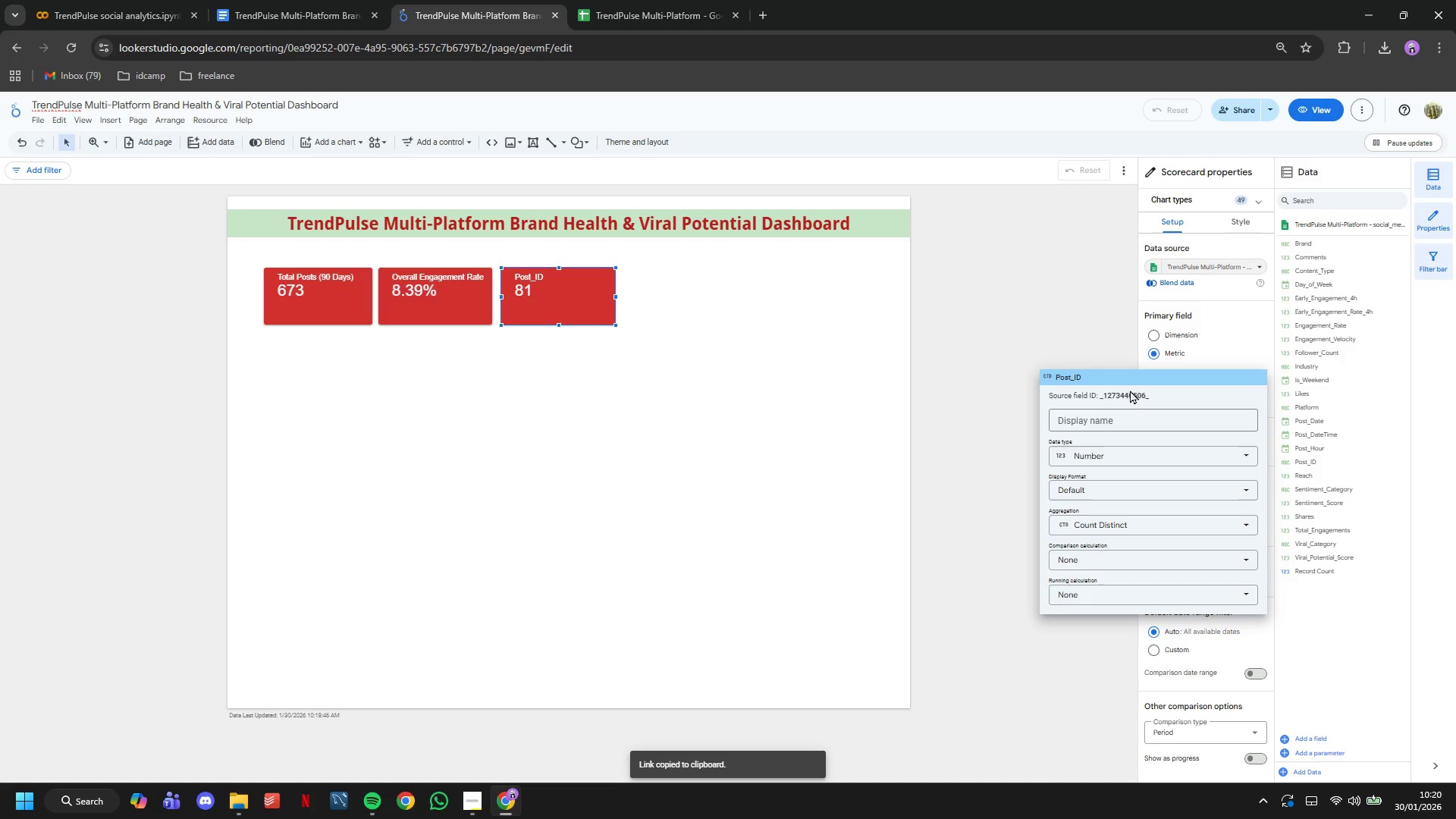 
left_click_drag(start_coordinate=[1131, 415], to_coordinate=[1138, 415])
 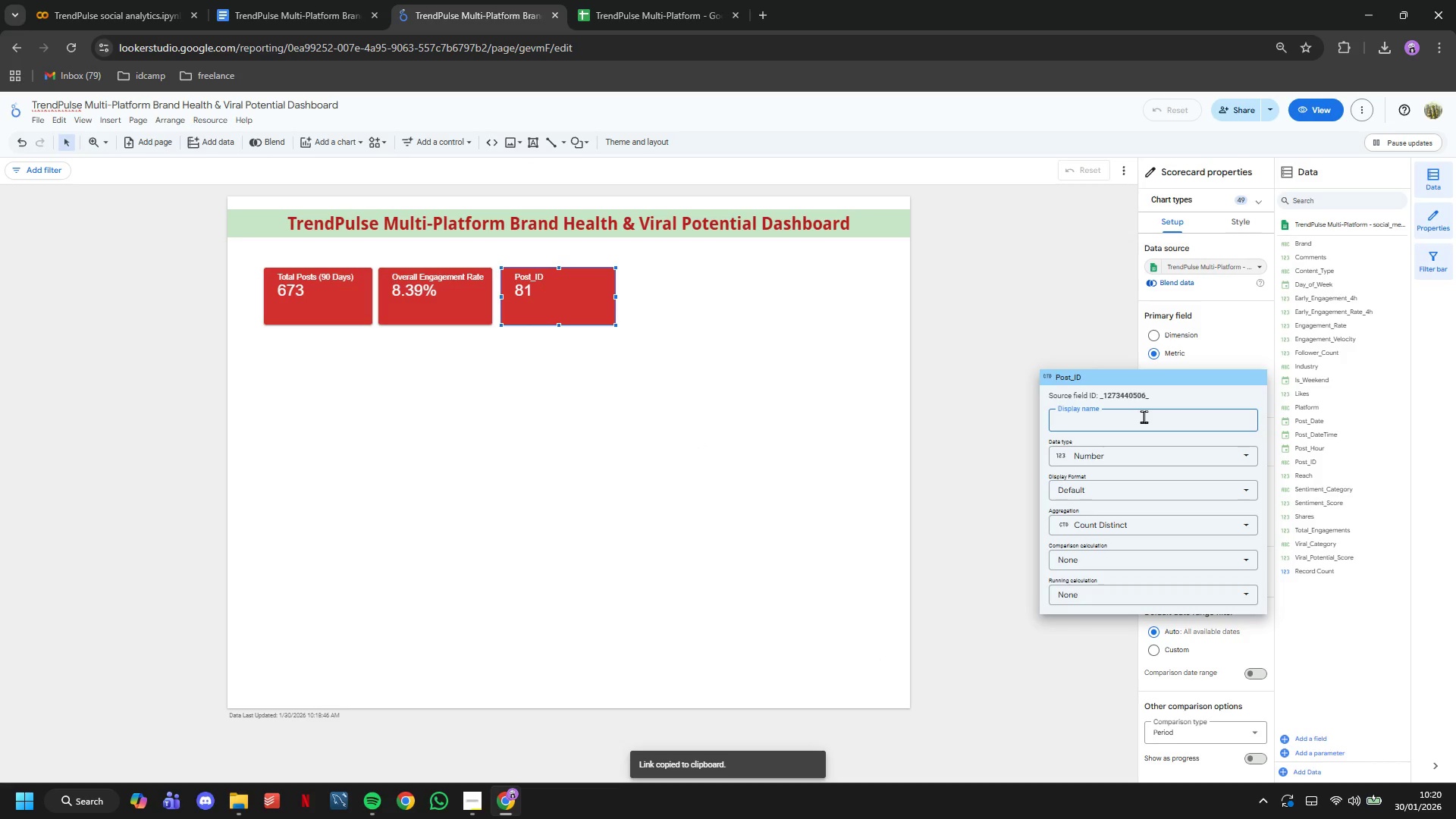 
type(Viral Posts)
 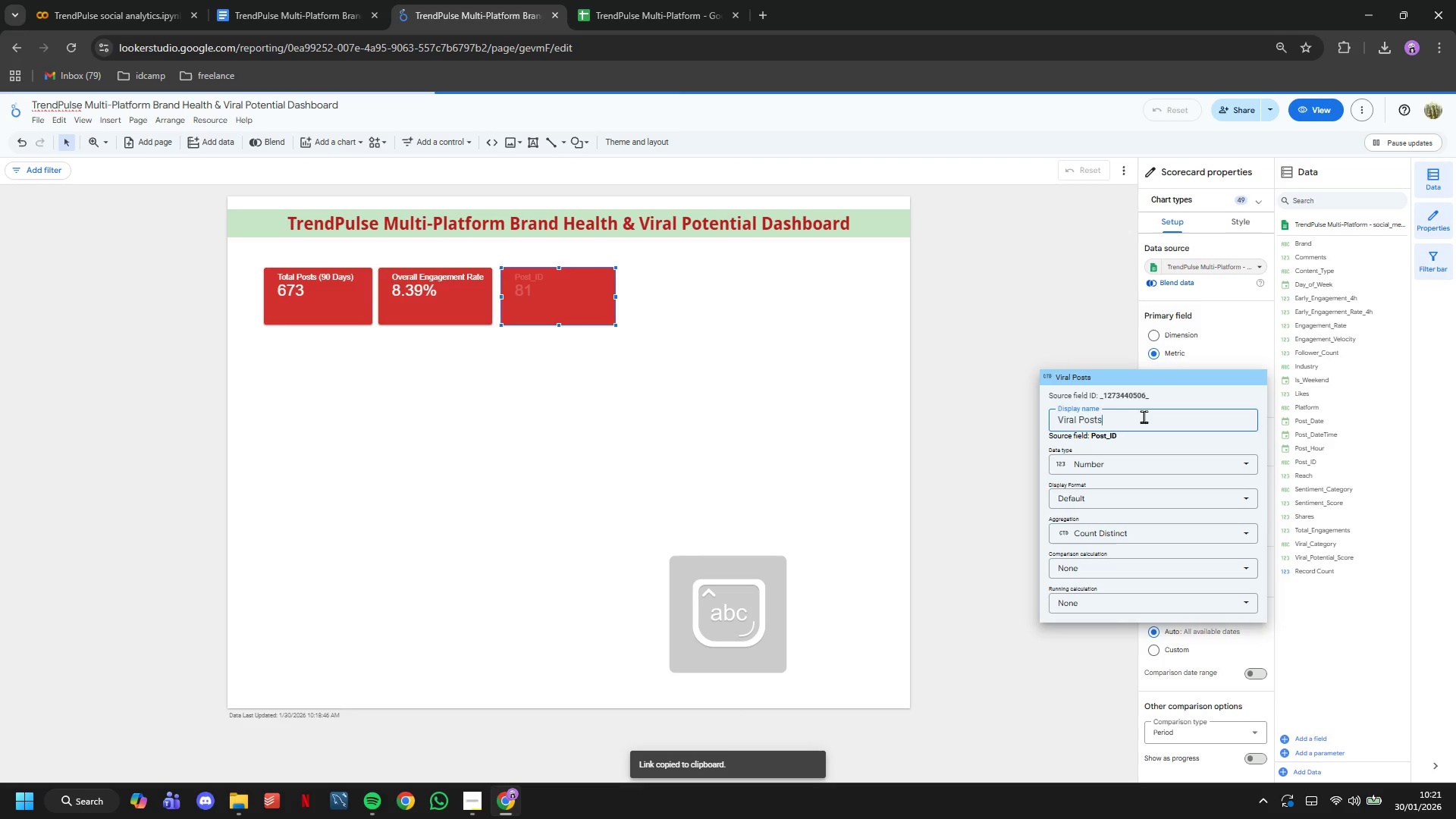 
key(Enter)
 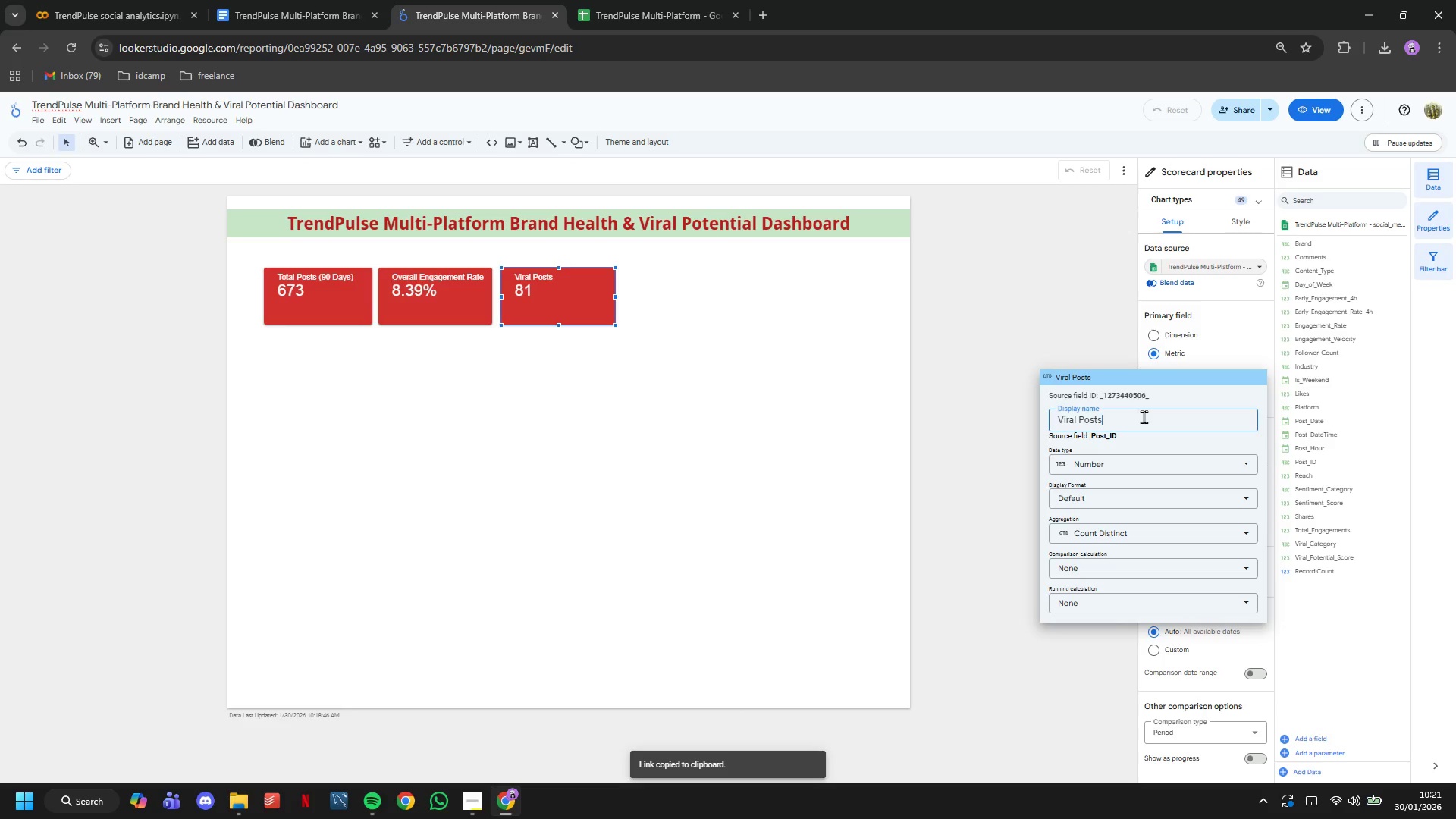 
left_click([690, 384])
 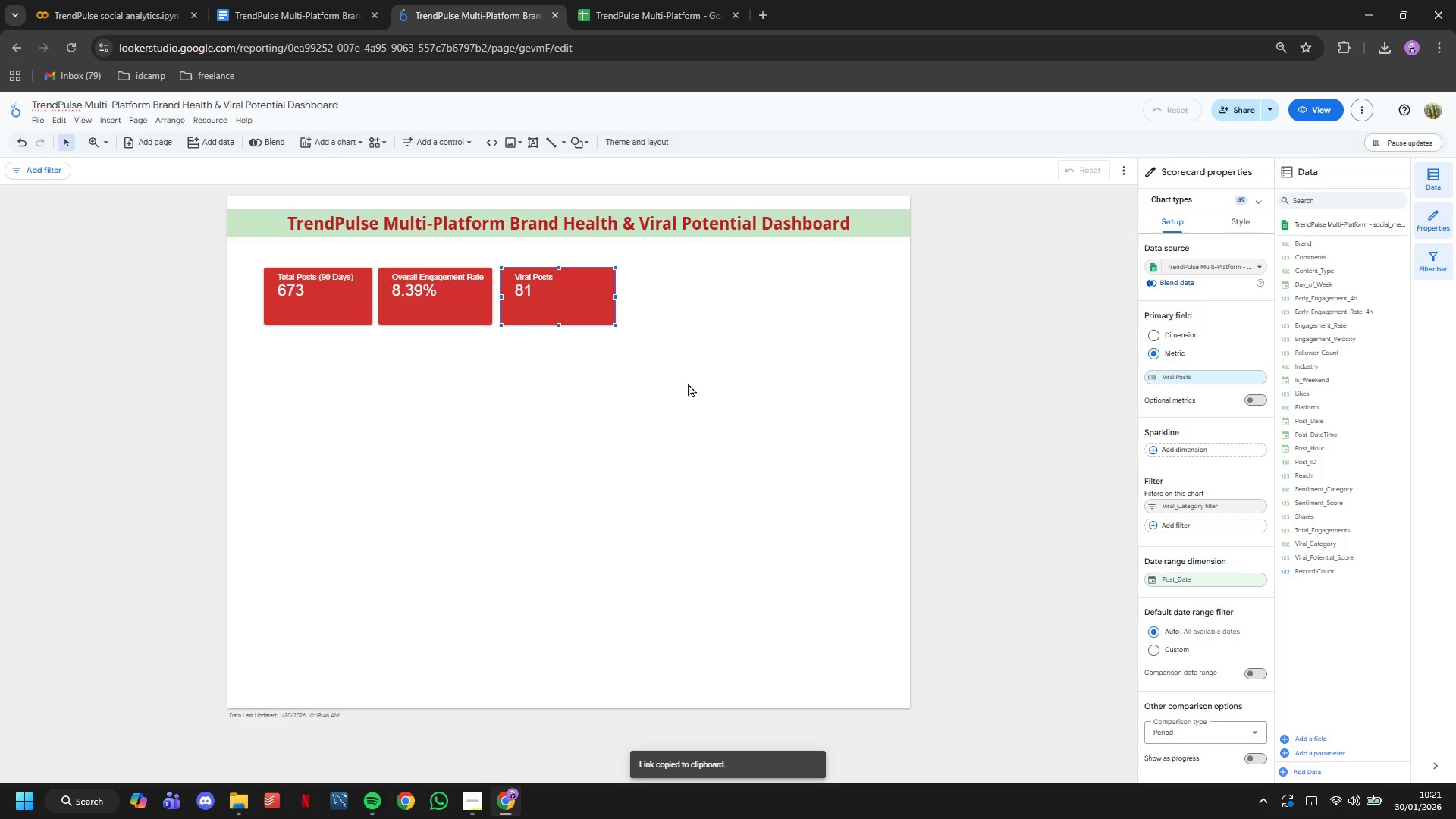 
key(Control+C)
 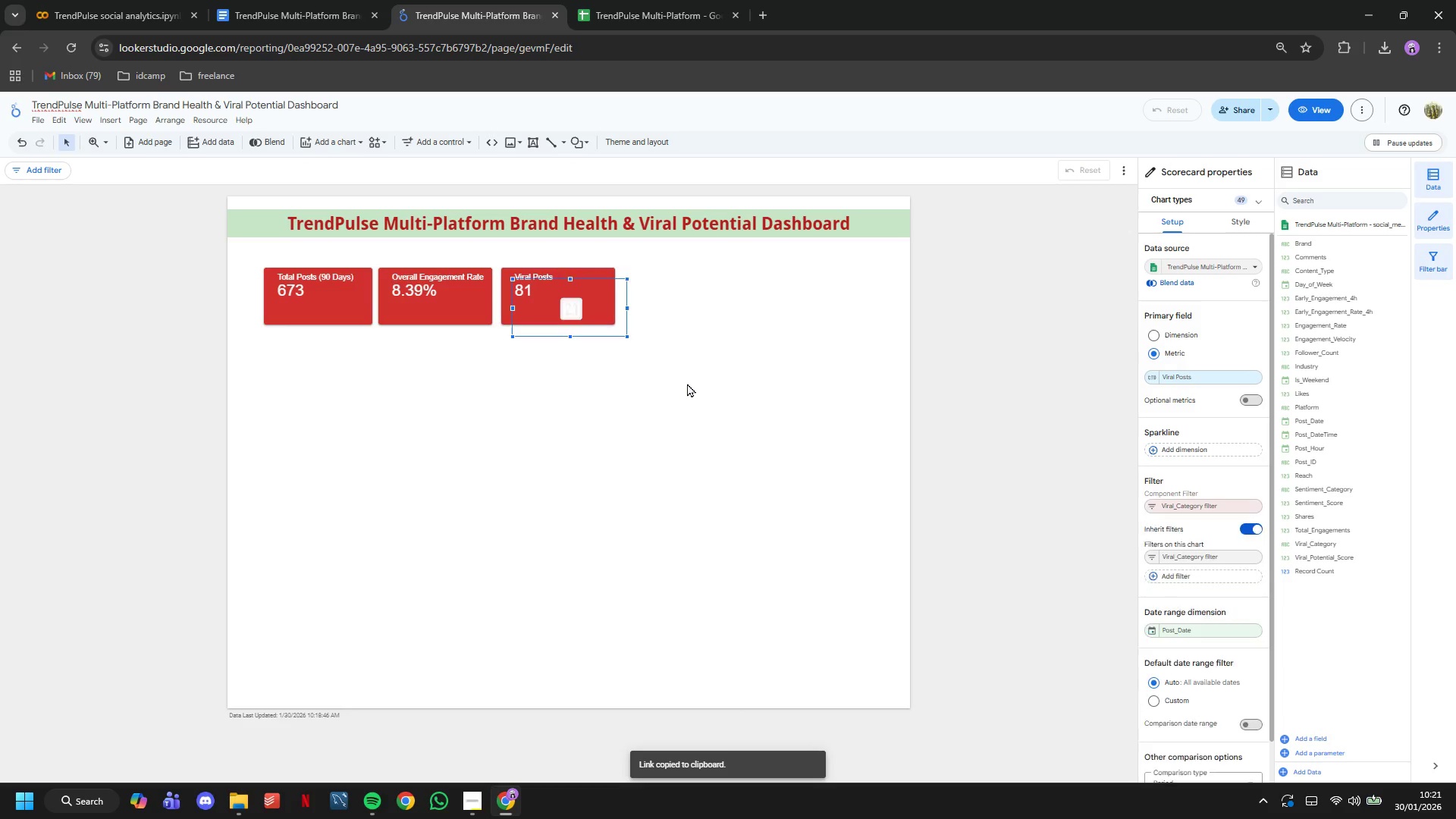 
key(Control+V)
 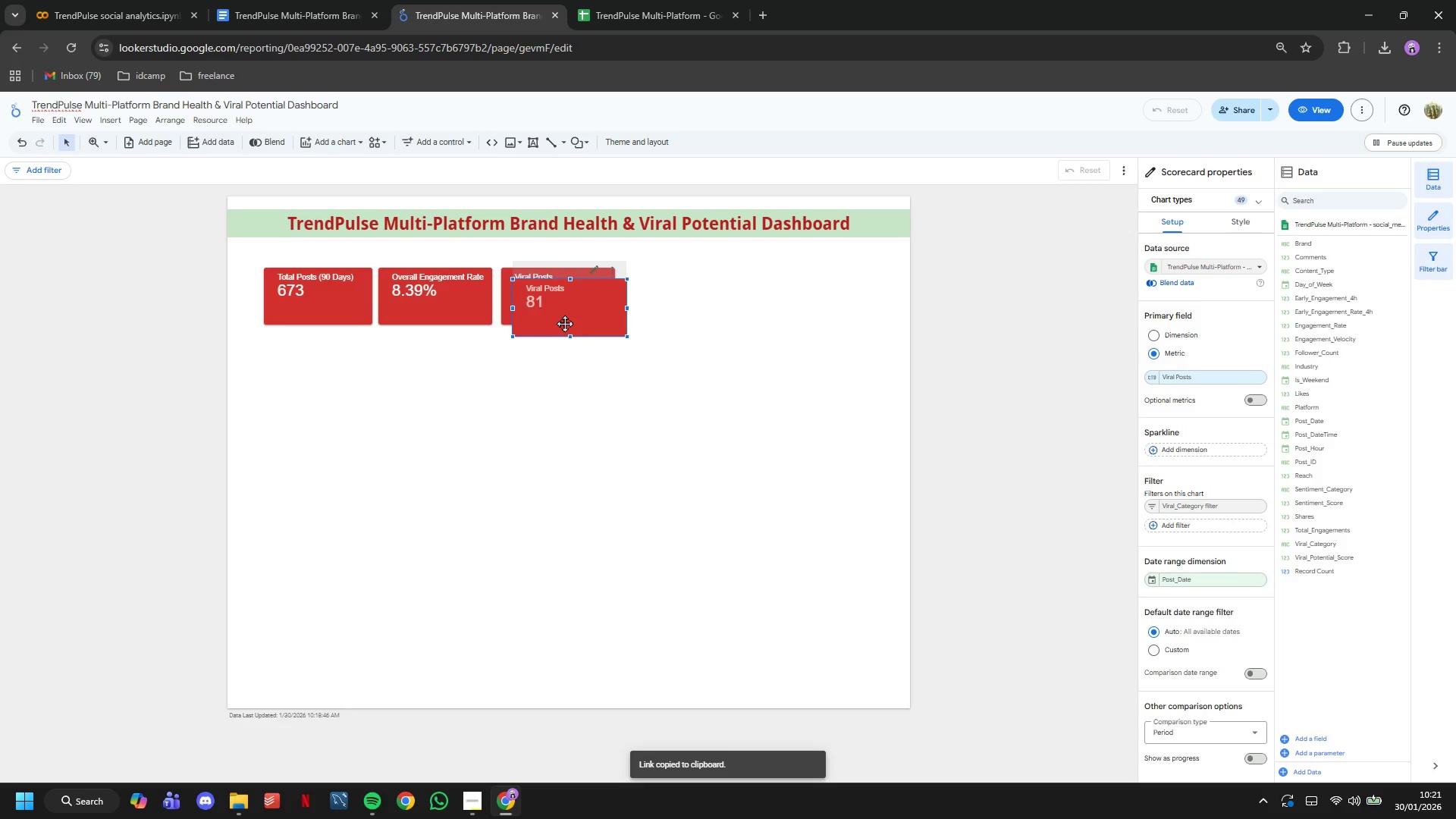 
left_click_drag(start_coordinate=[563, 321], to_coordinate=[673, 309])
 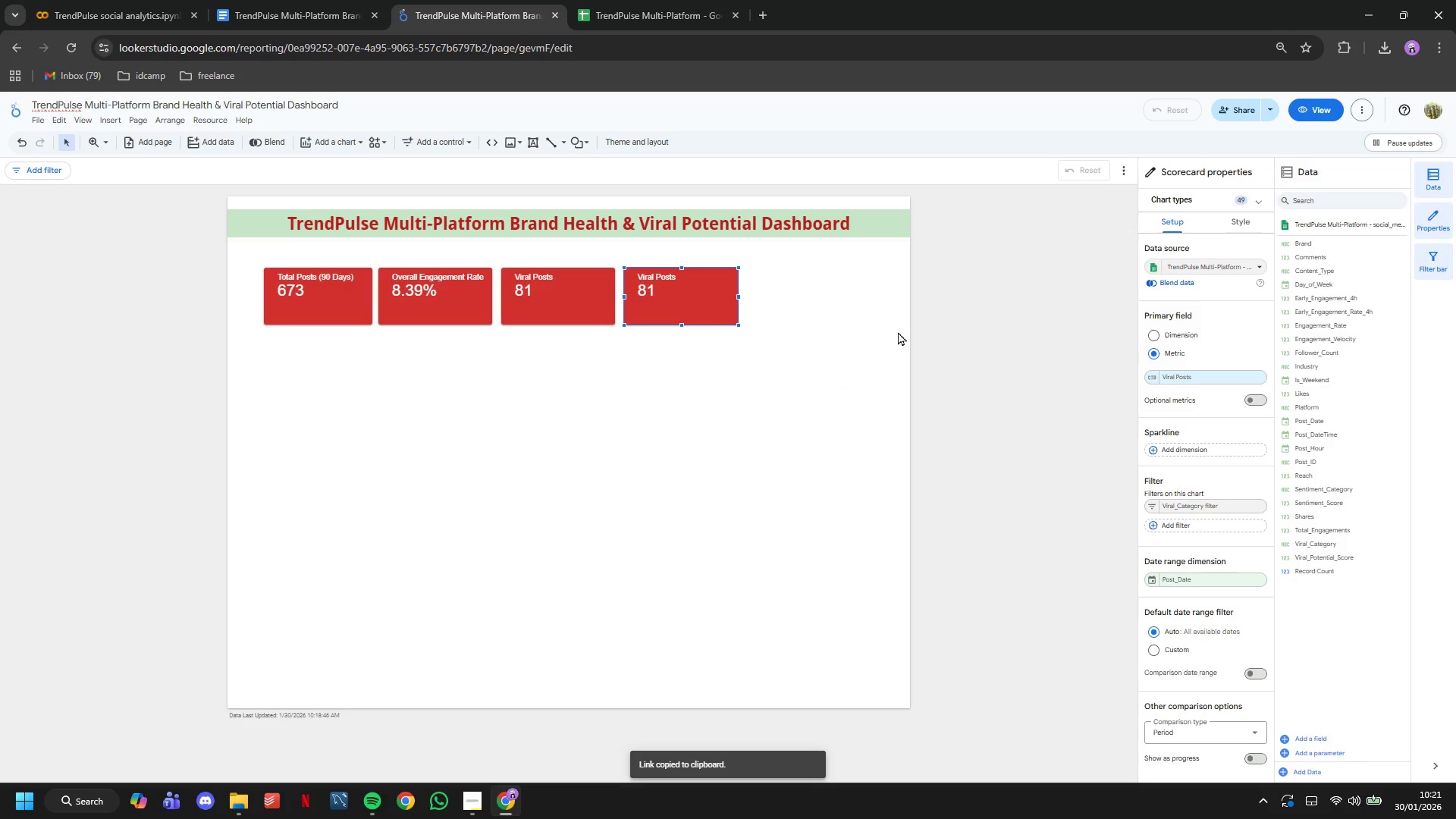 
wait(6.47)
 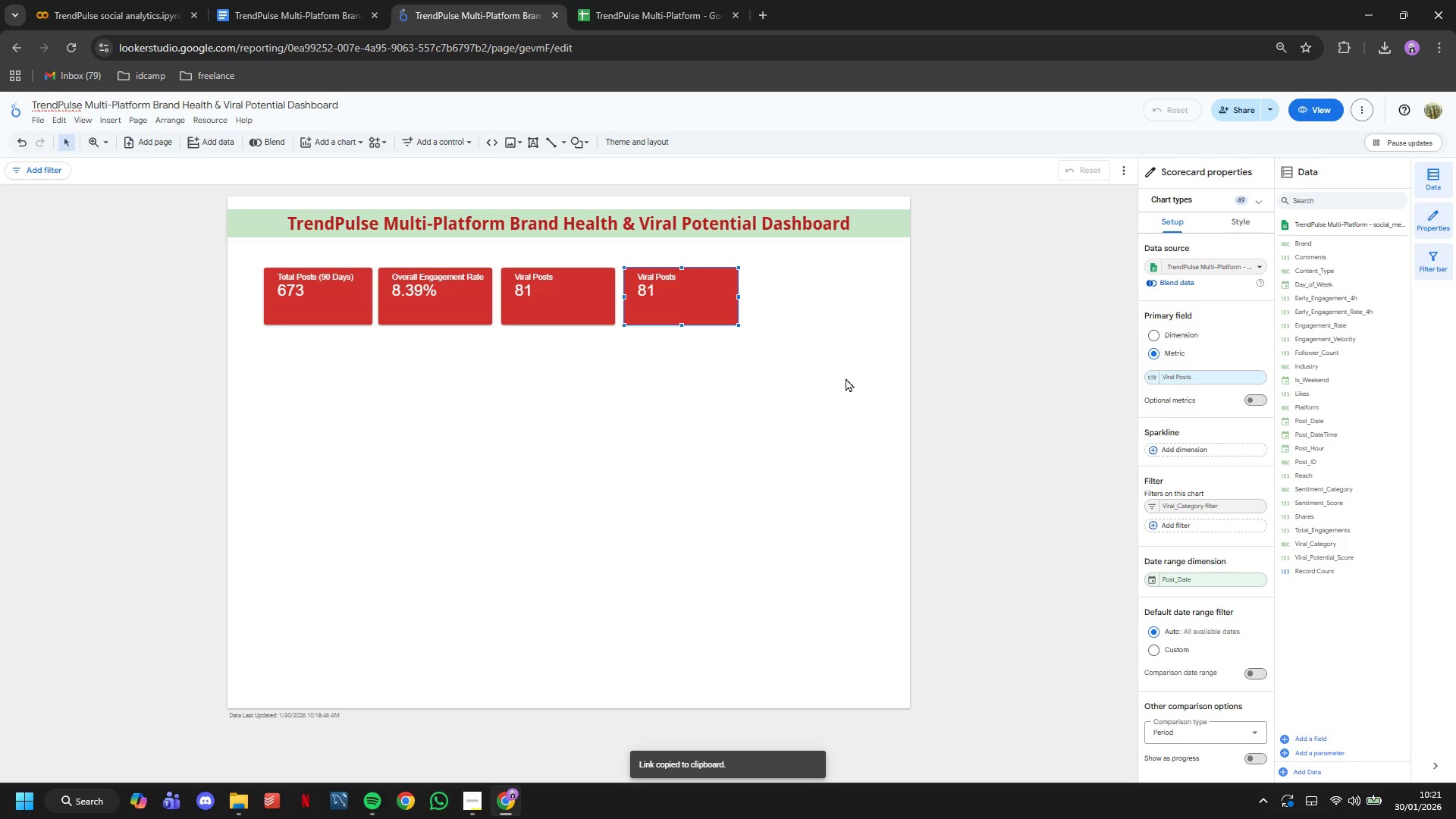 
left_click([1203, 271])
 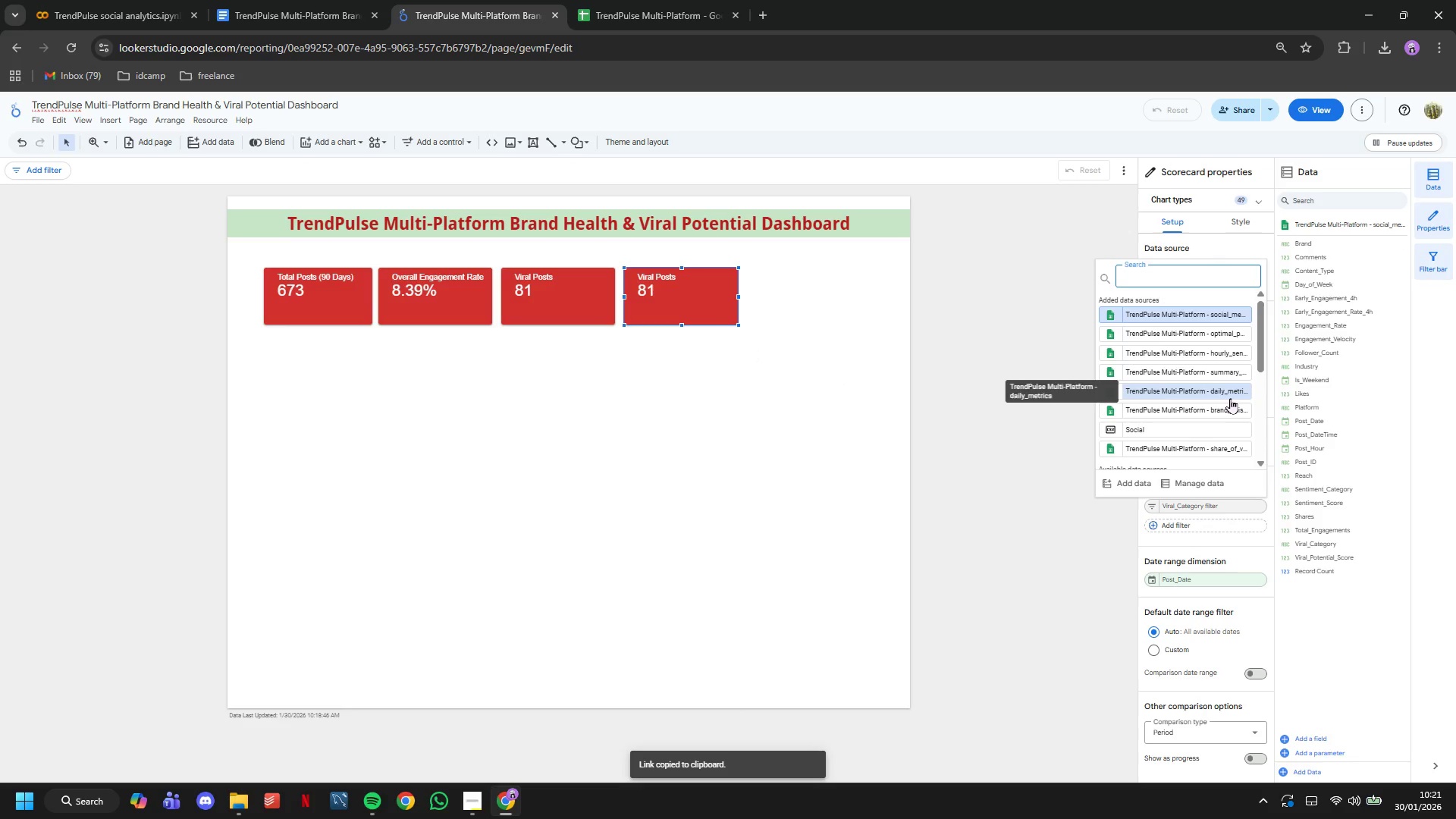 
left_click([1229, 398])
 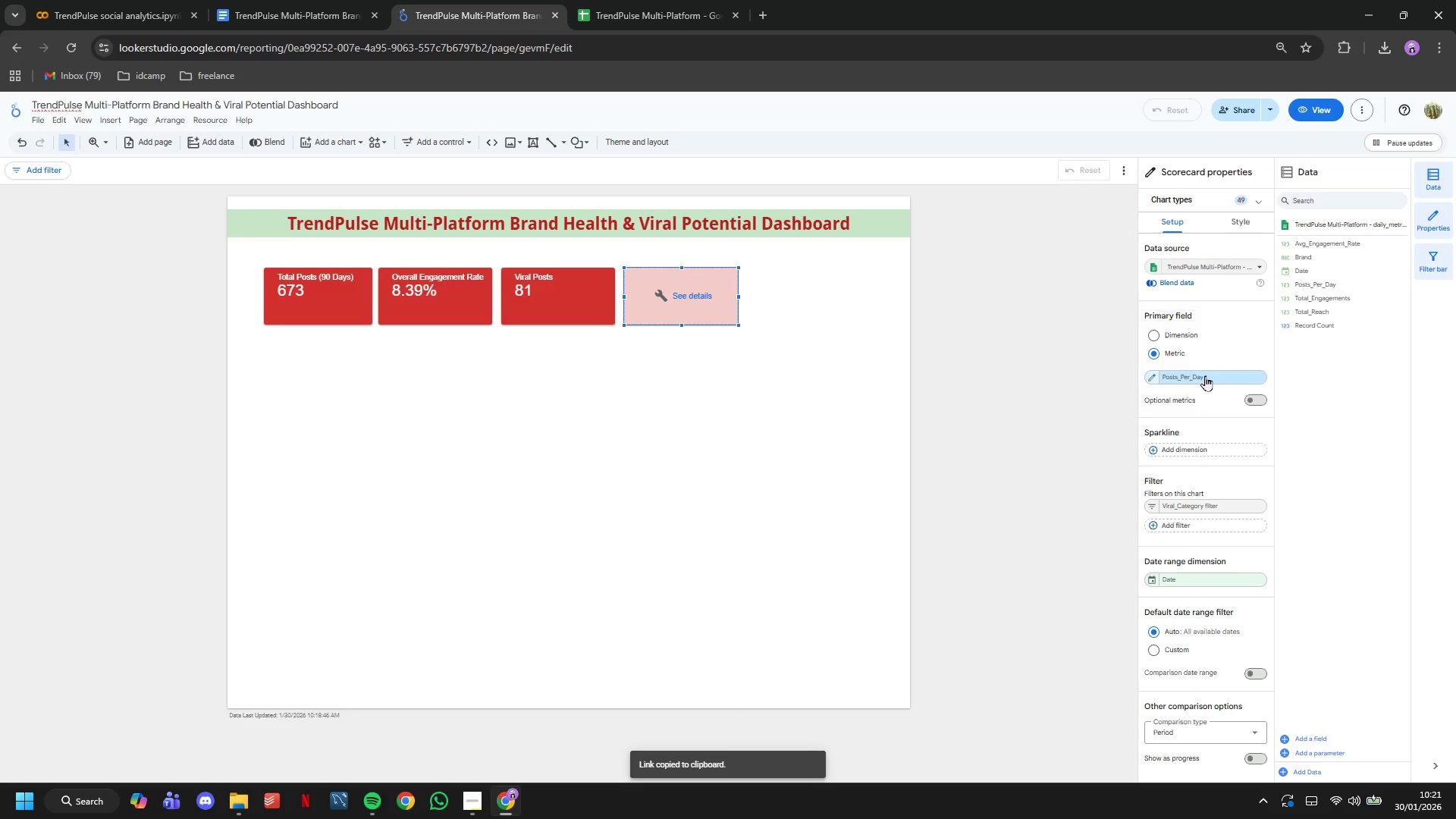 
left_click([1205, 375])
 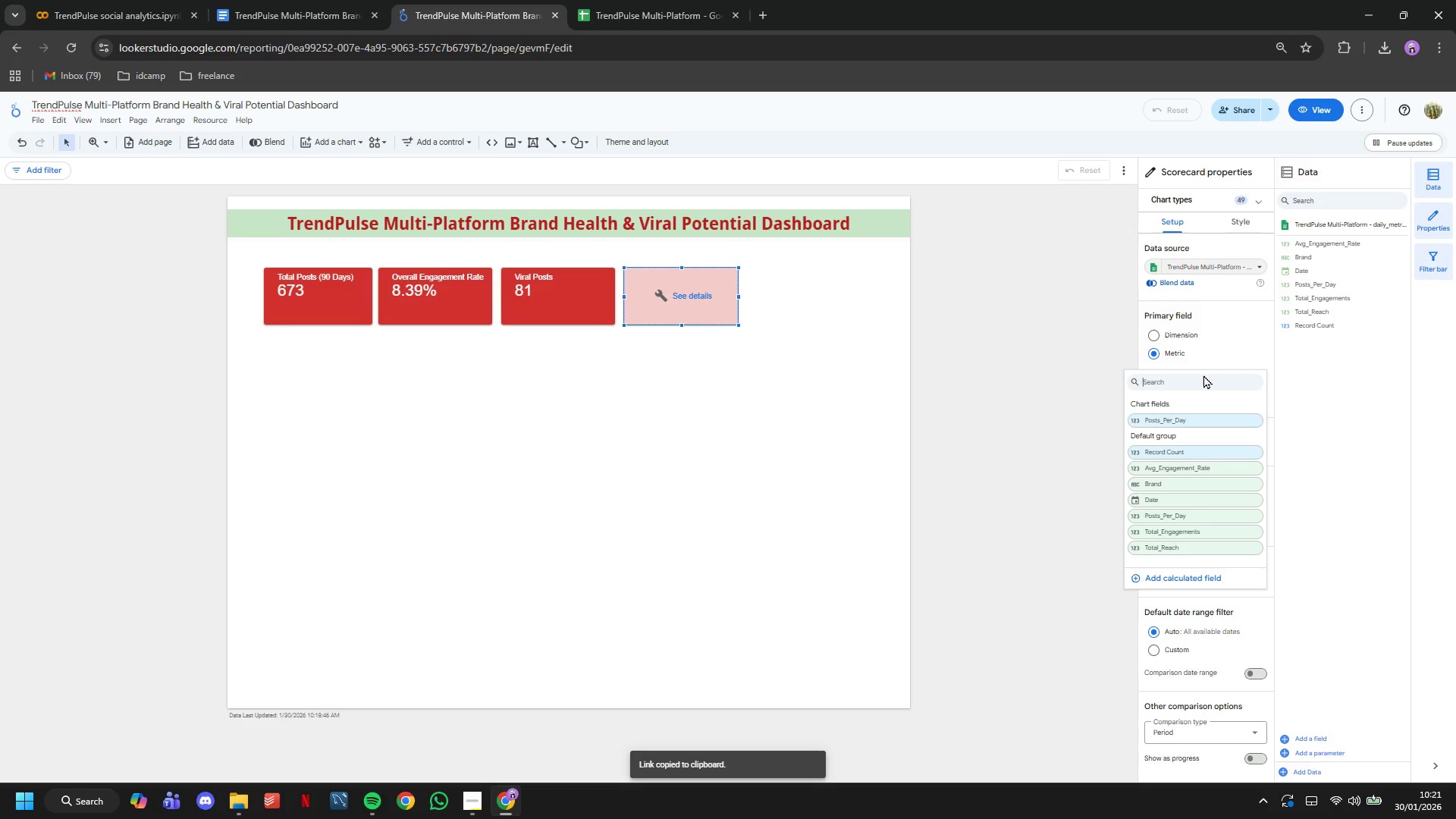 
type(sen)
 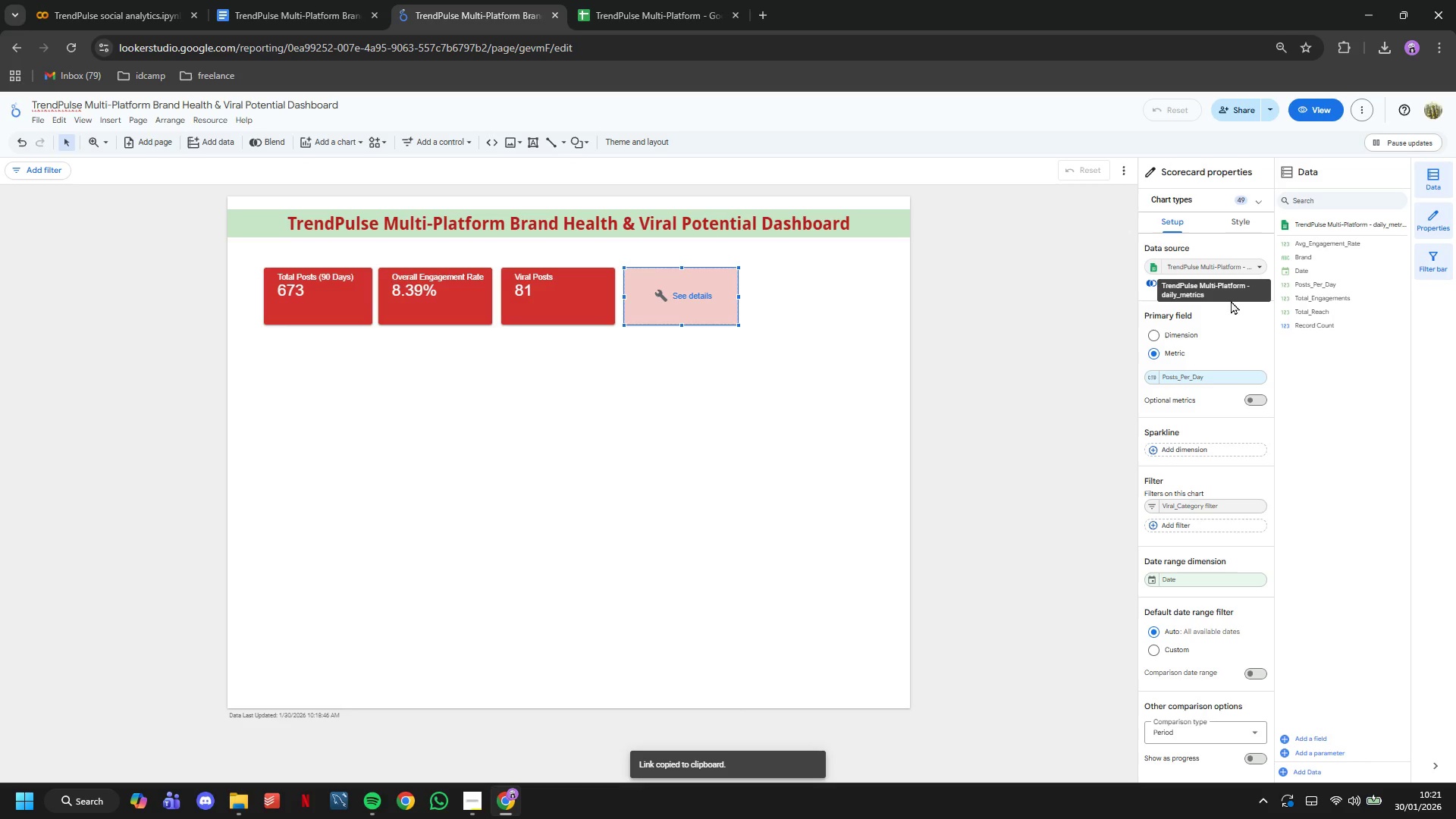 
left_click([1258, 509])
 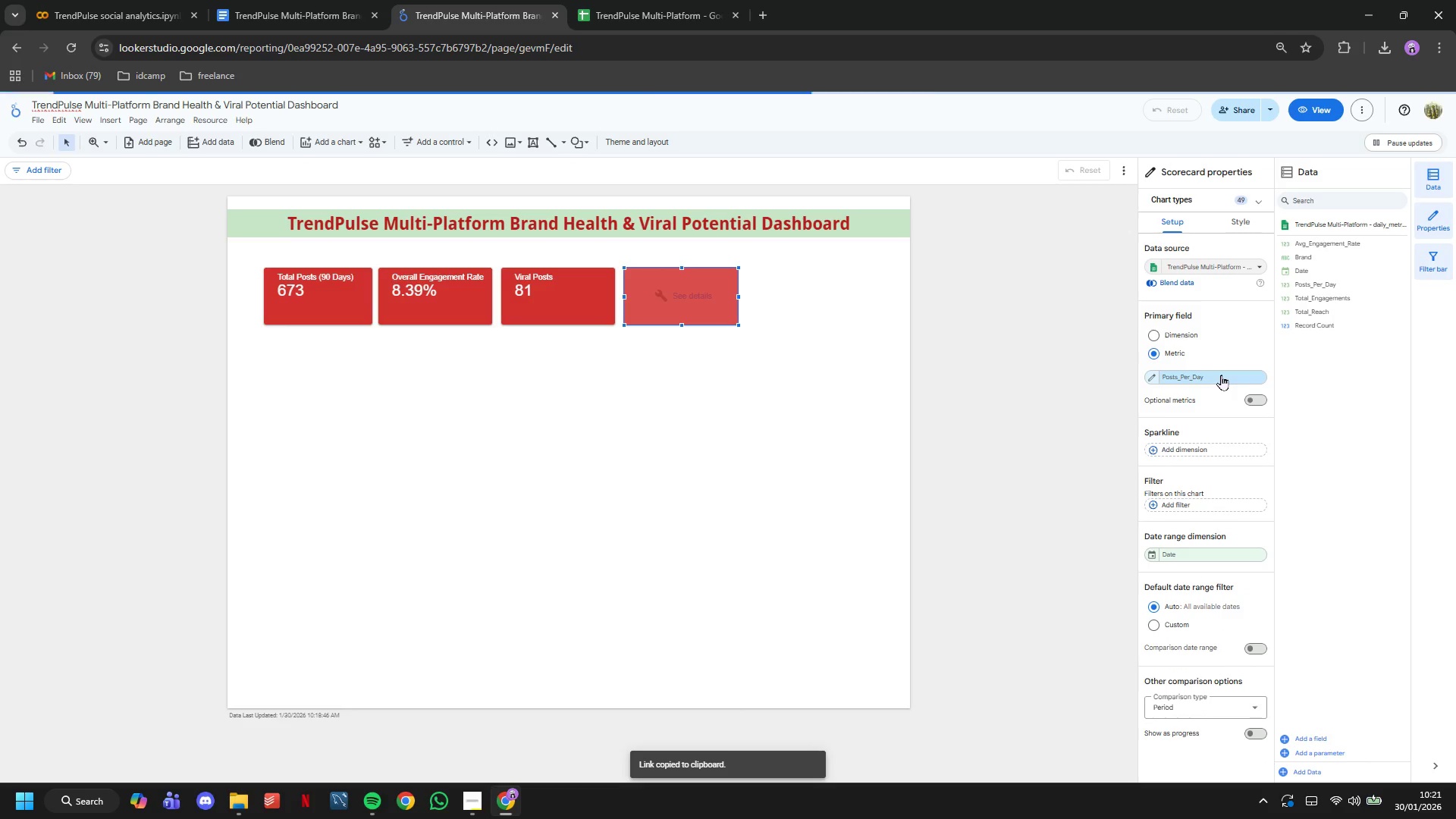 
left_click([1221, 375])
 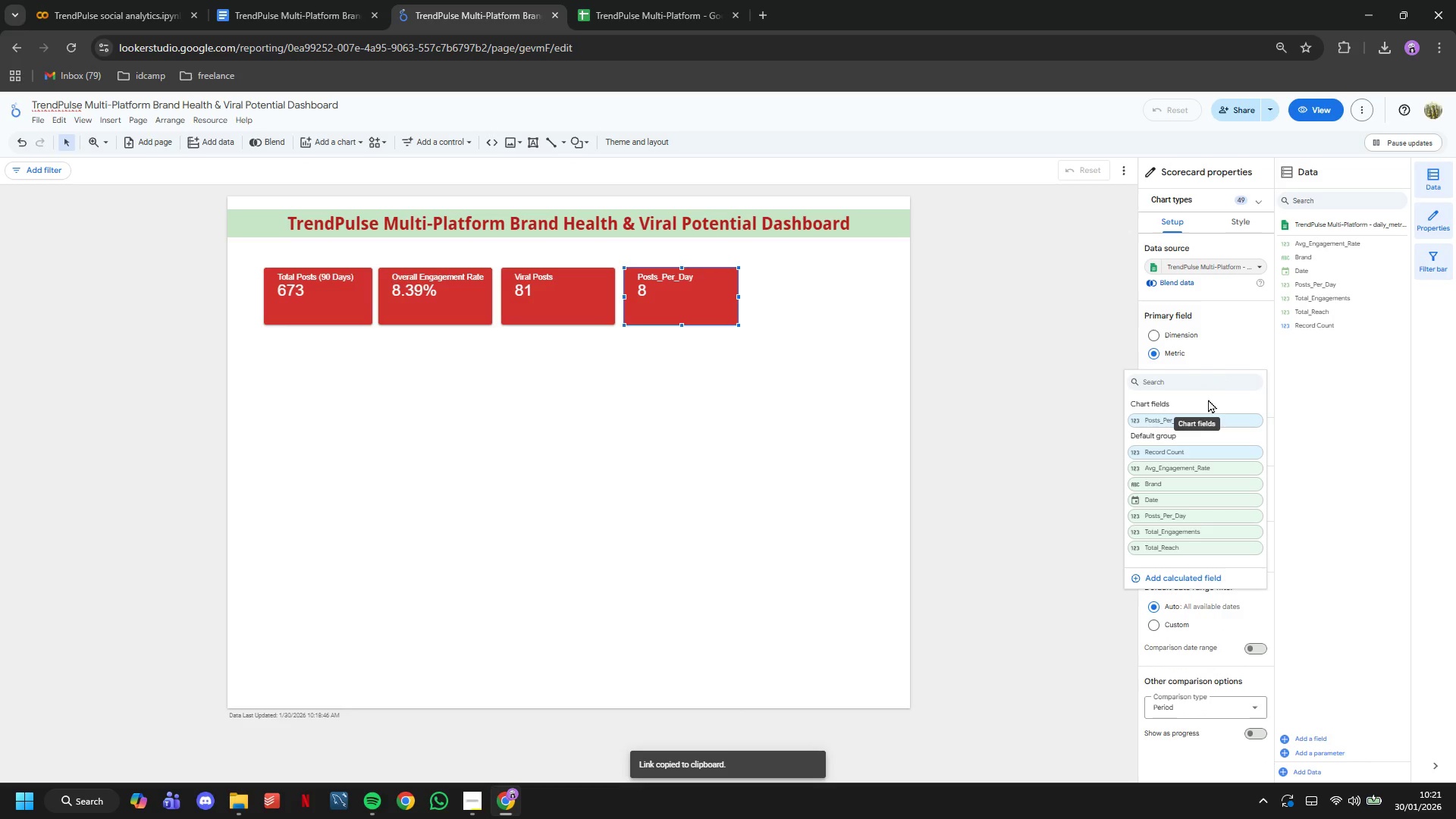 
type(se)
key(Backspace)
key(Backspace)
 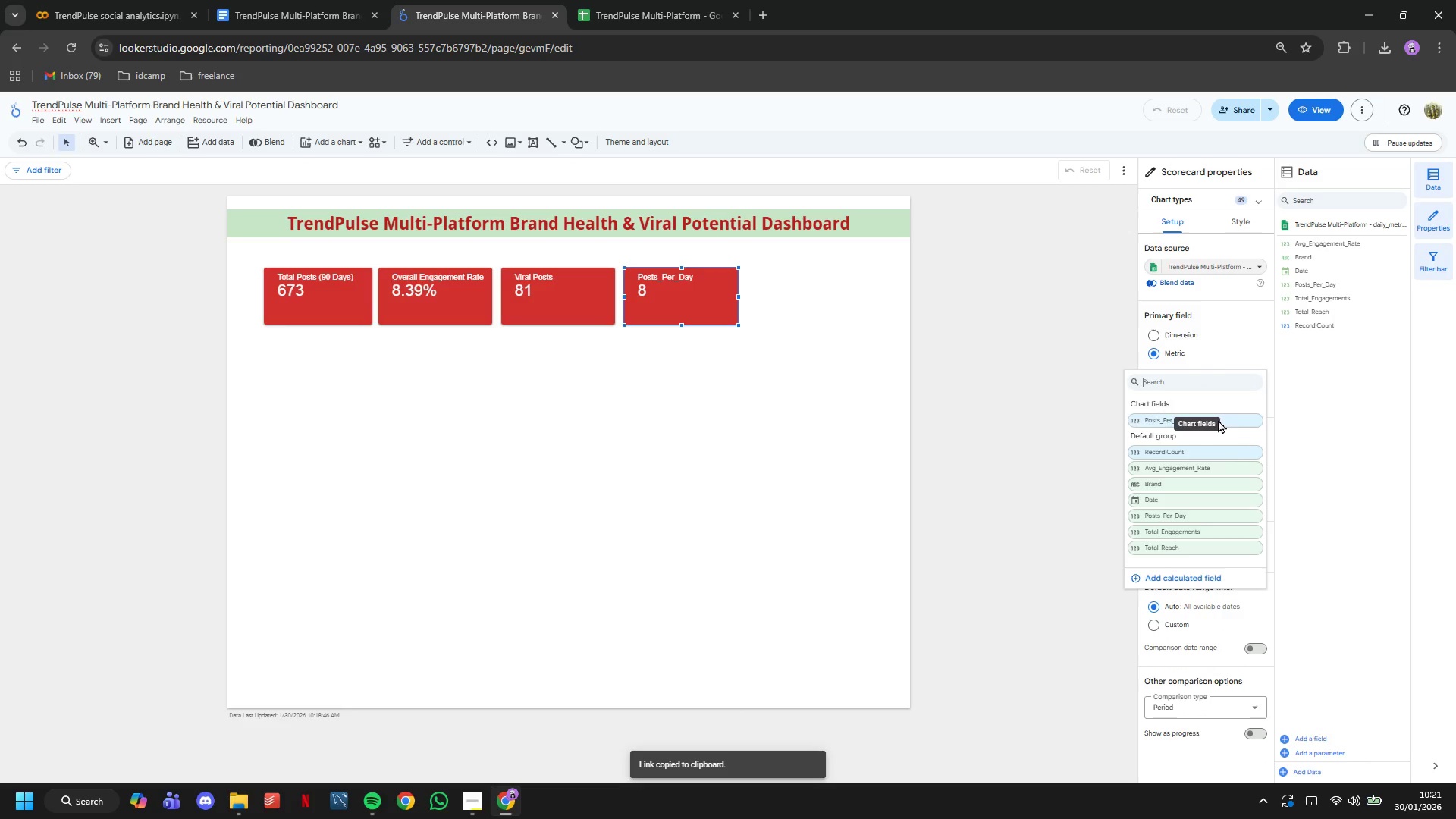 
scroll: coordinate [1233, 454], scroll_direction: down, amount: 4.0
 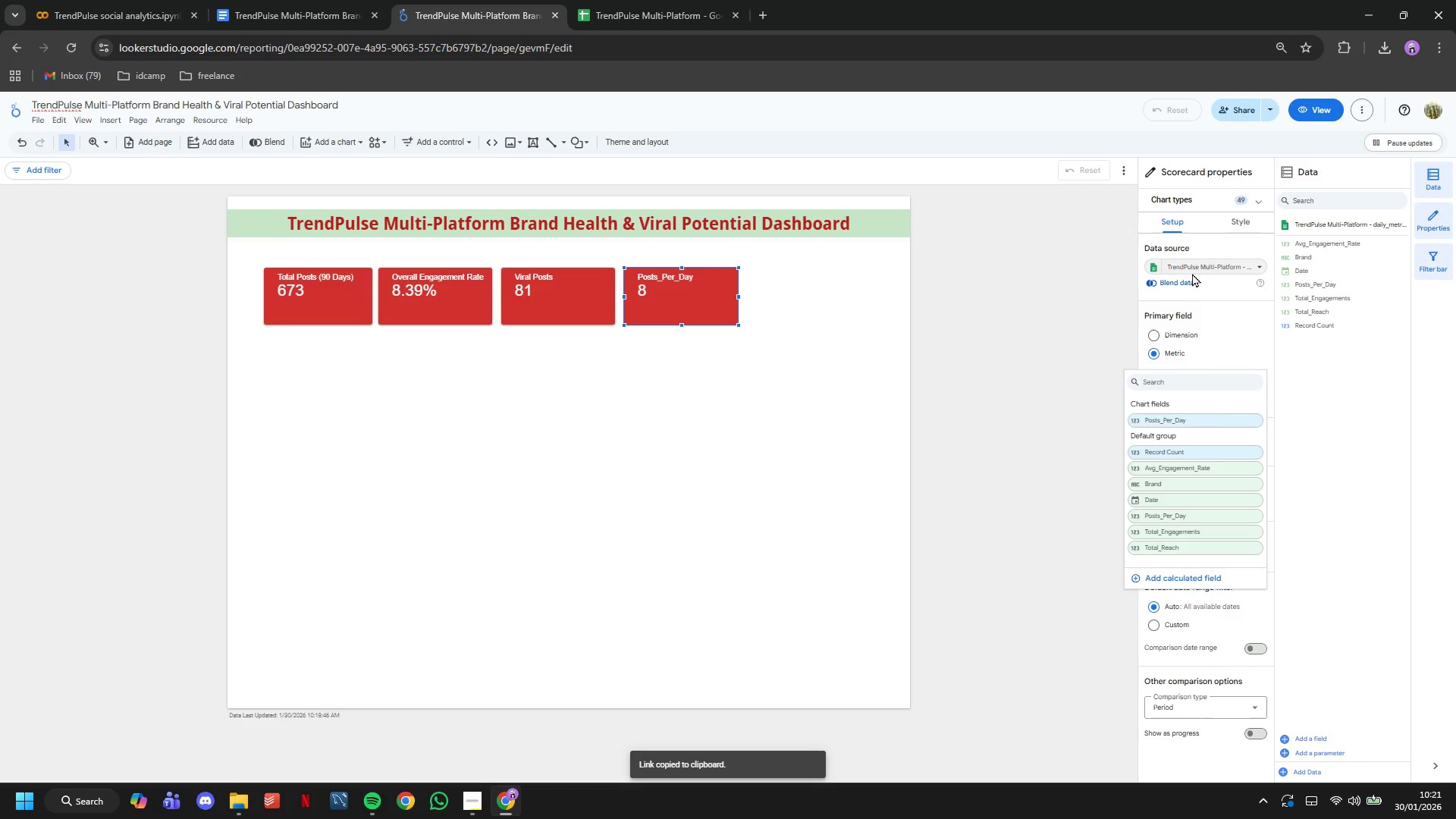 
double_click([1198, 271])
 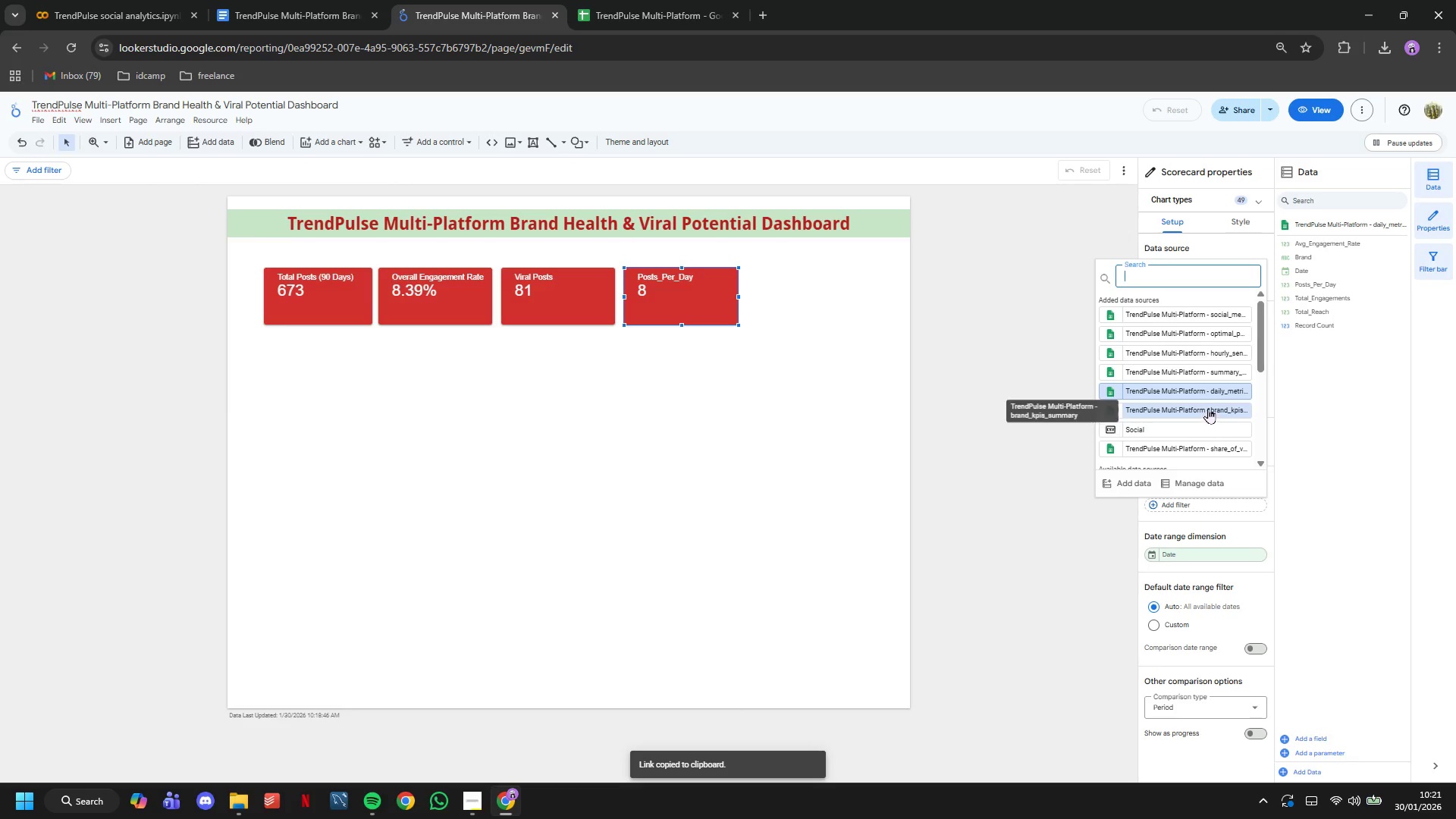 
wait(6.23)
 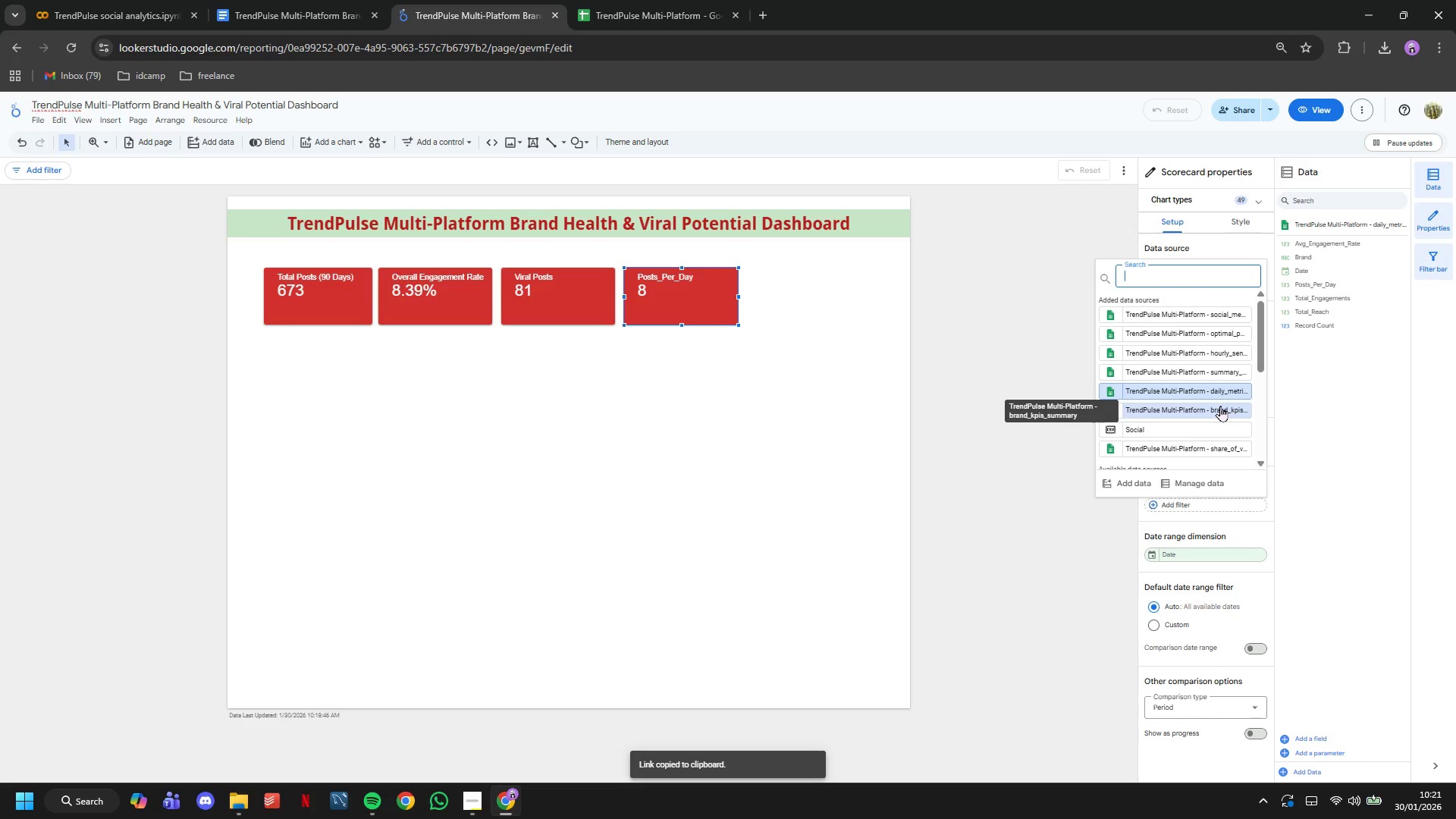 
left_click([1203, 393])
 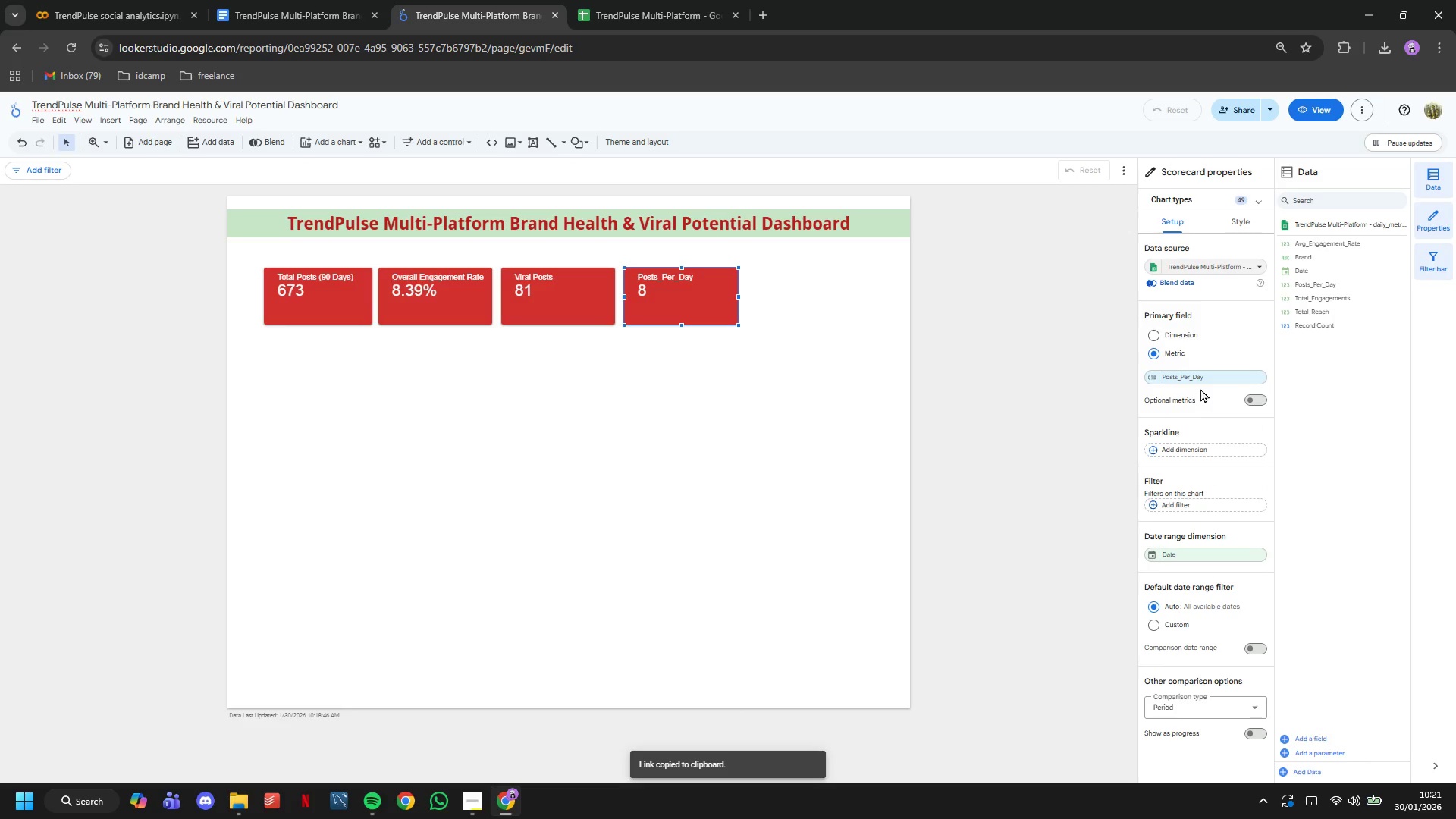 
left_click([1198, 382])
 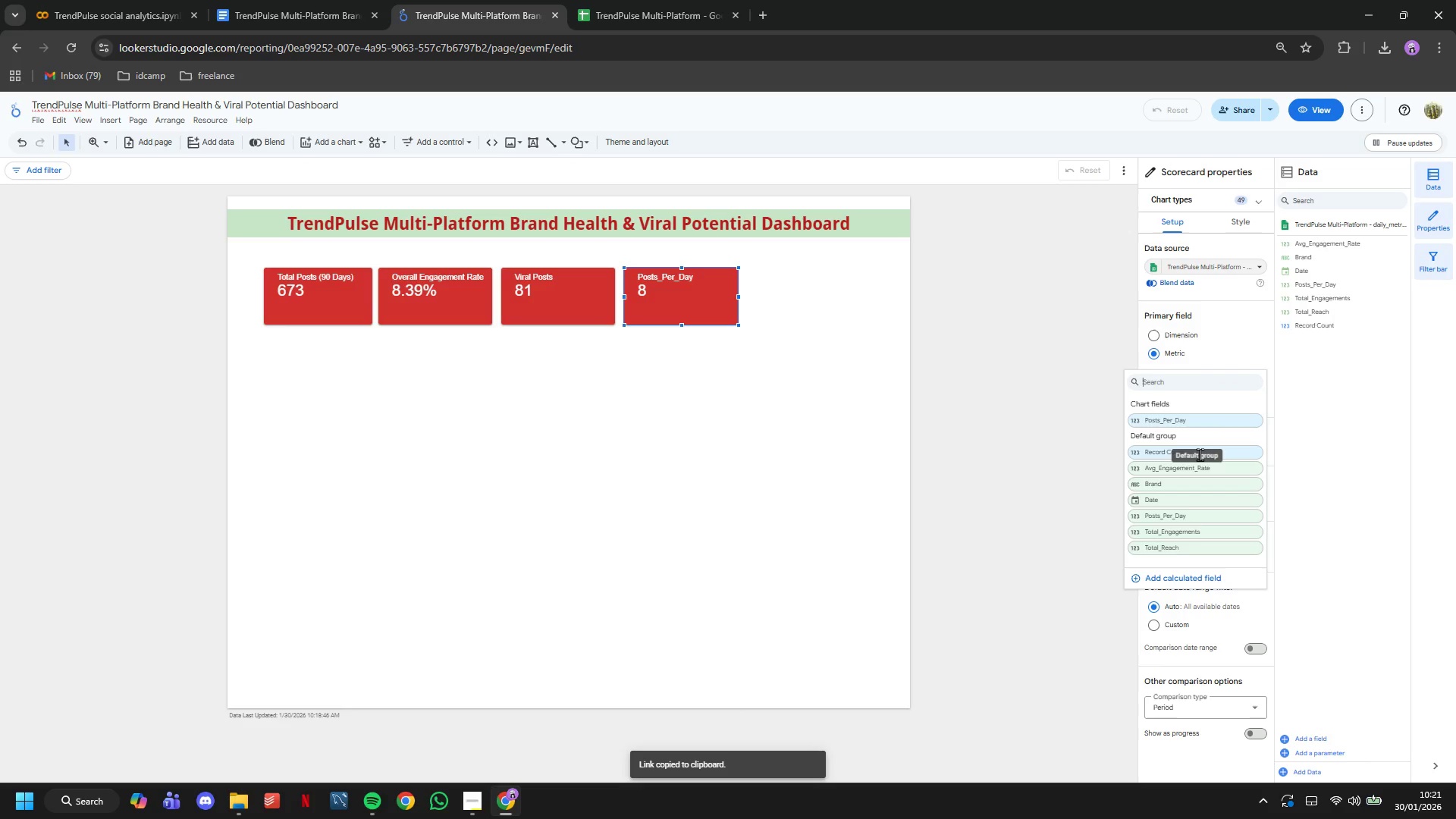 
scroll: coordinate [1200, 455], scroll_direction: down, amount: 5.0
 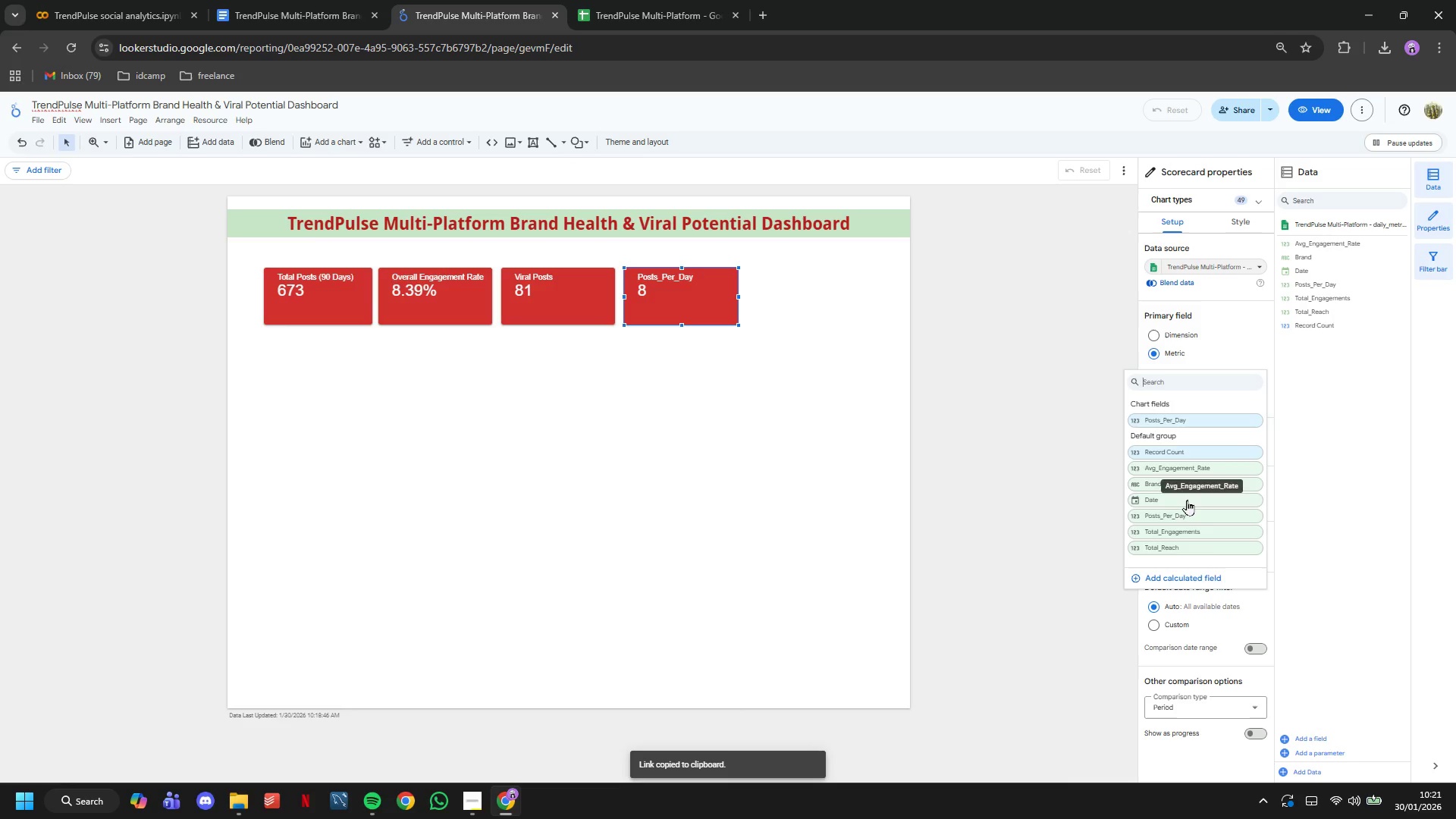 
wait(8.03)
 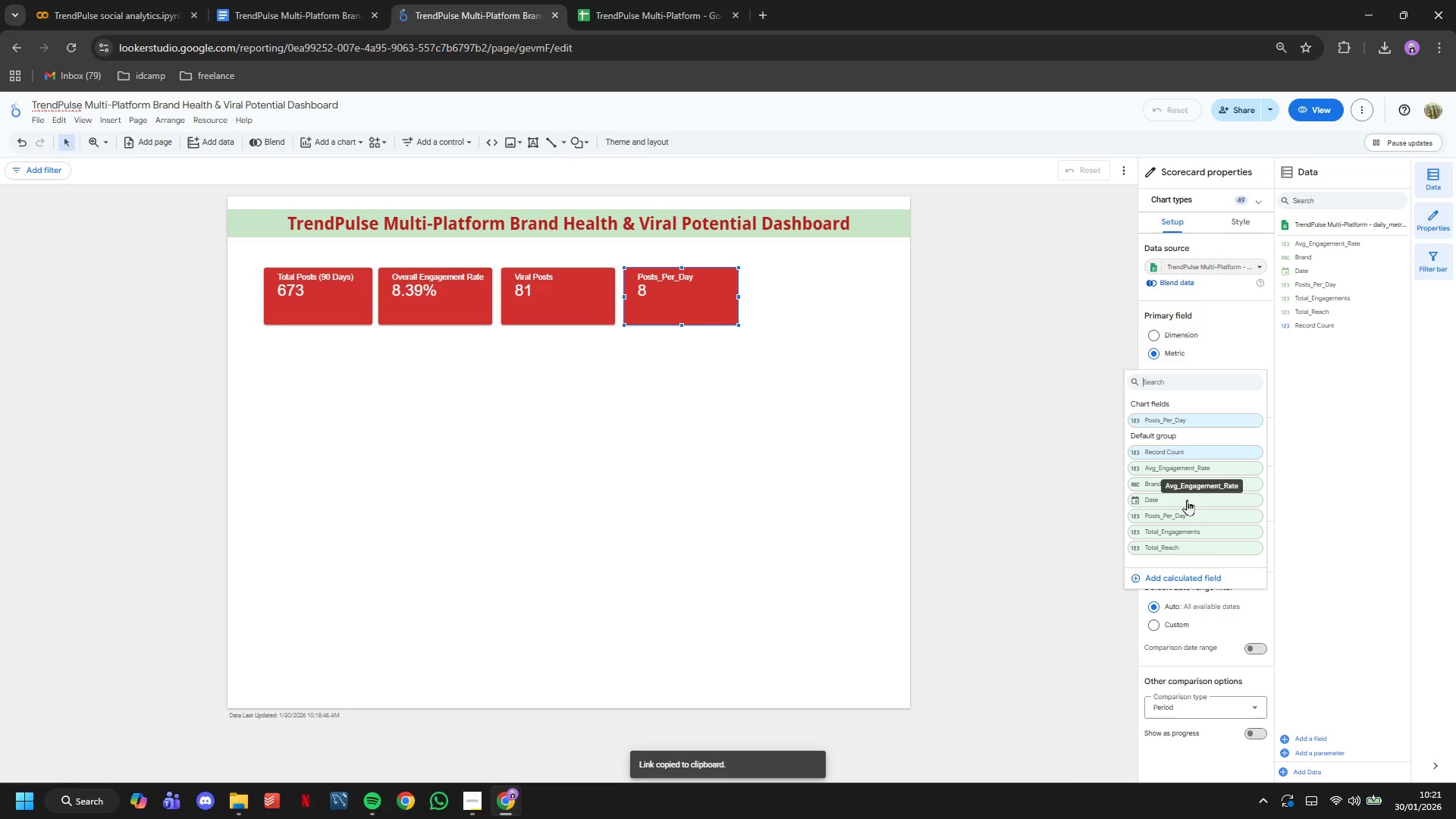 
left_click([721, 0])
 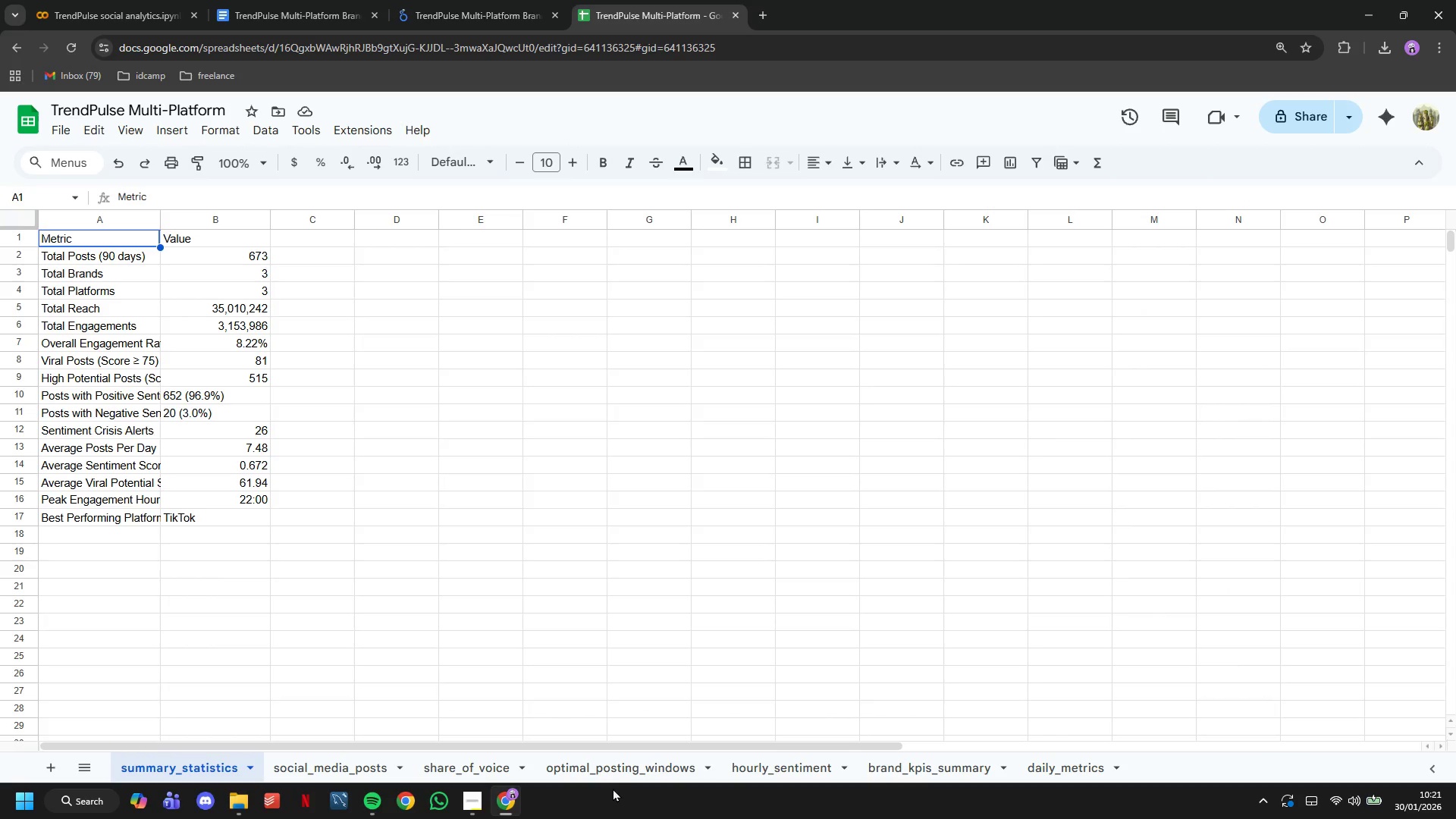 
left_click([616, 774])
 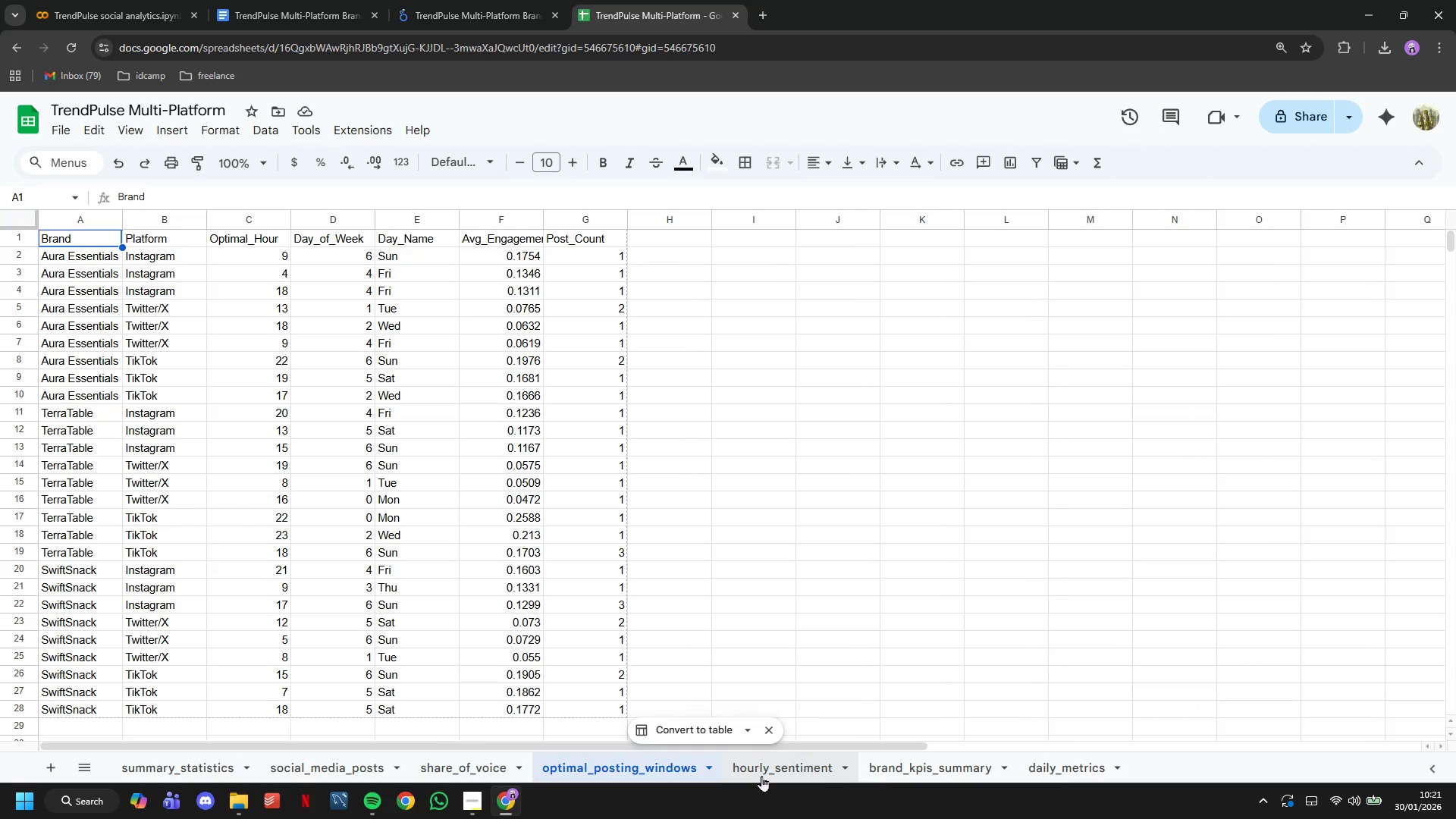 
left_click([761, 776])
 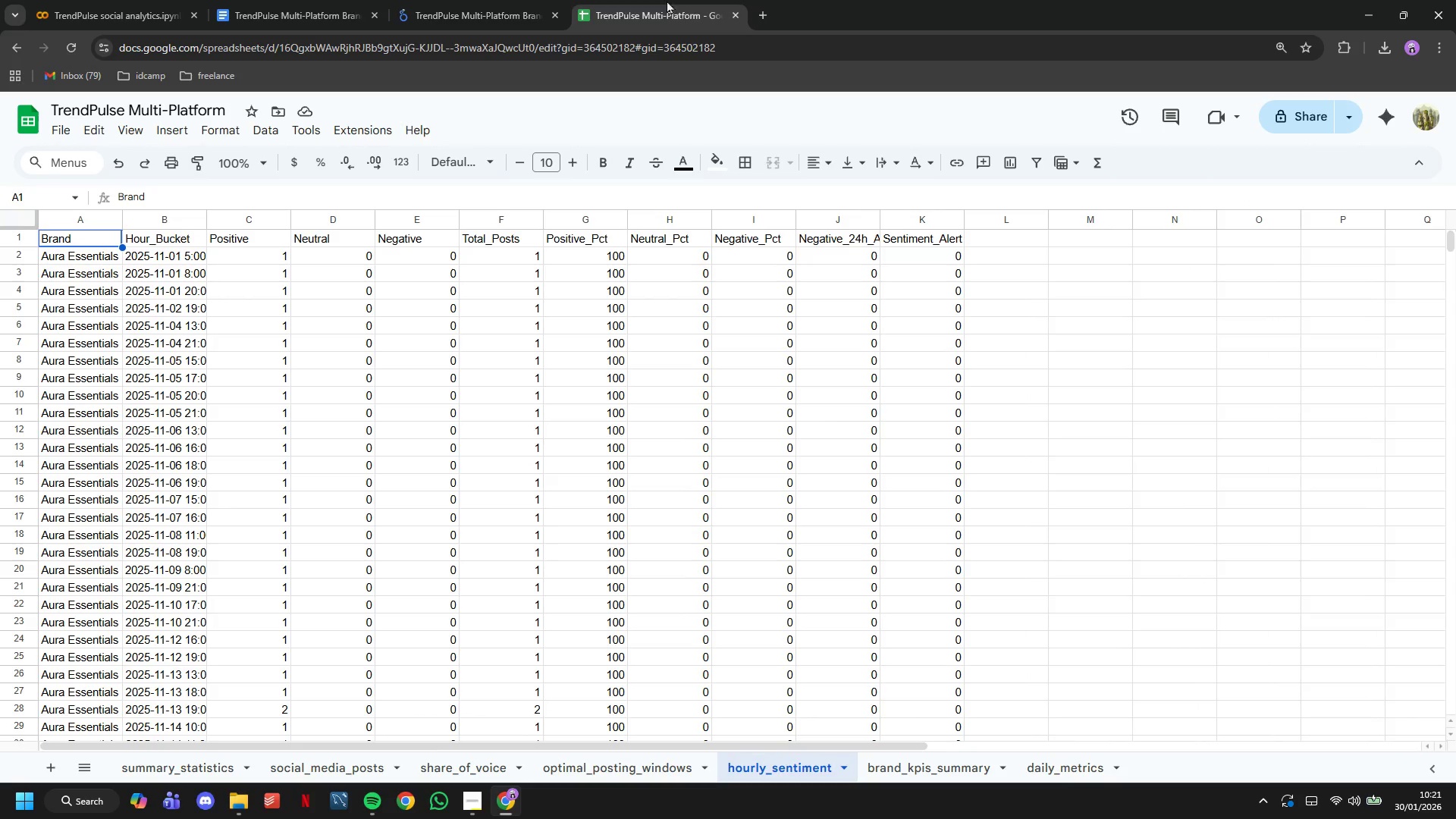 
left_click([497, 0])
 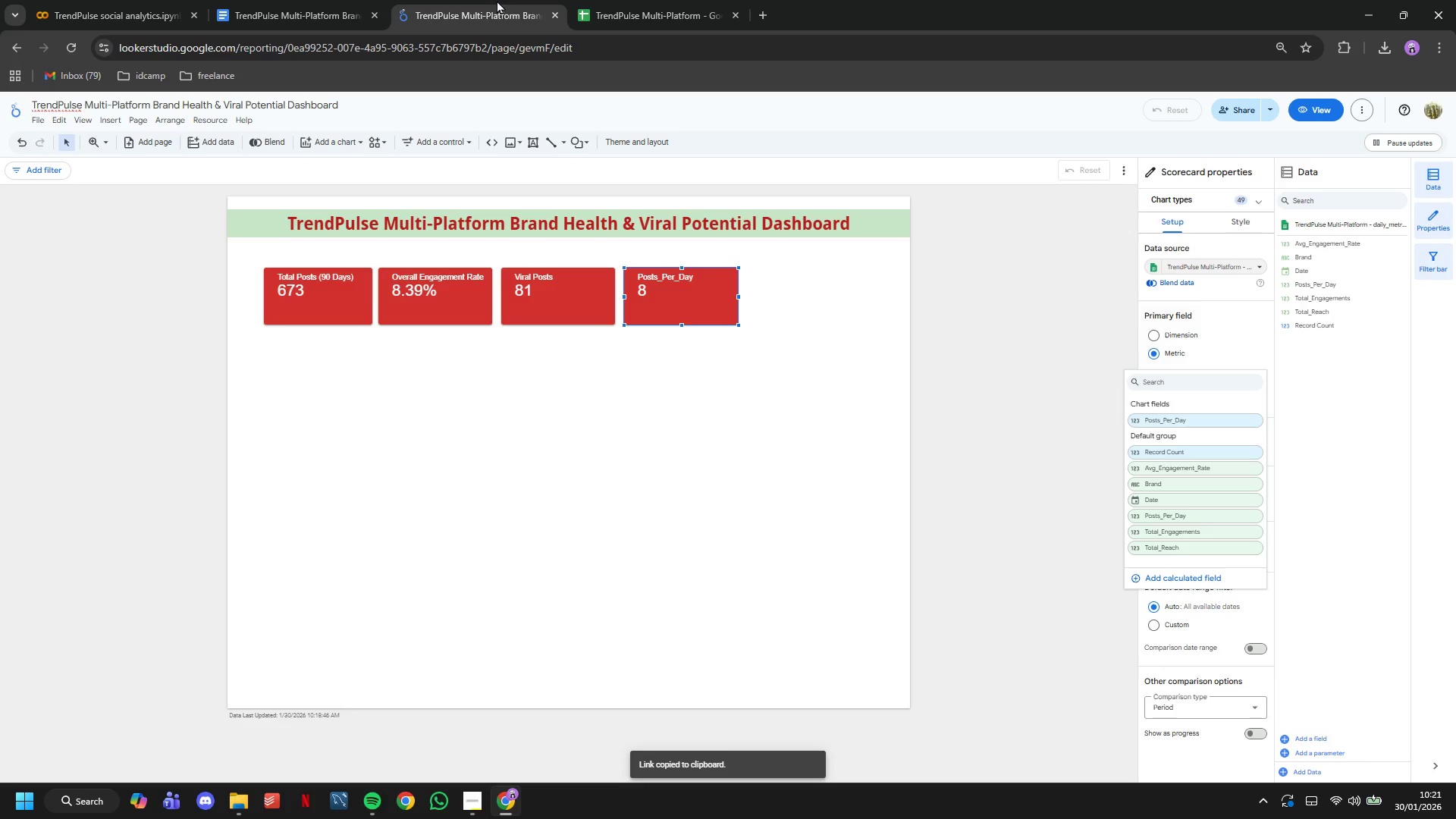 
left_click([579, 0])
 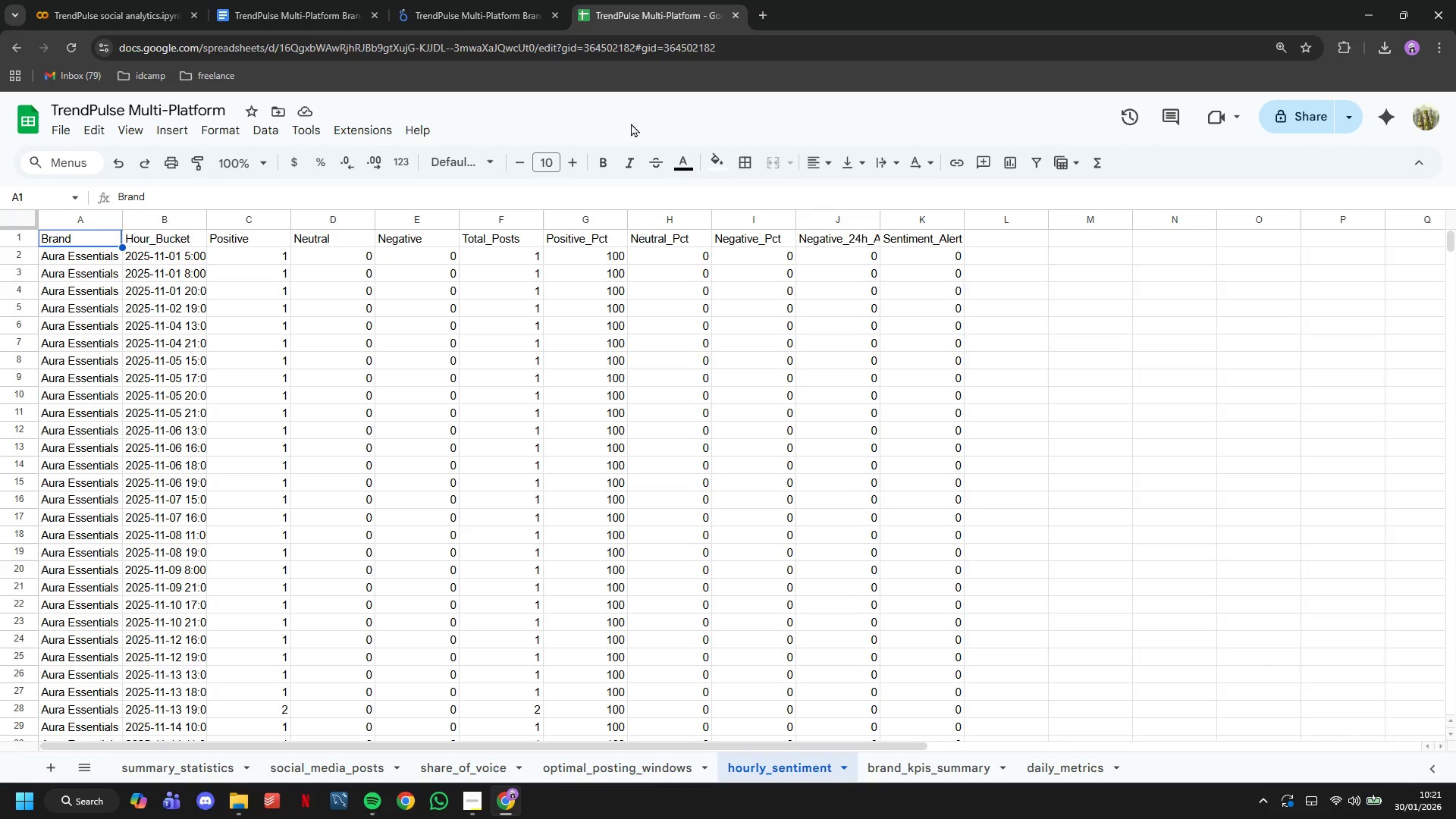 
wait(6.39)
 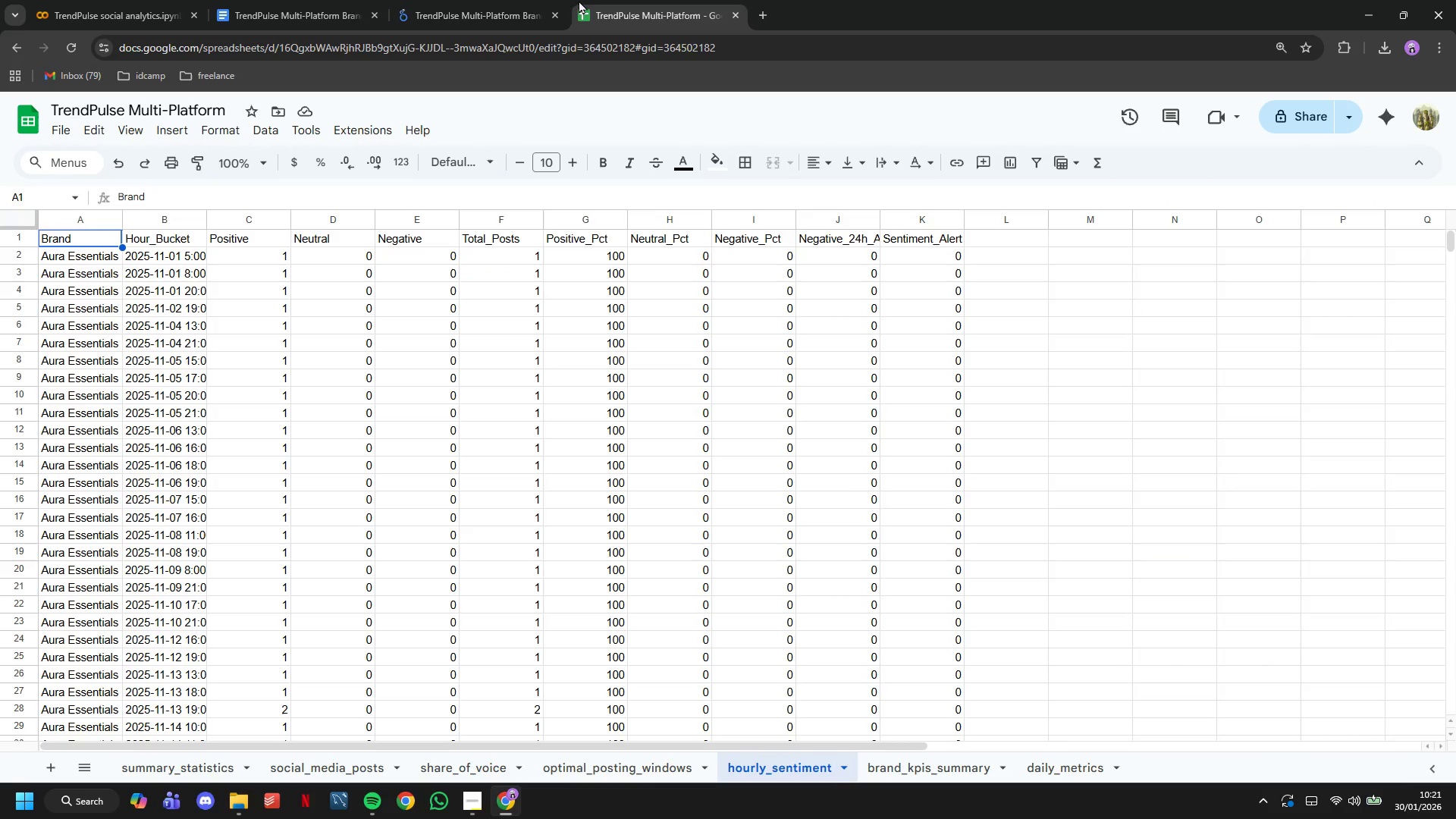 
left_click([987, 754])
 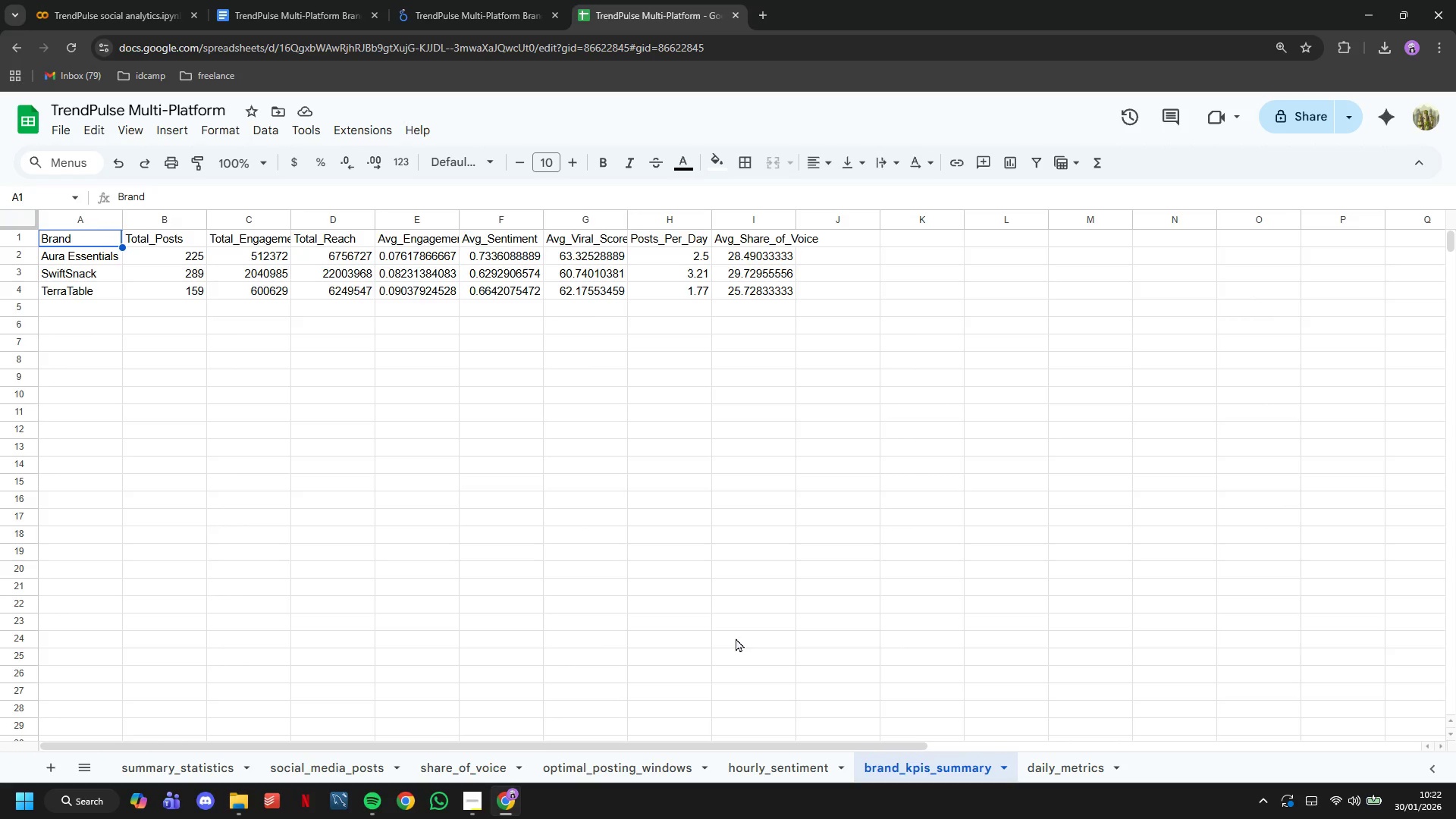 
wait(9.81)
 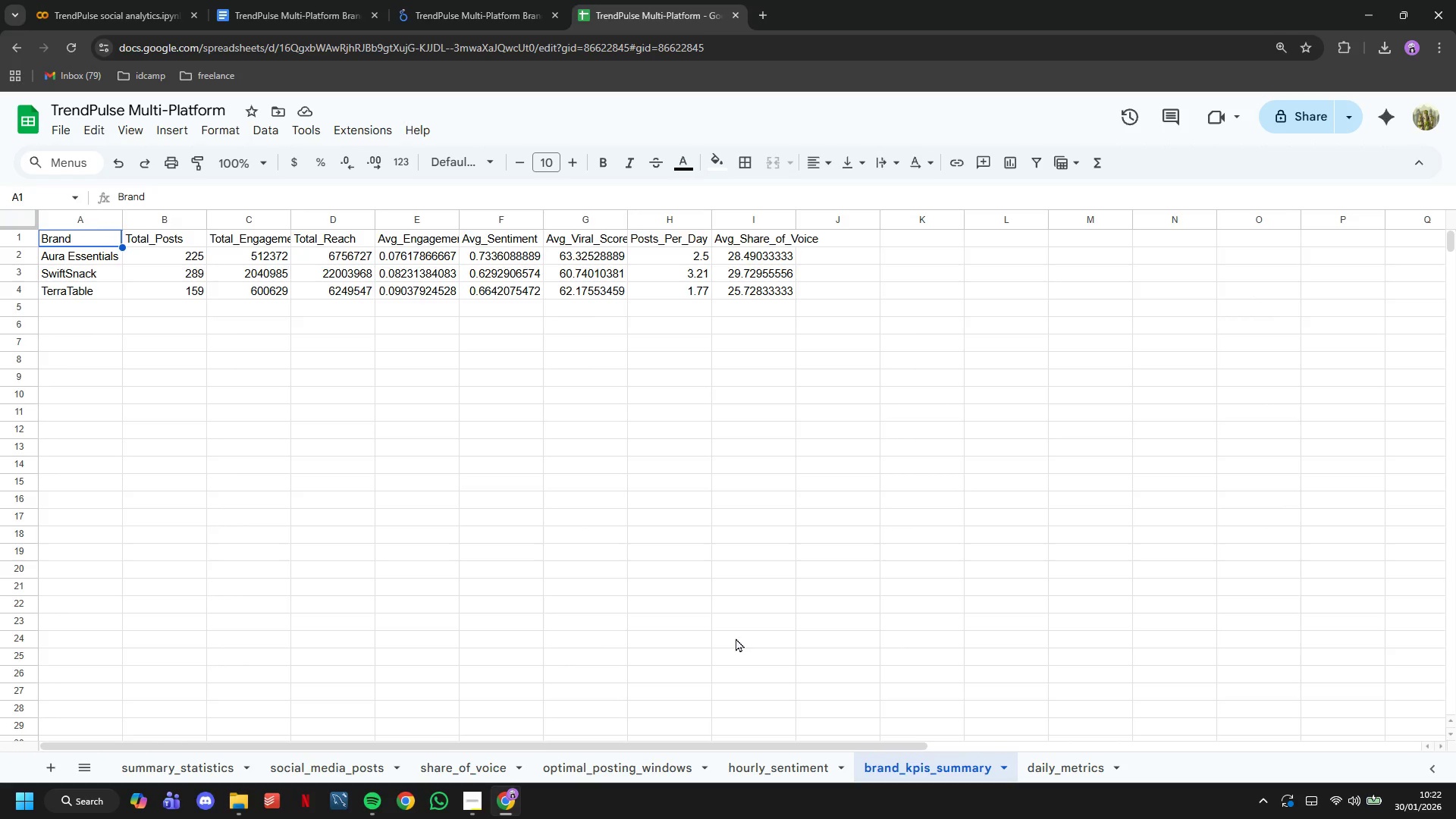 
left_click_drag(start_coordinate=[542, 218], to_coordinate=[588, 233])
 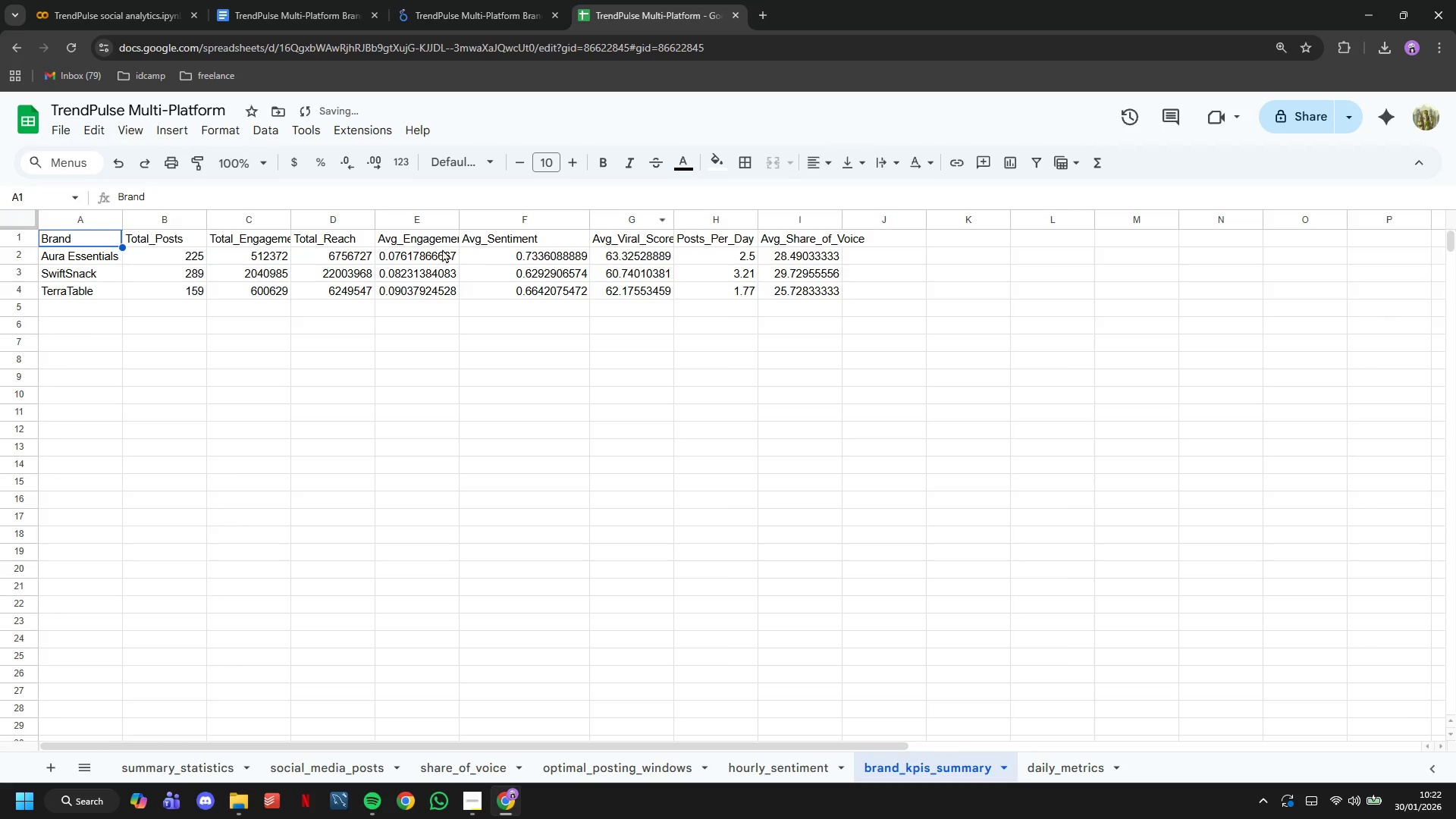 
left_click_drag(start_coordinate=[432, 249], to_coordinate=[438, 296])
 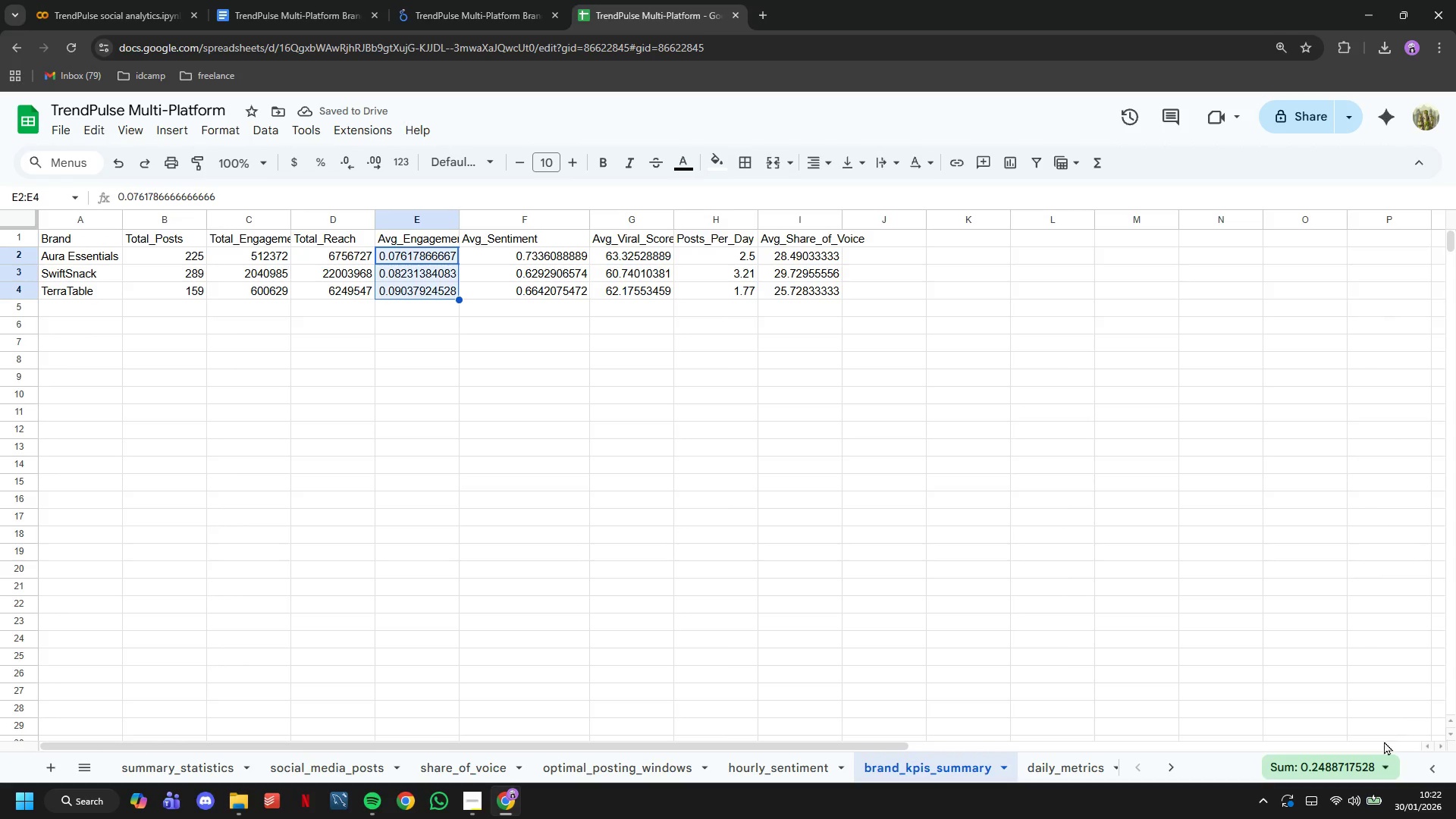 
left_click([1379, 758])
 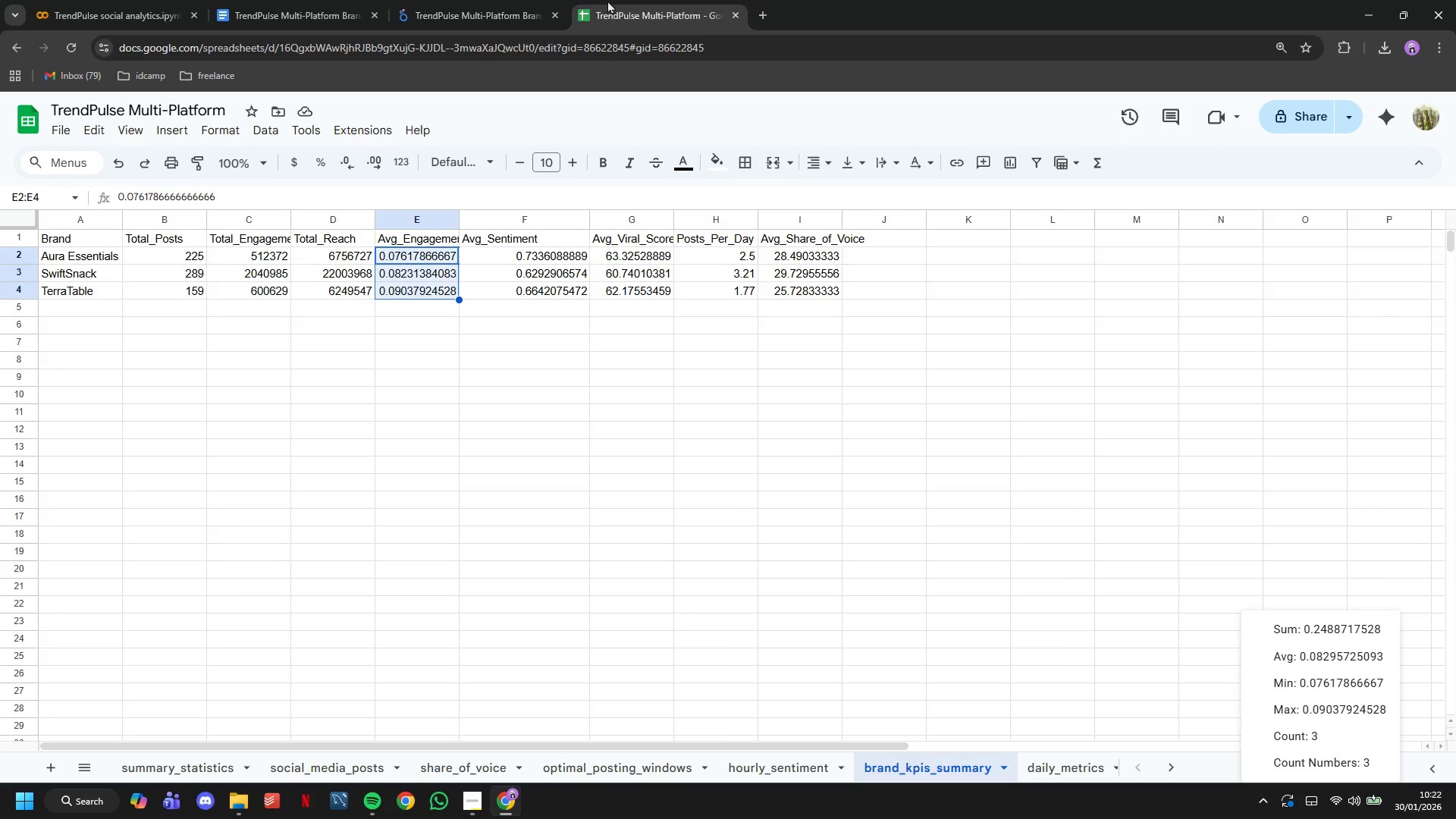 
left_click([507, 0])
 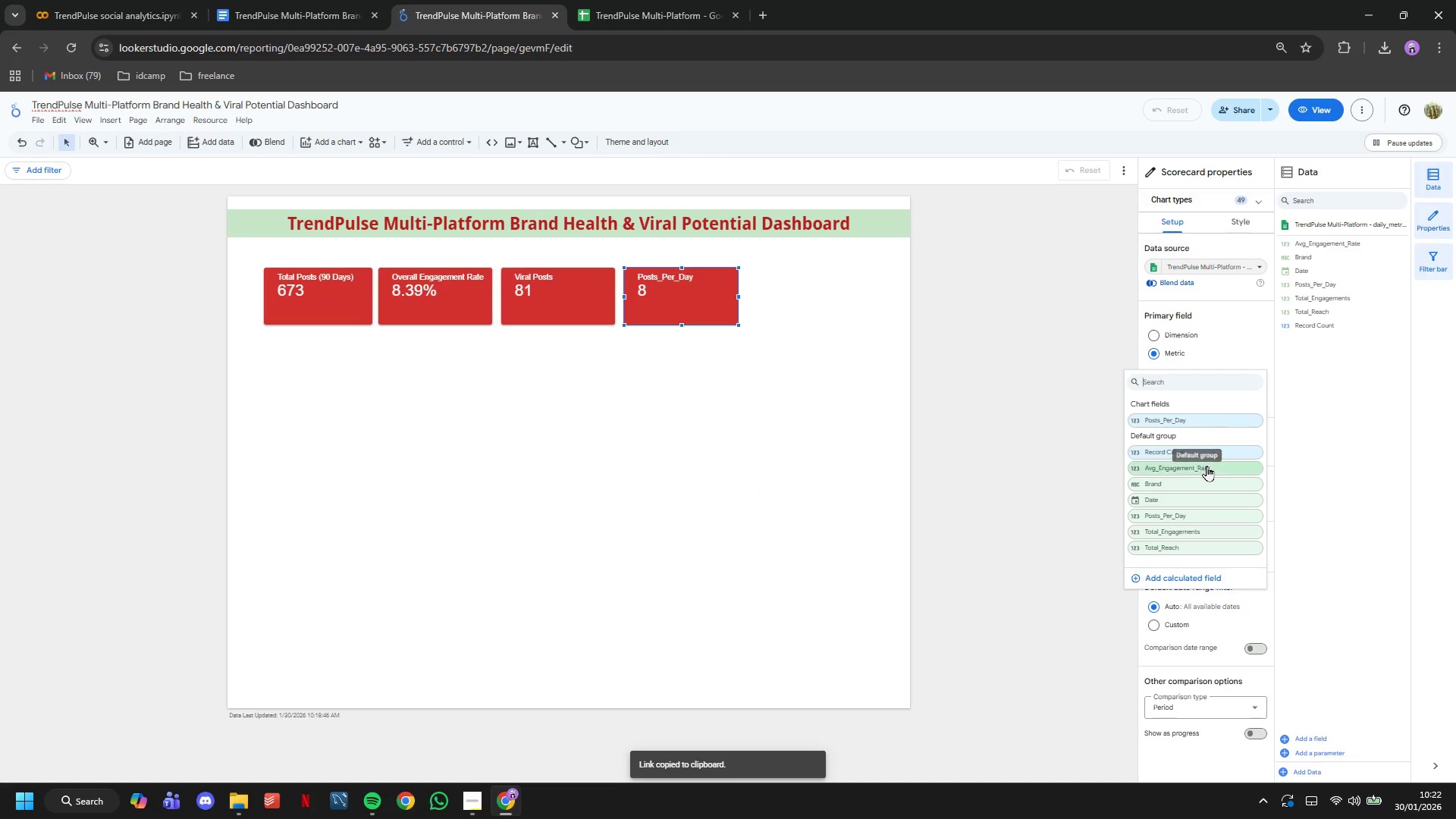 
double_click([1198, 268])
 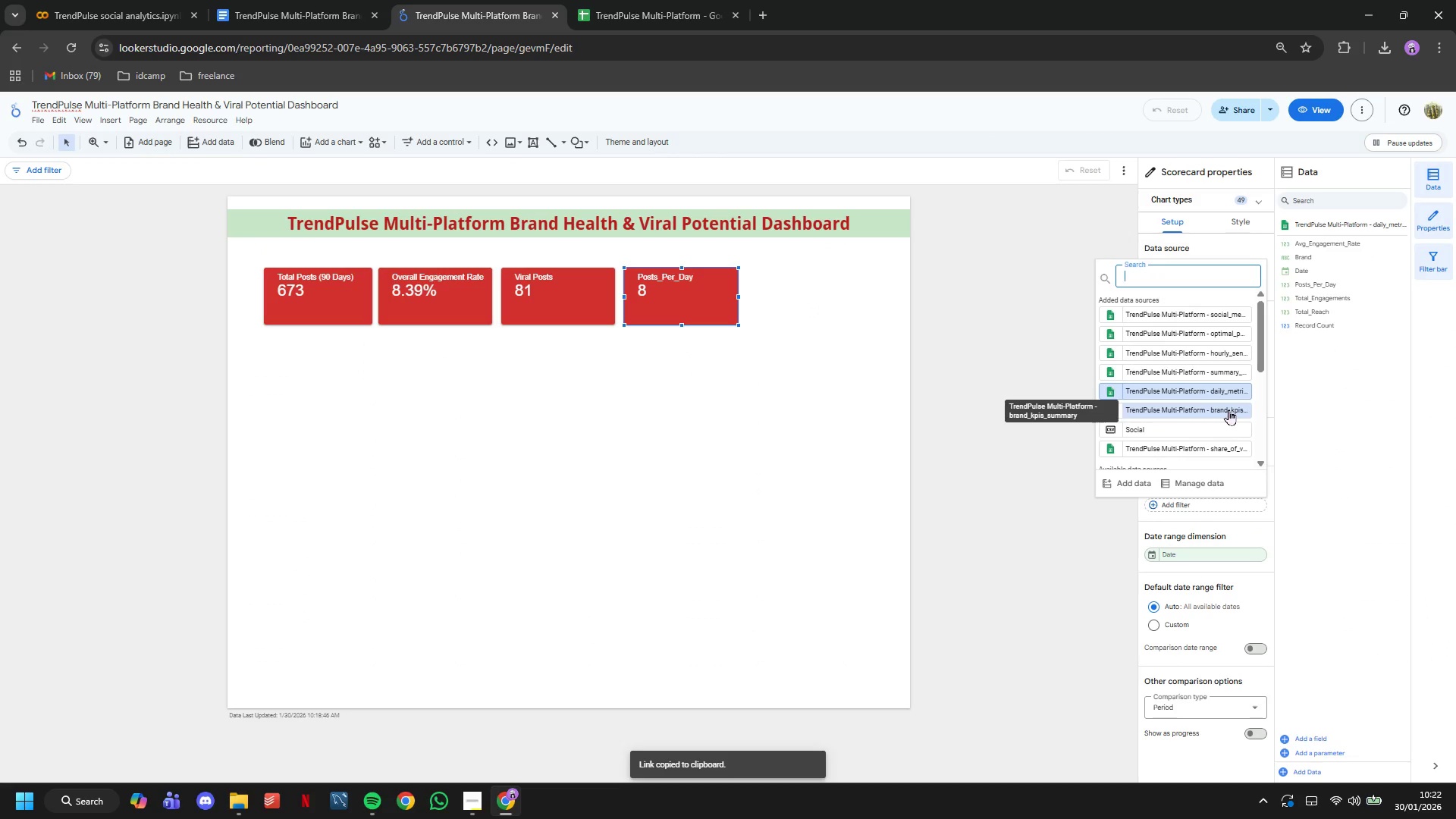 
left_click([1228, 410])
 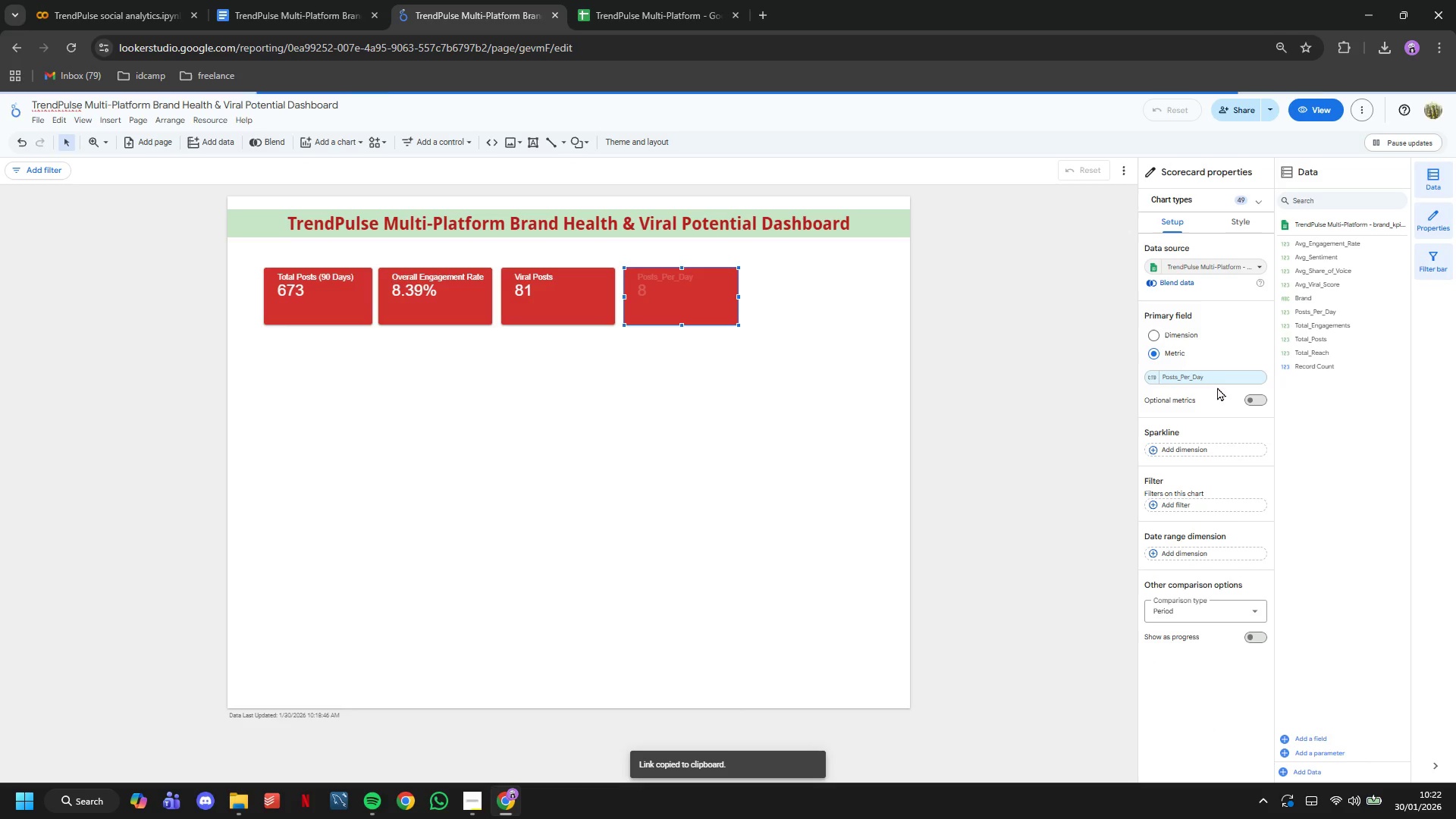 
left_click([1212, 381])
 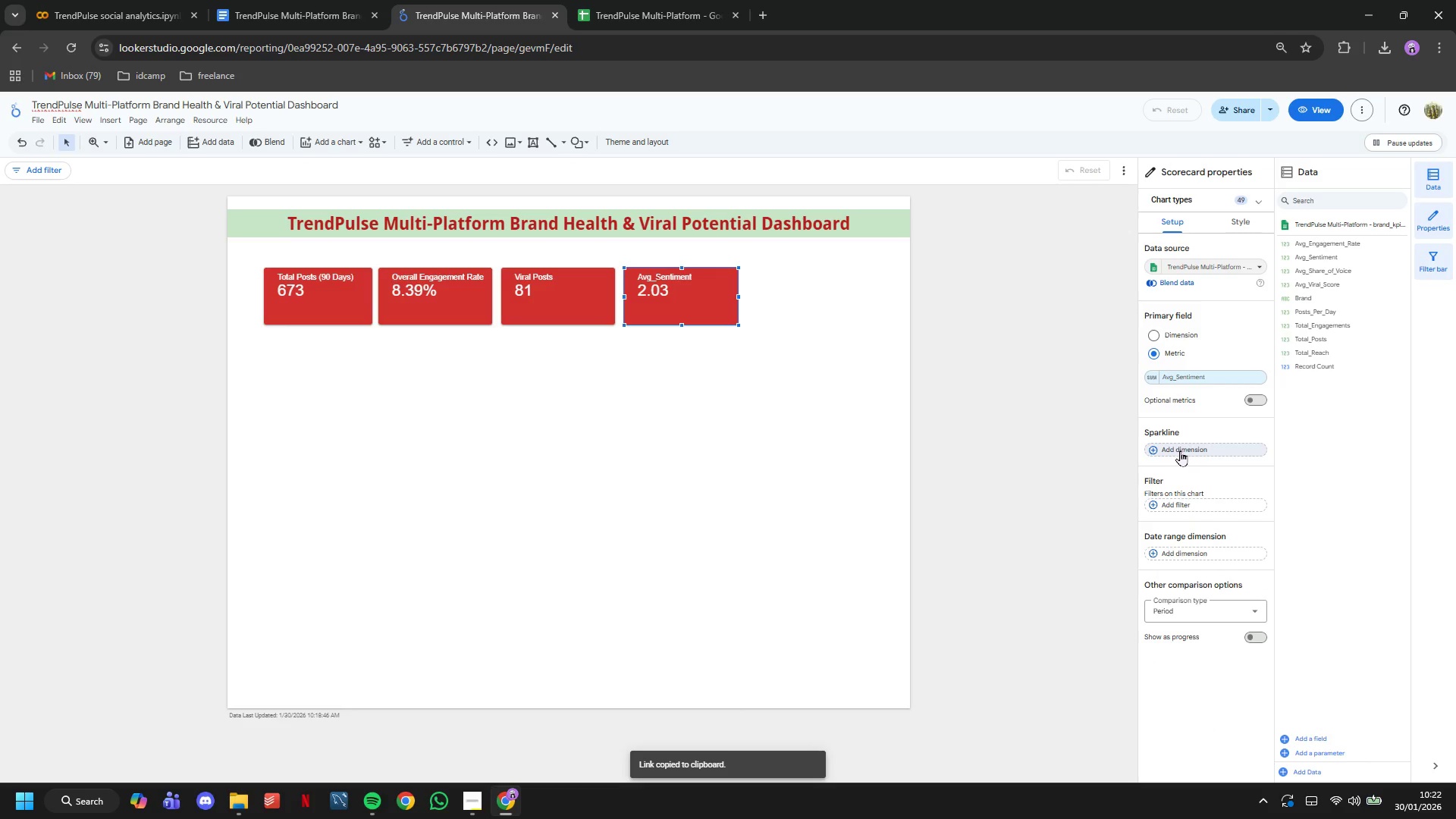 
wait(11.0)
 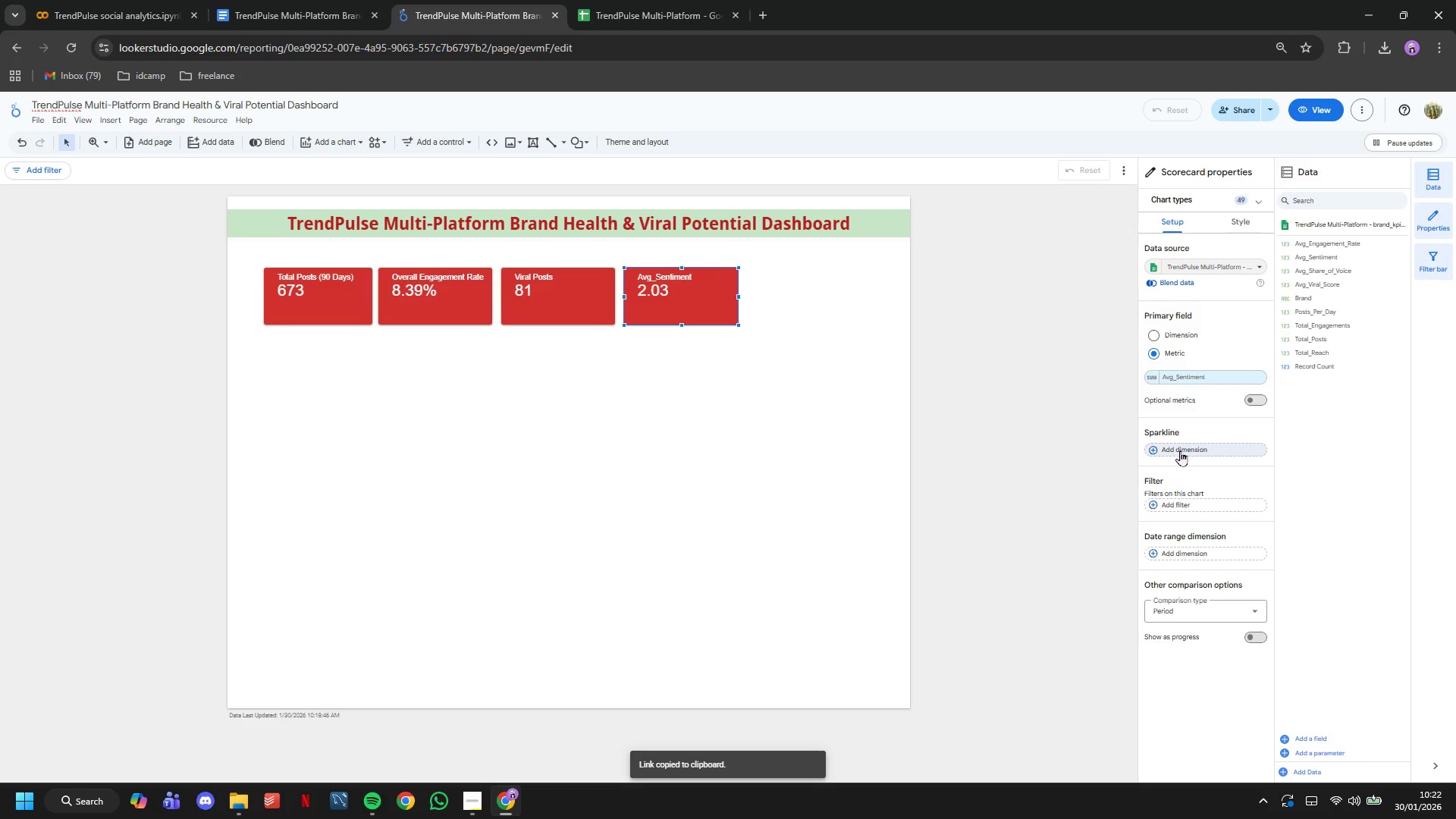 
left_click([297, 0])
 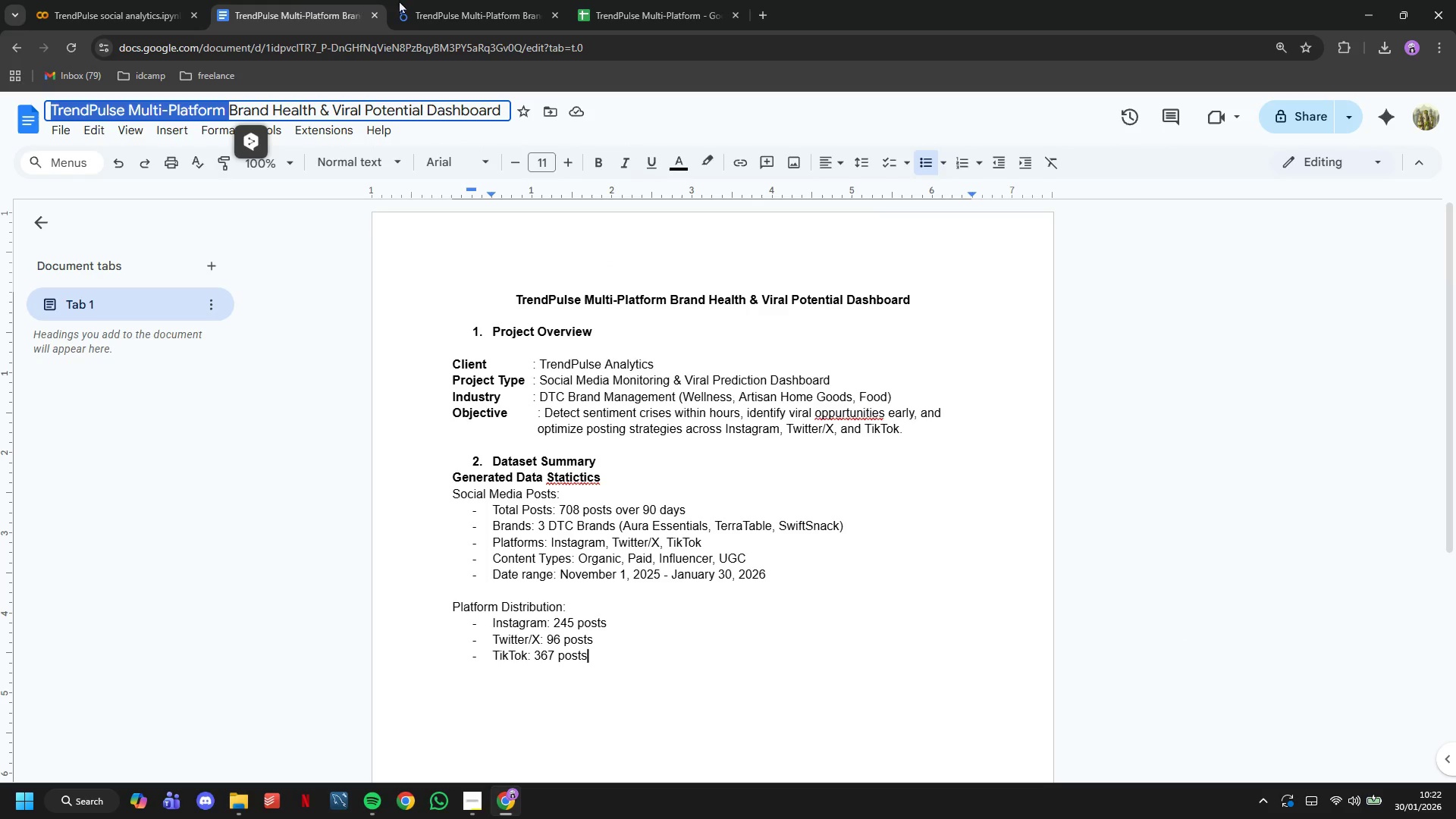 
left_click([411, 0])
 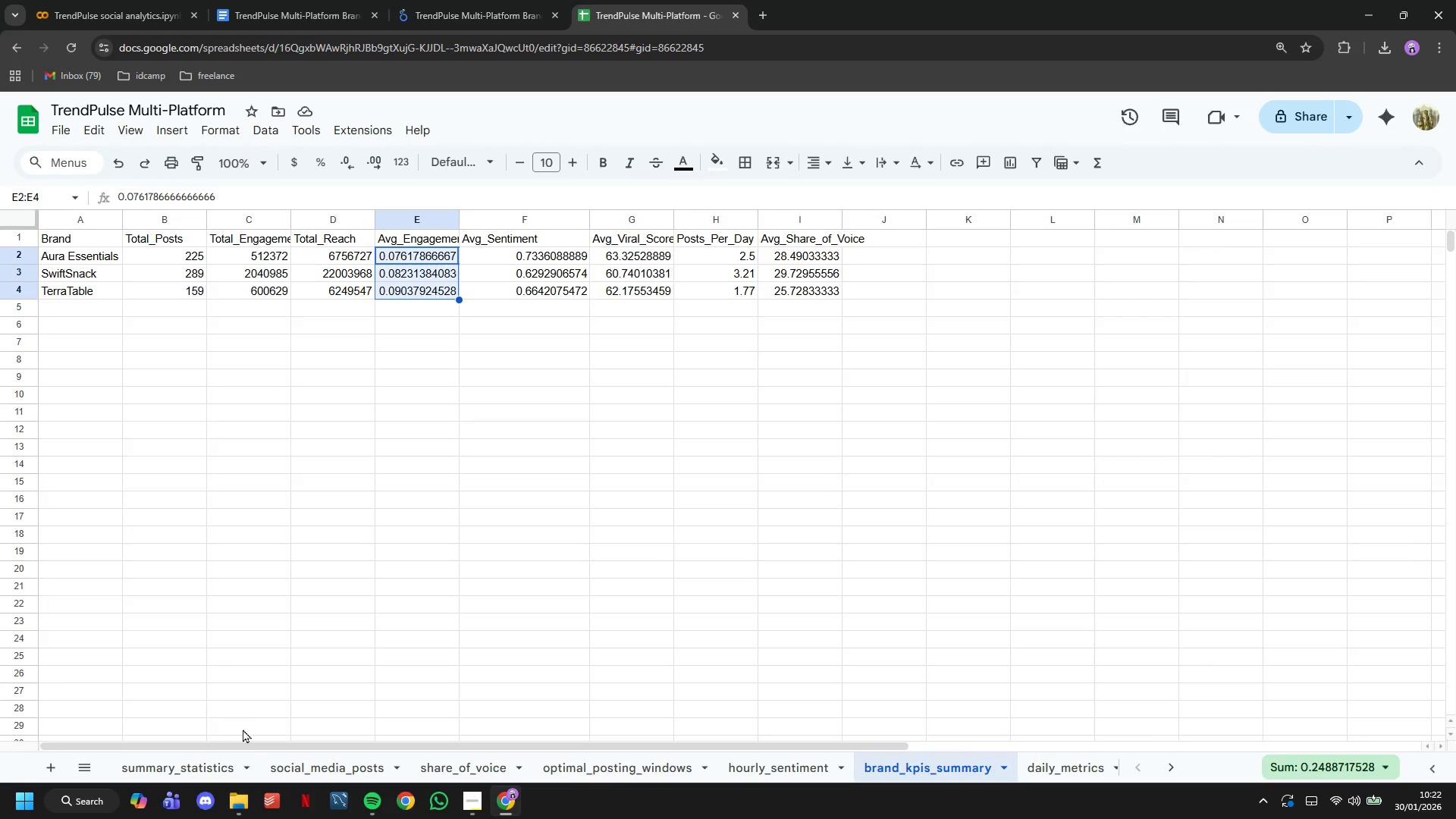 
left_click([228, 757])
 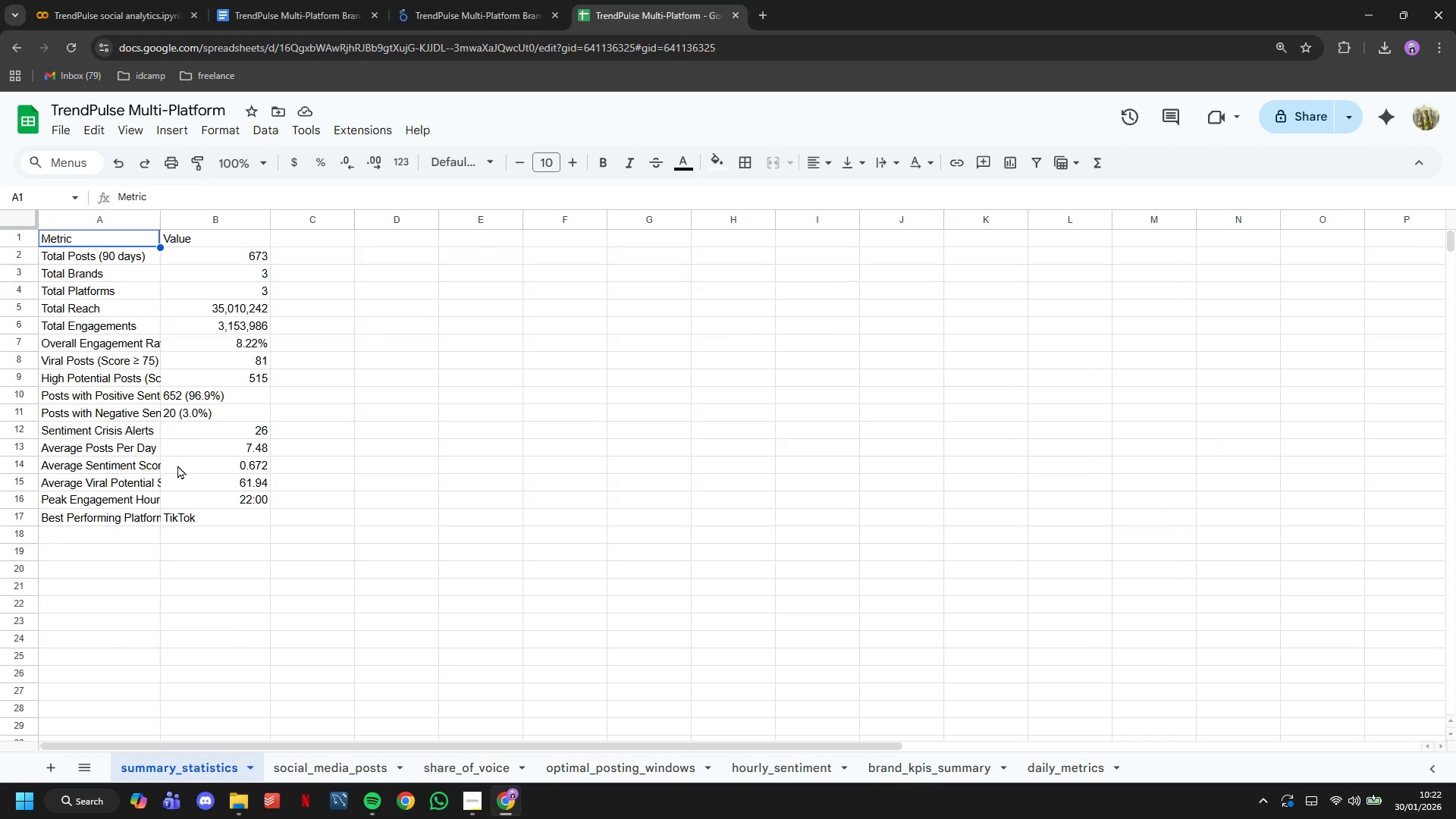 
left_click([535, 0])
 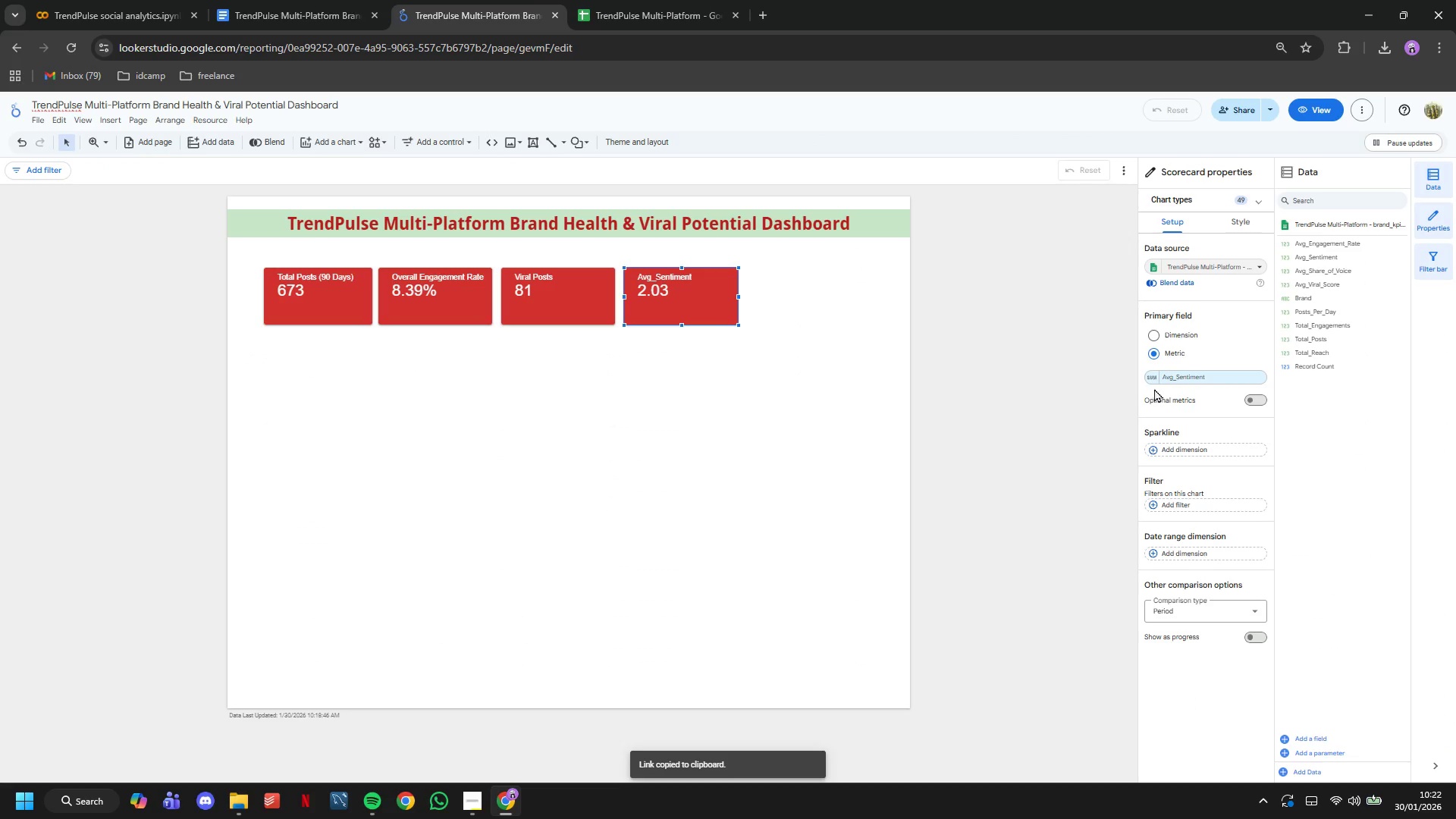 
left_click([1150, 377])
 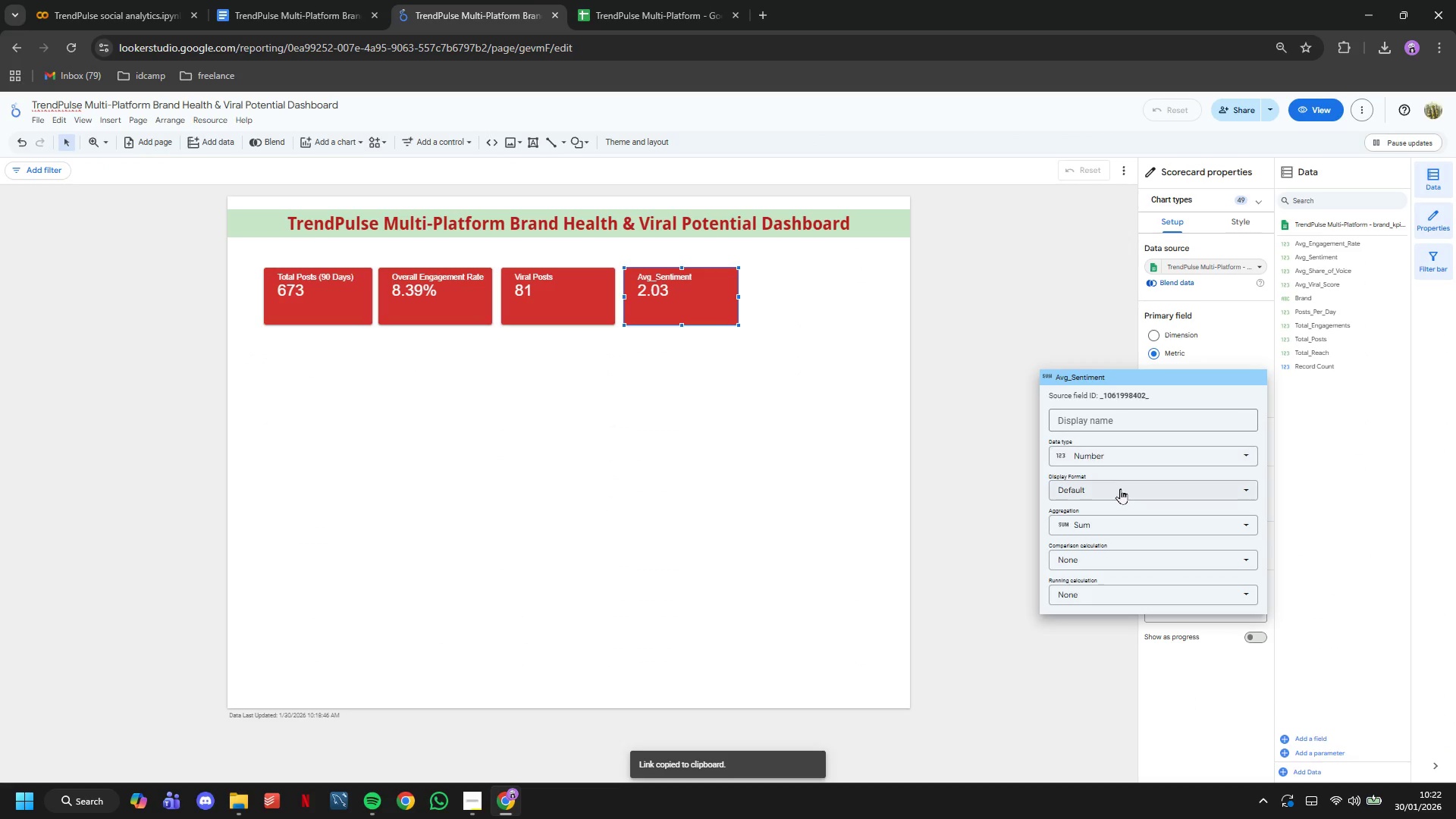 
left_click([1119, 490])
 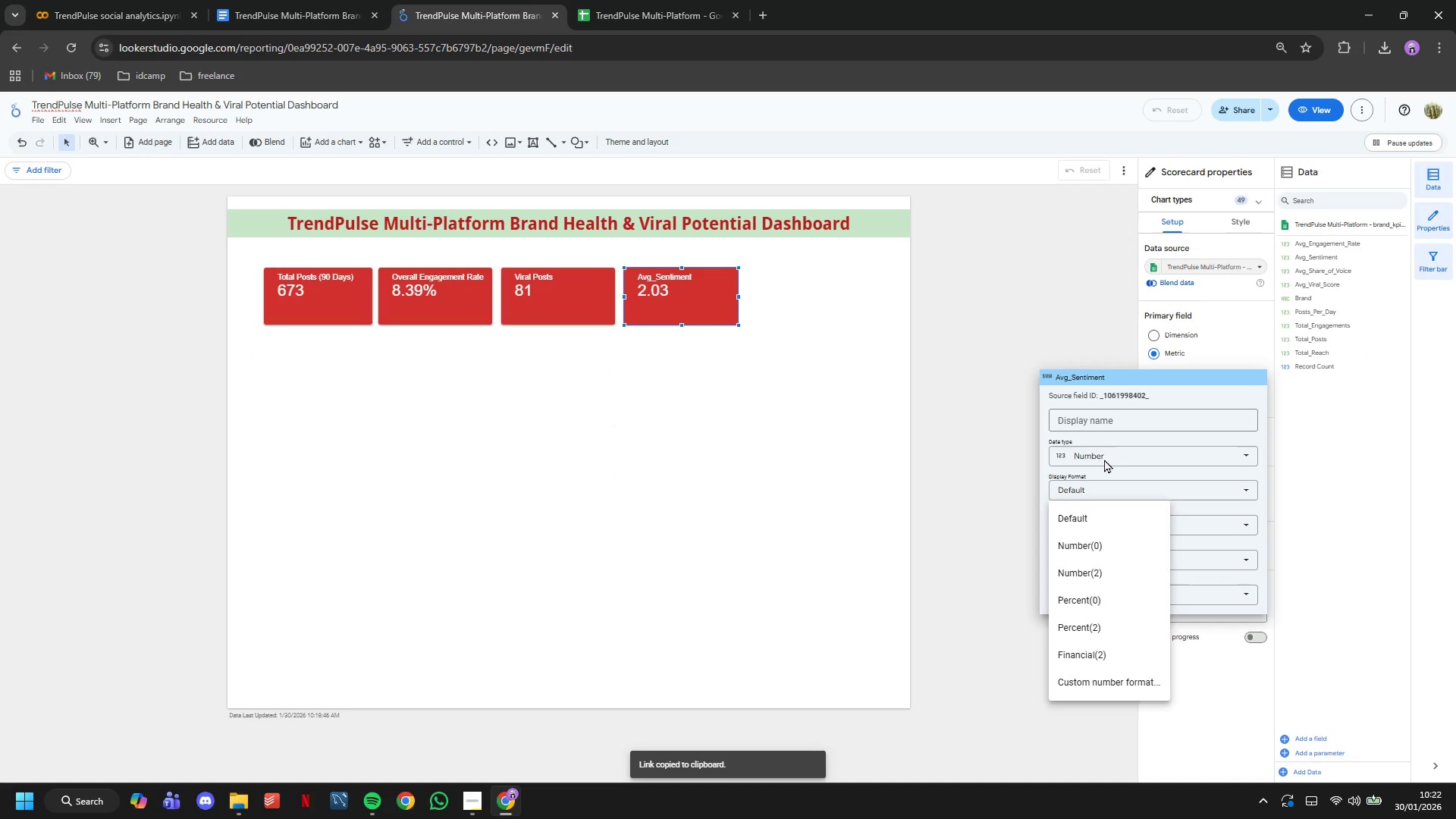 
double_click([1104, 459])
 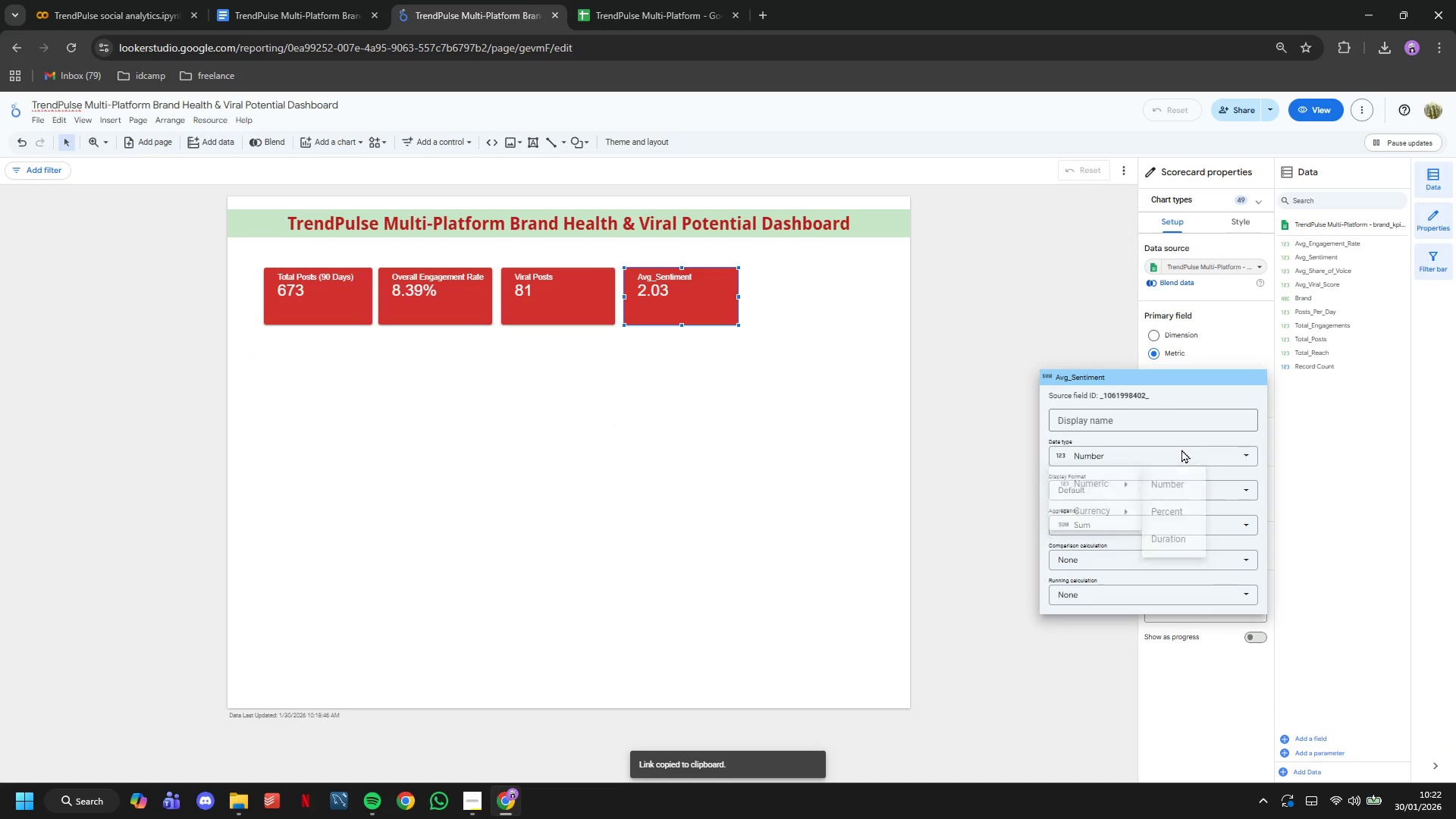 
left_click([1167, 522])
 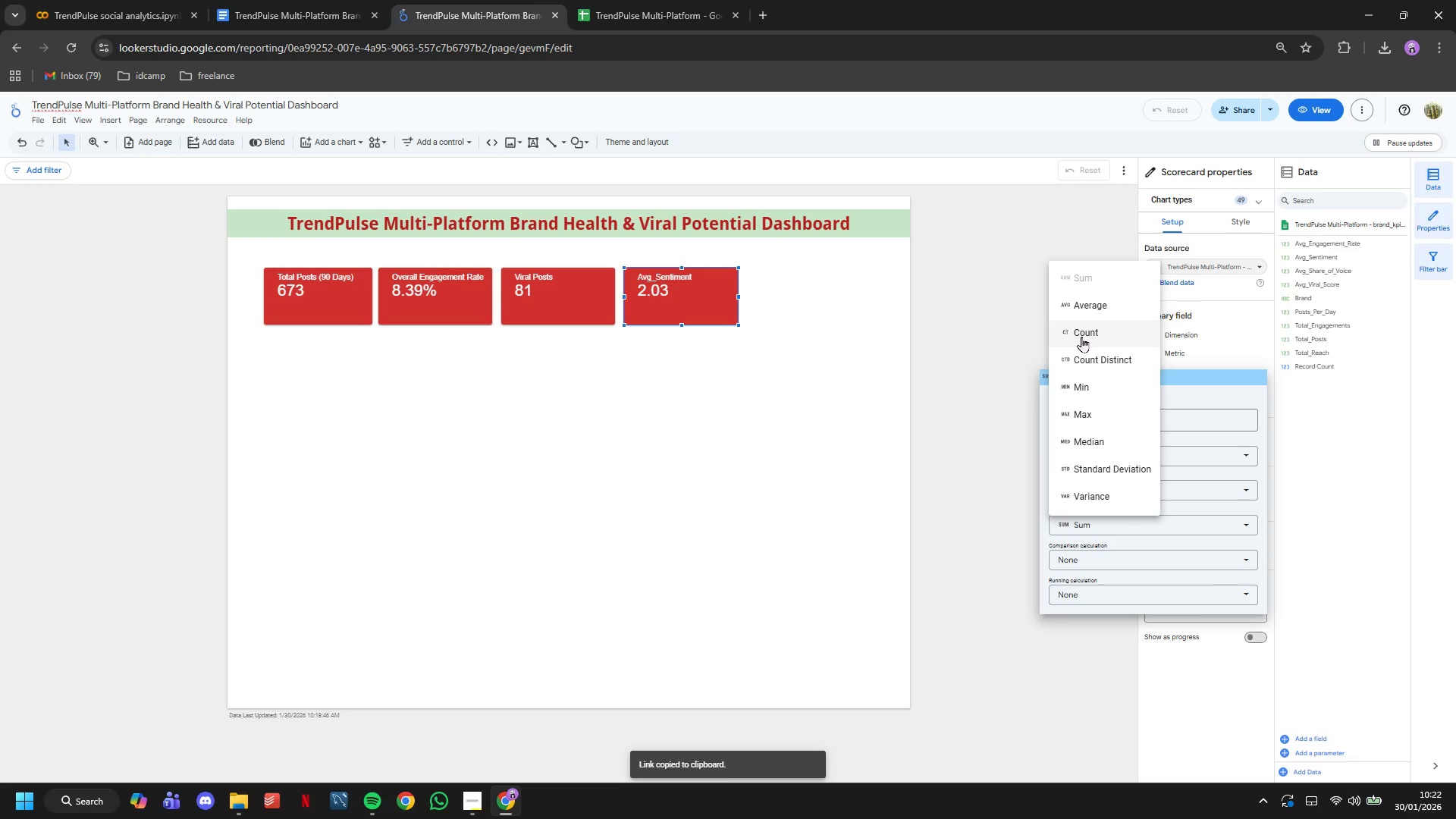 
left_click([1081, 306])
 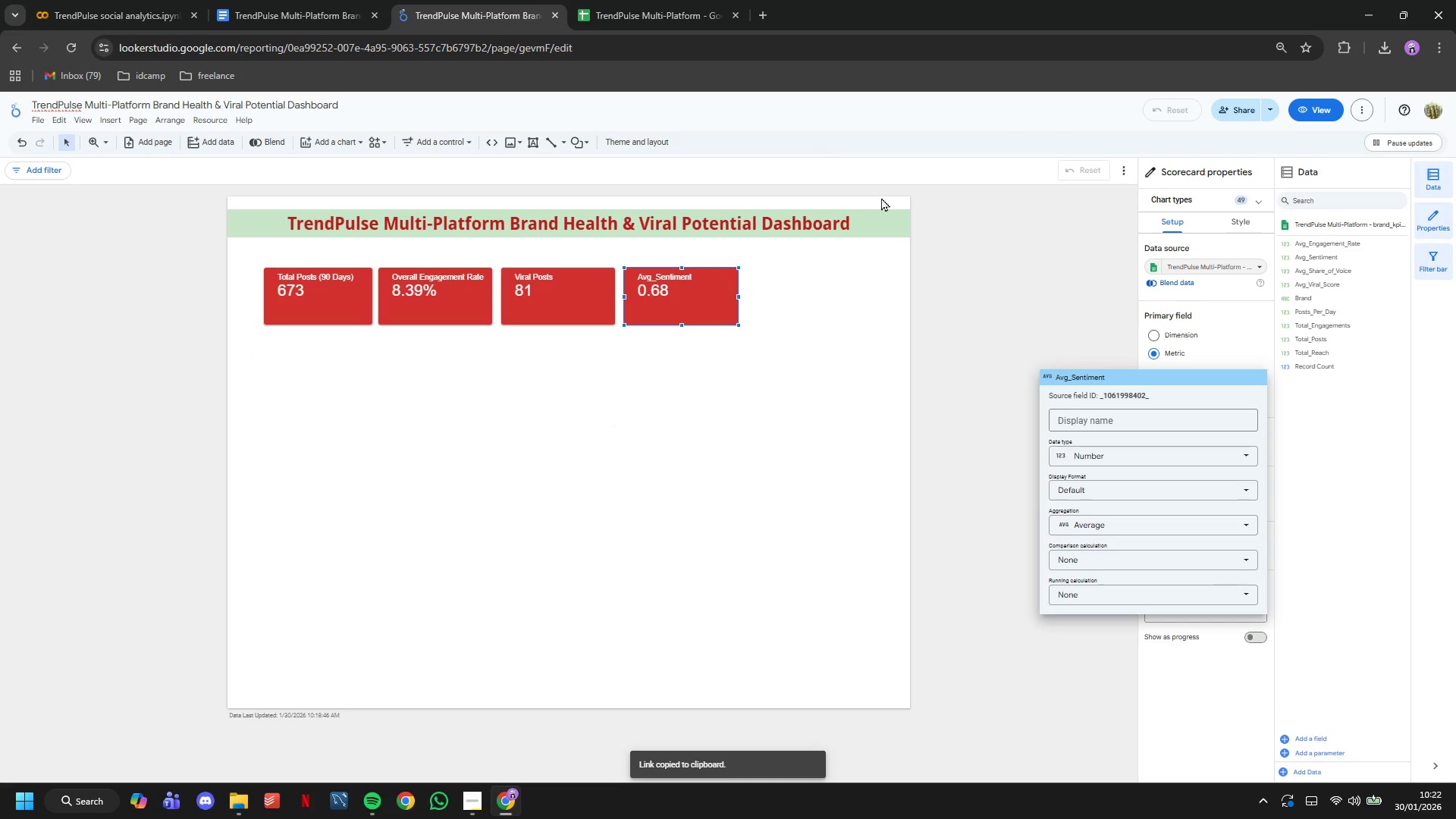 
left_click([1132, 466])
 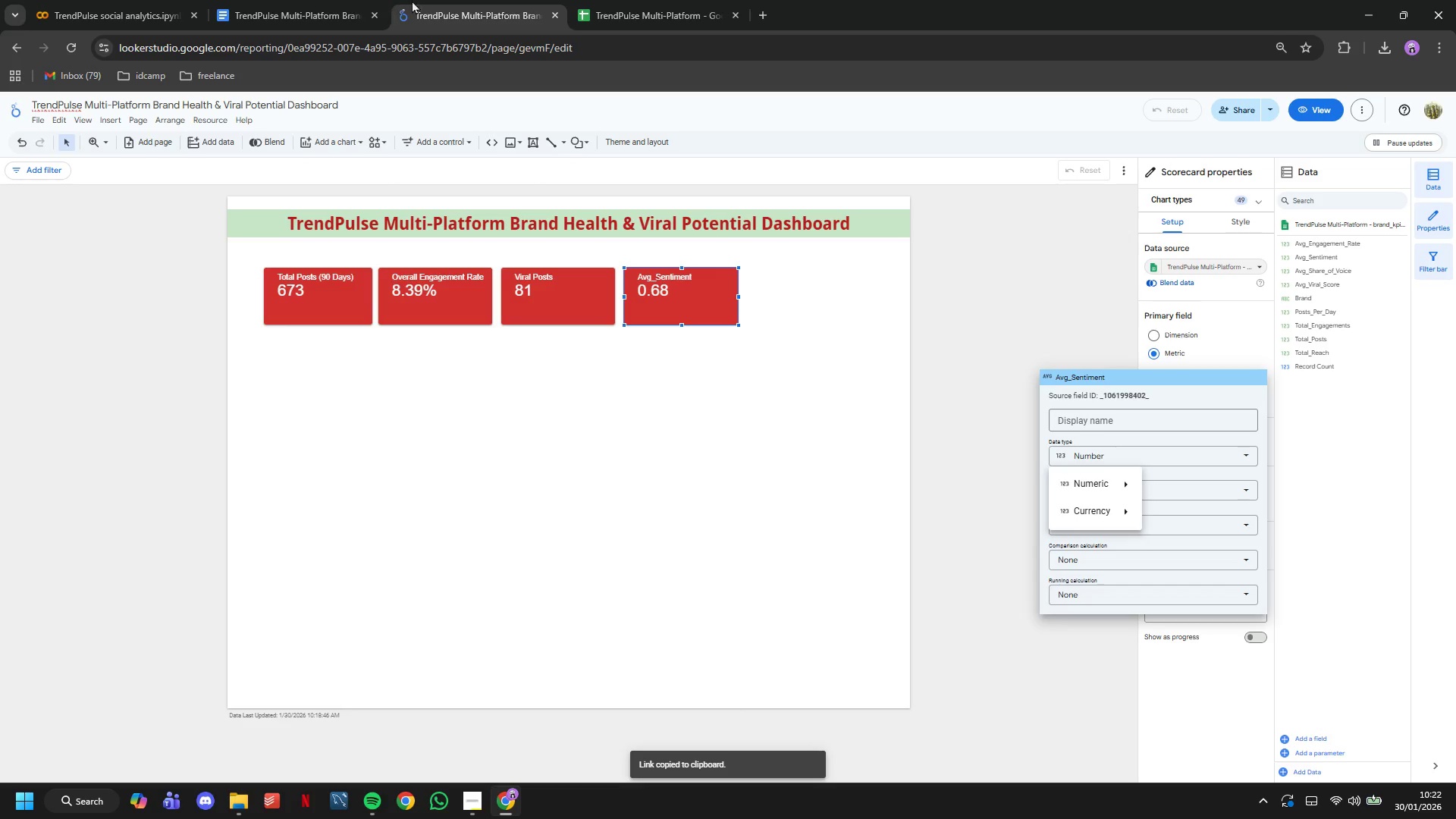 
left_click([579, 0])
 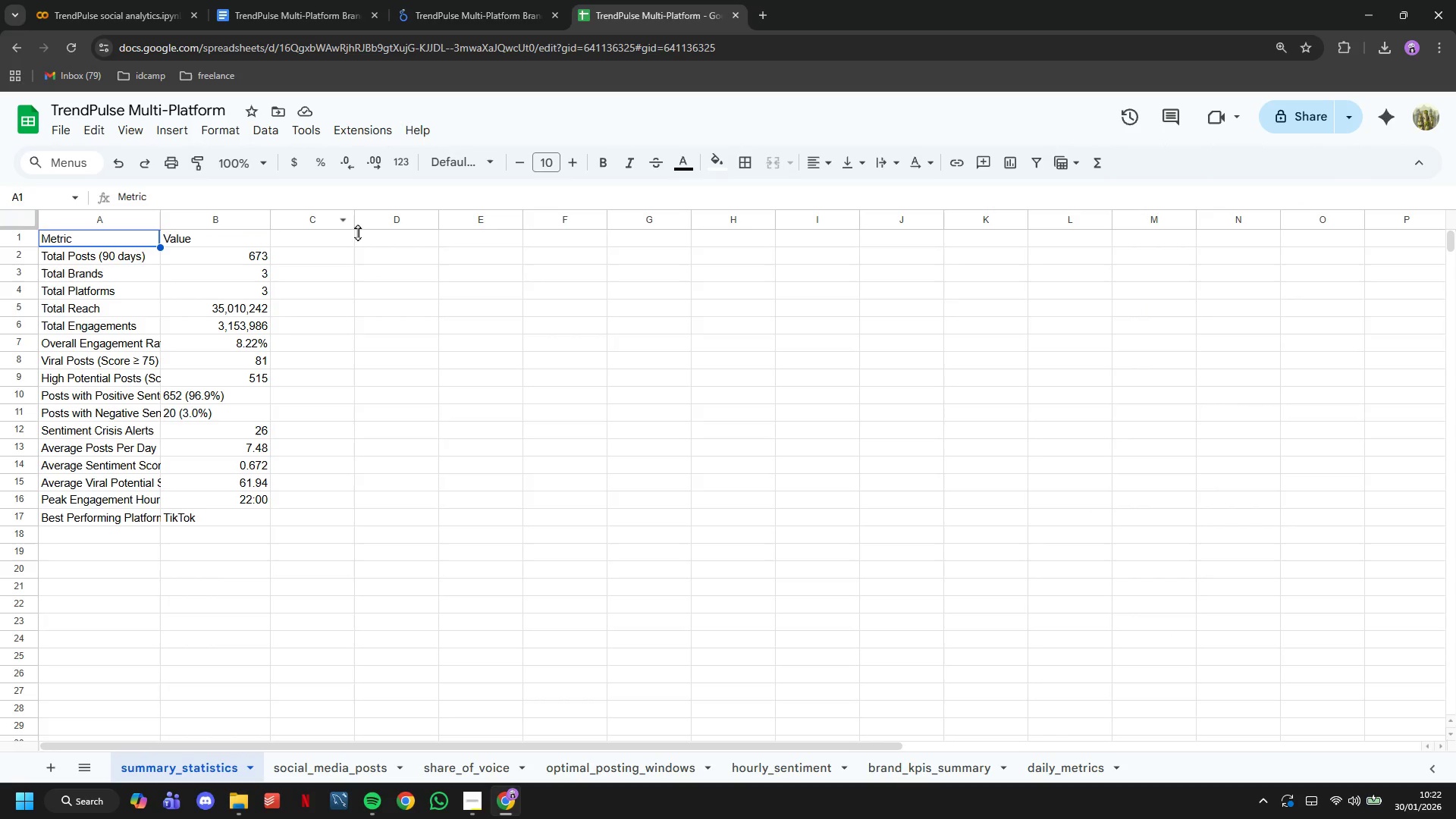 
wait(5.22)
 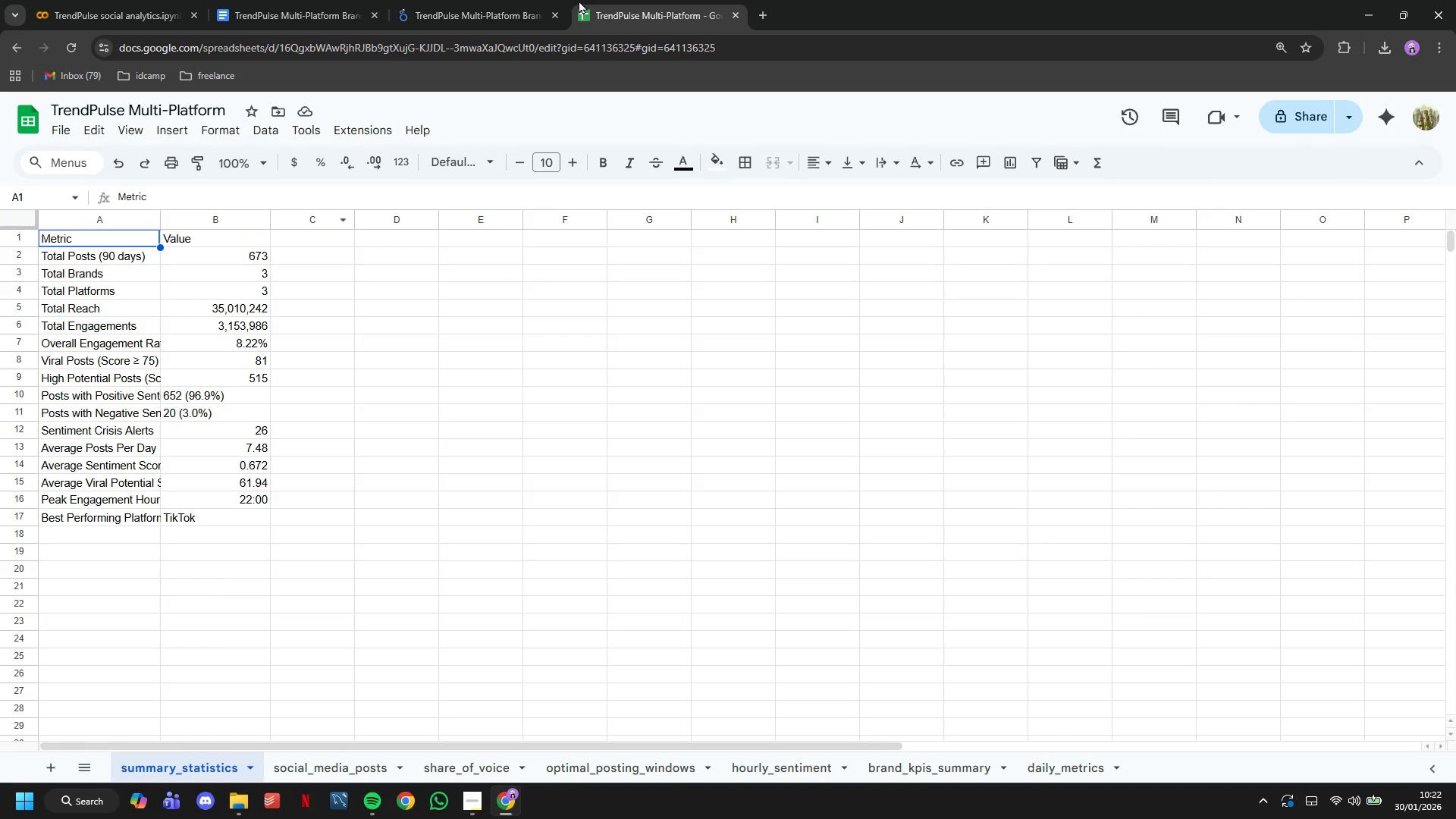 
left_click_drag(start_coordinate=[158, 220], to_coordinate=[188, 253])
 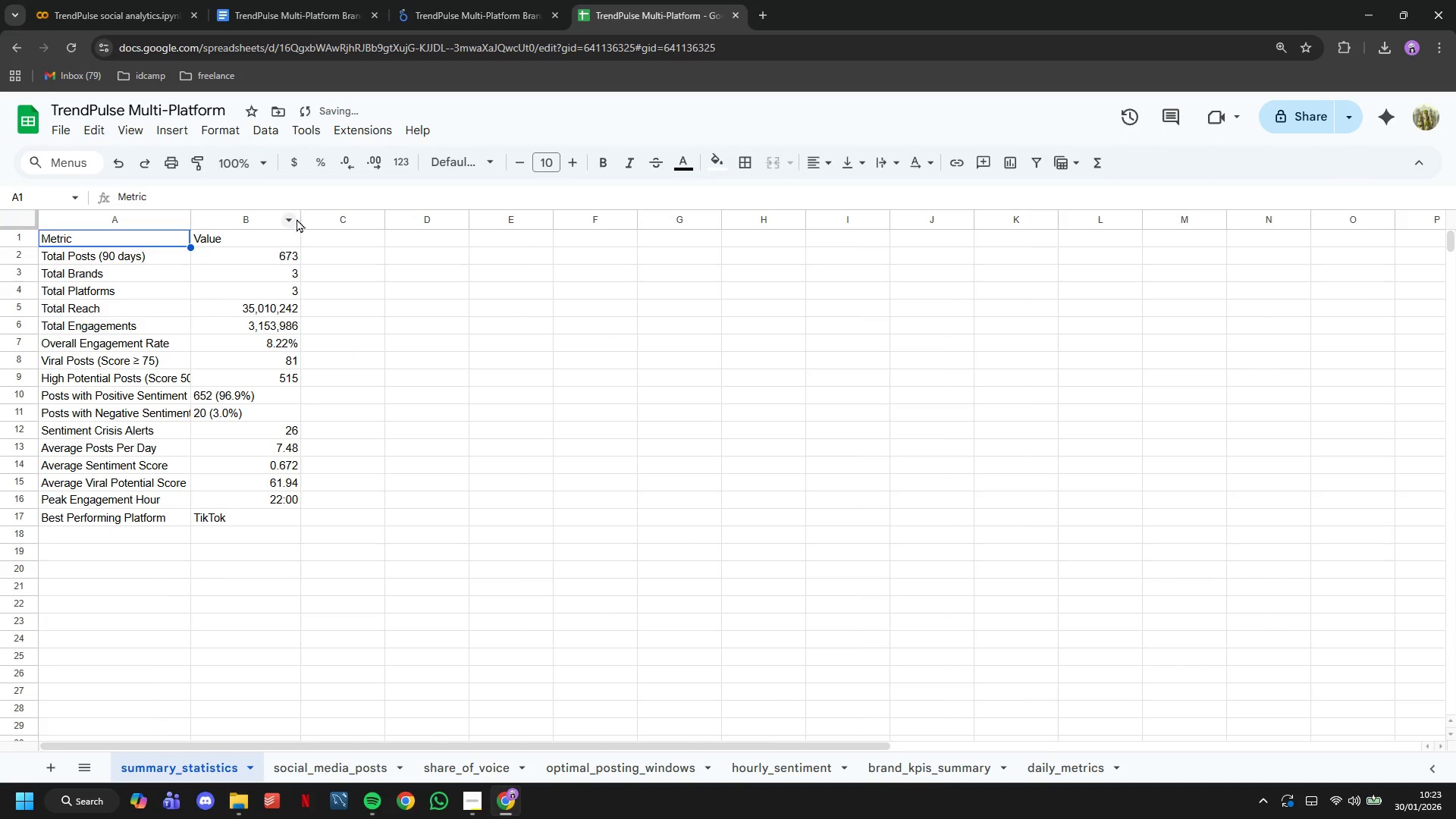 
left_click_drag(start_coordinate=[299, 218], to_coordinate=[336, 249])
 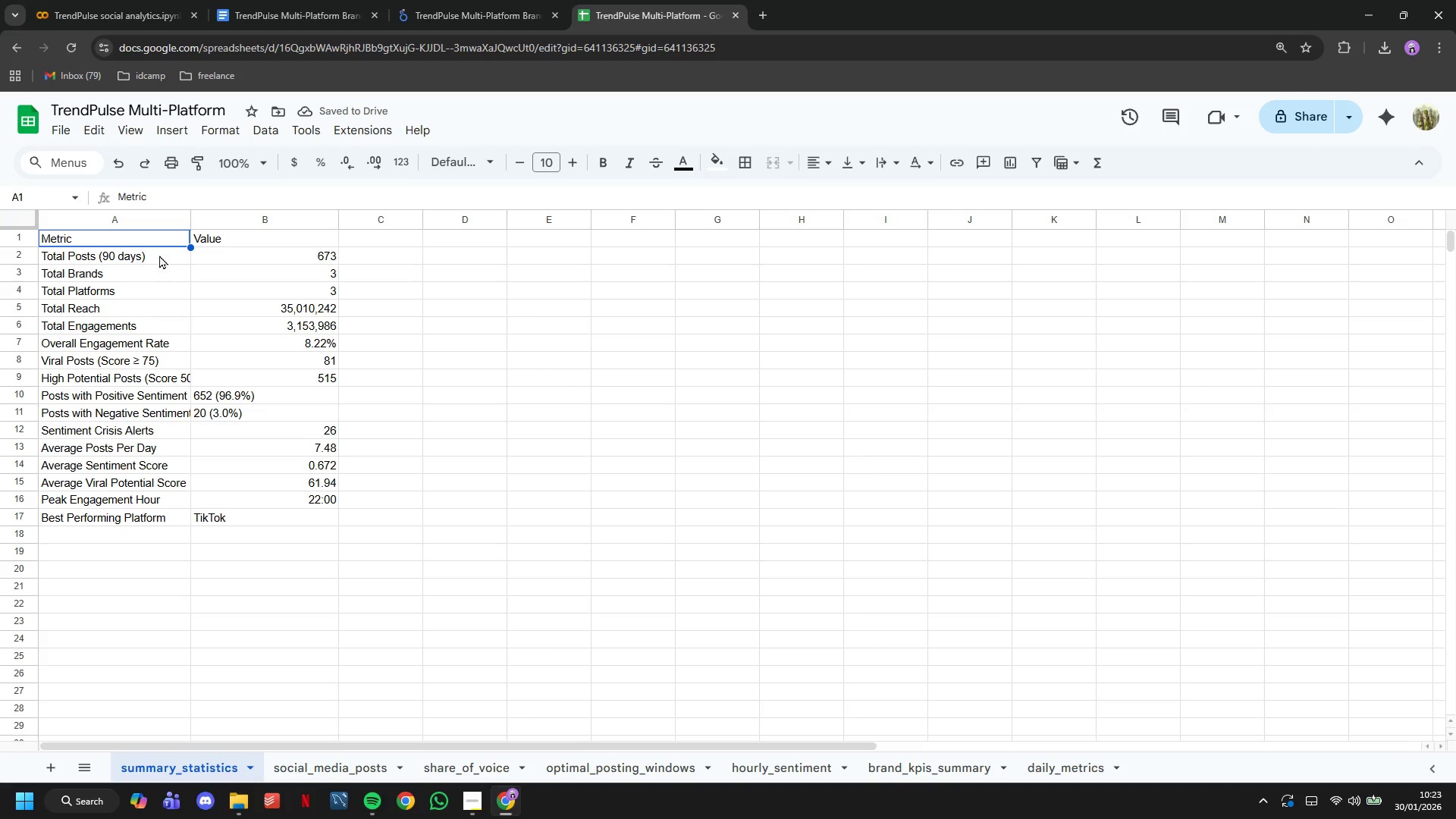 
left_click_drag(start_coordinate=[190, 220], to_coordinate=[206, 243])
 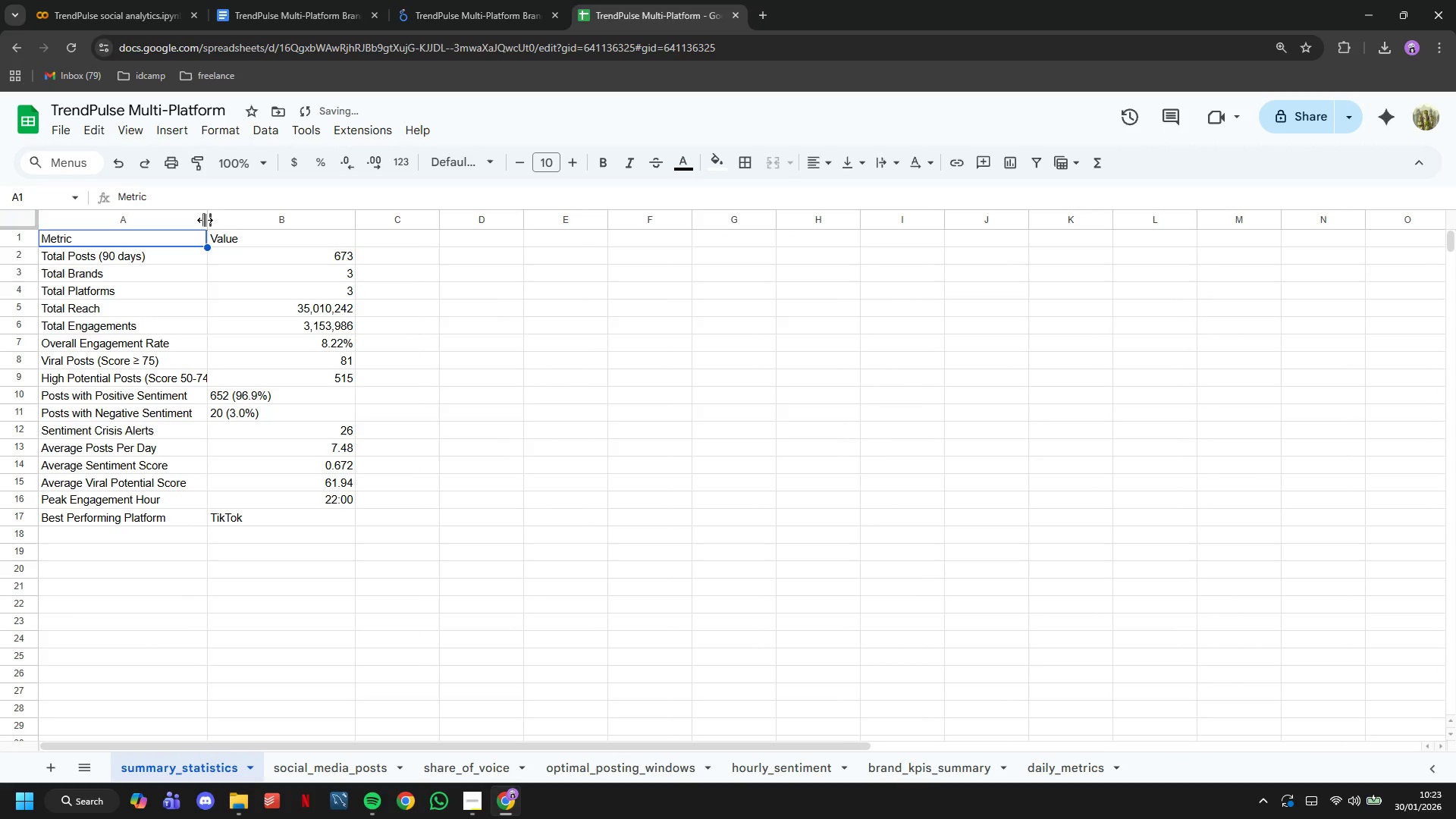 
left_click_drag(start_coordinate=[206, 218], to_coordinate=[259, 261])
 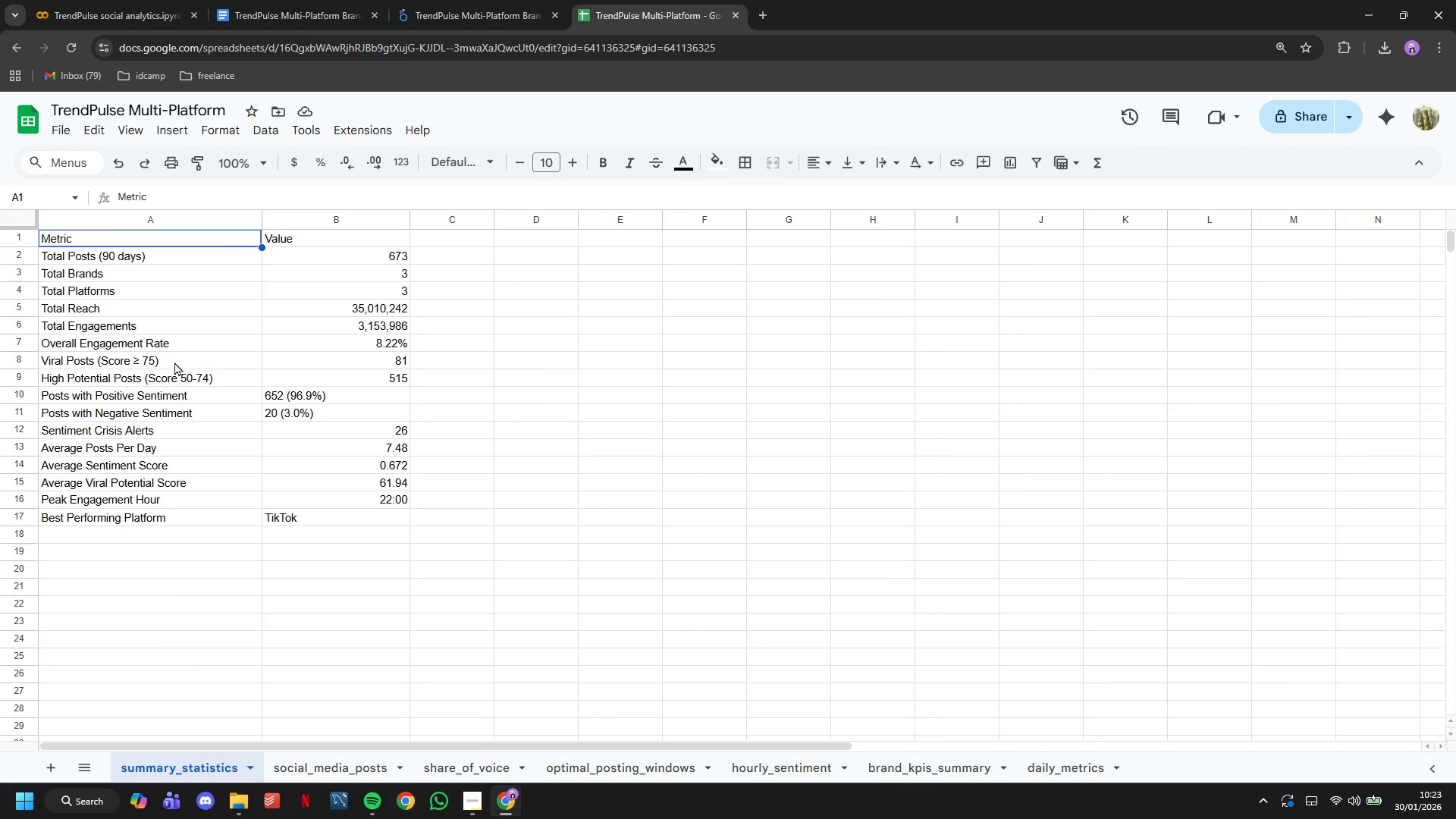 
wait(7.86)
 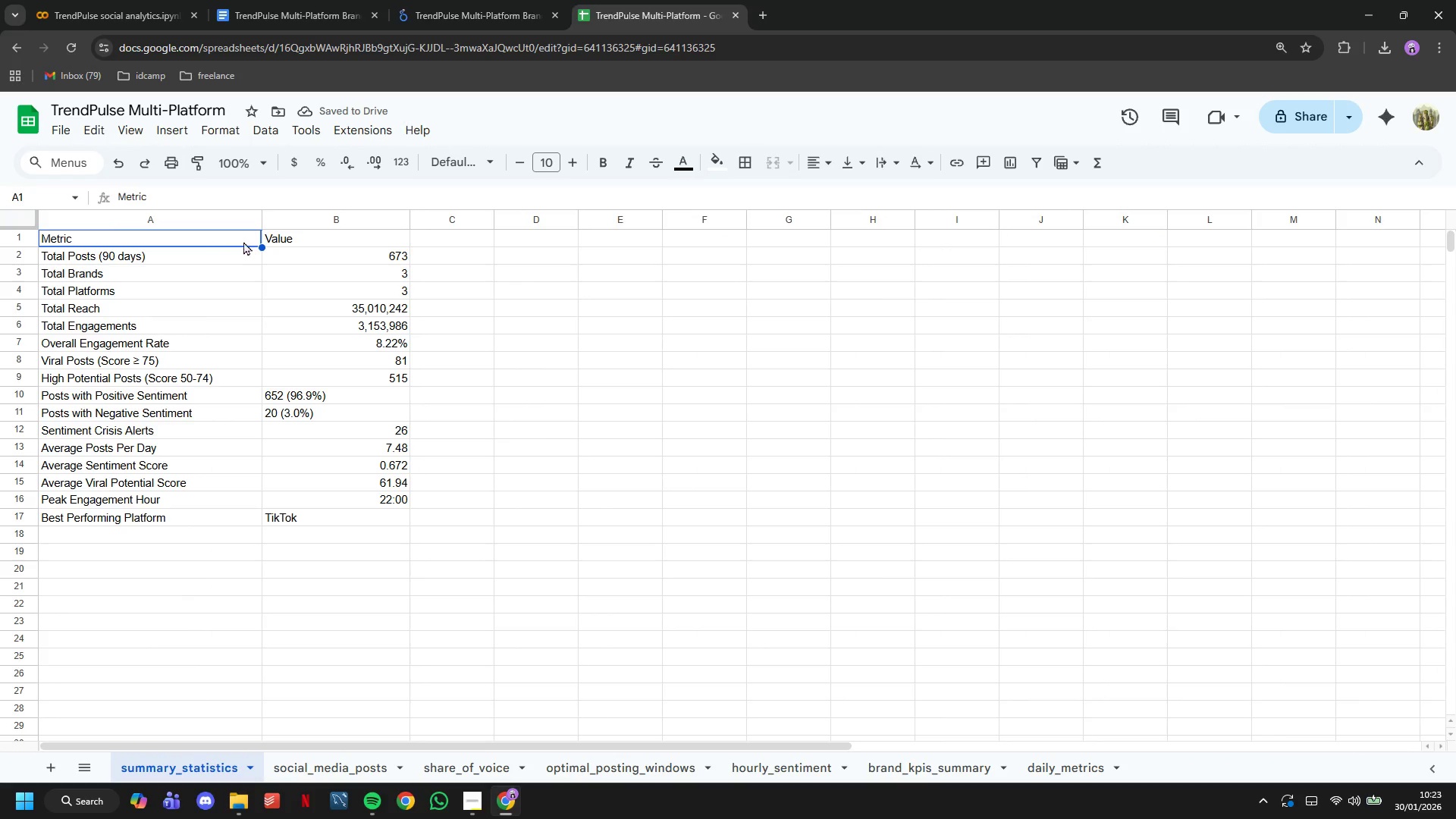 
left_click([231, 462])
 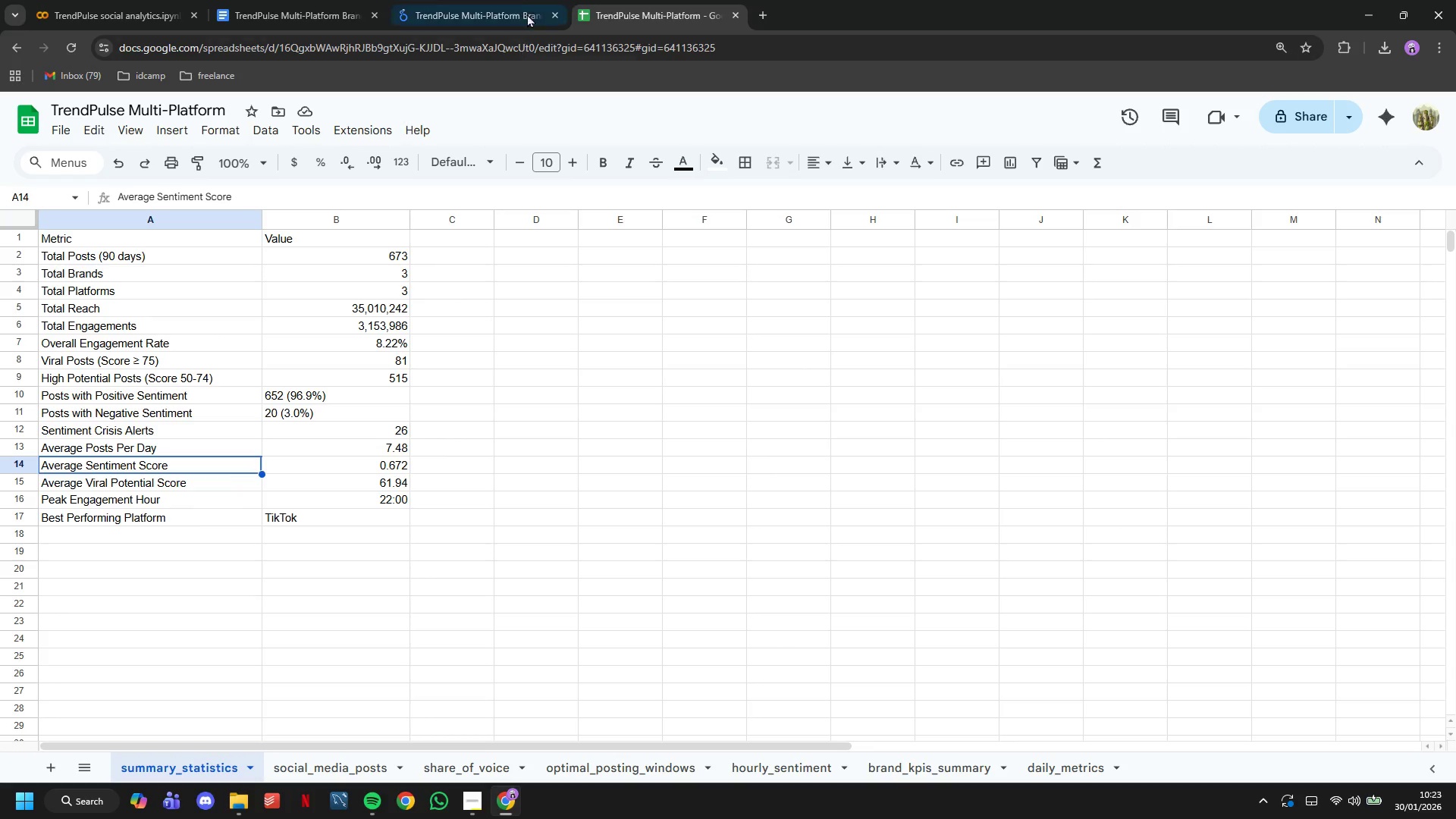 
left_click([496, 0])
 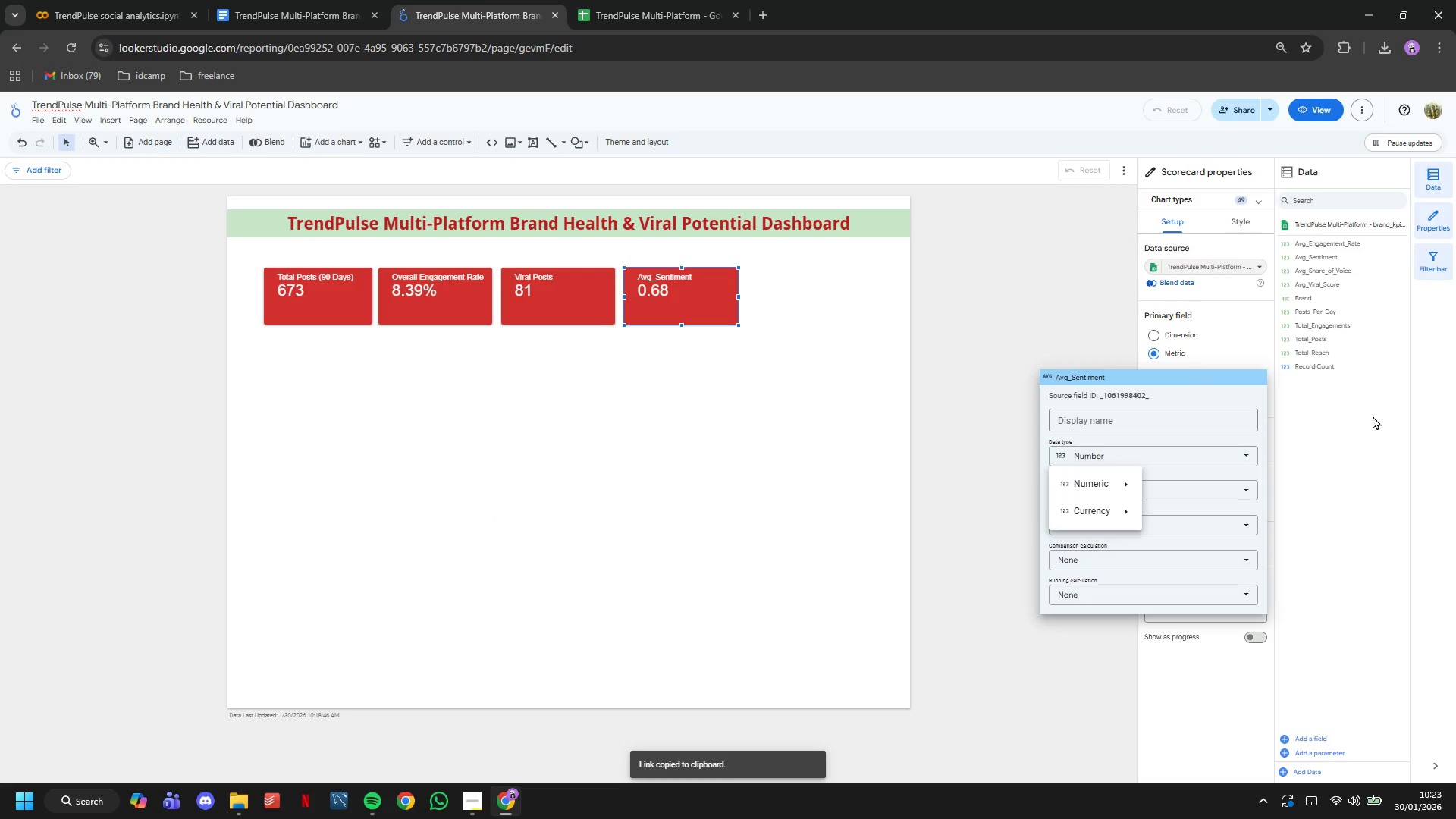 
left_click([1183, 420])
 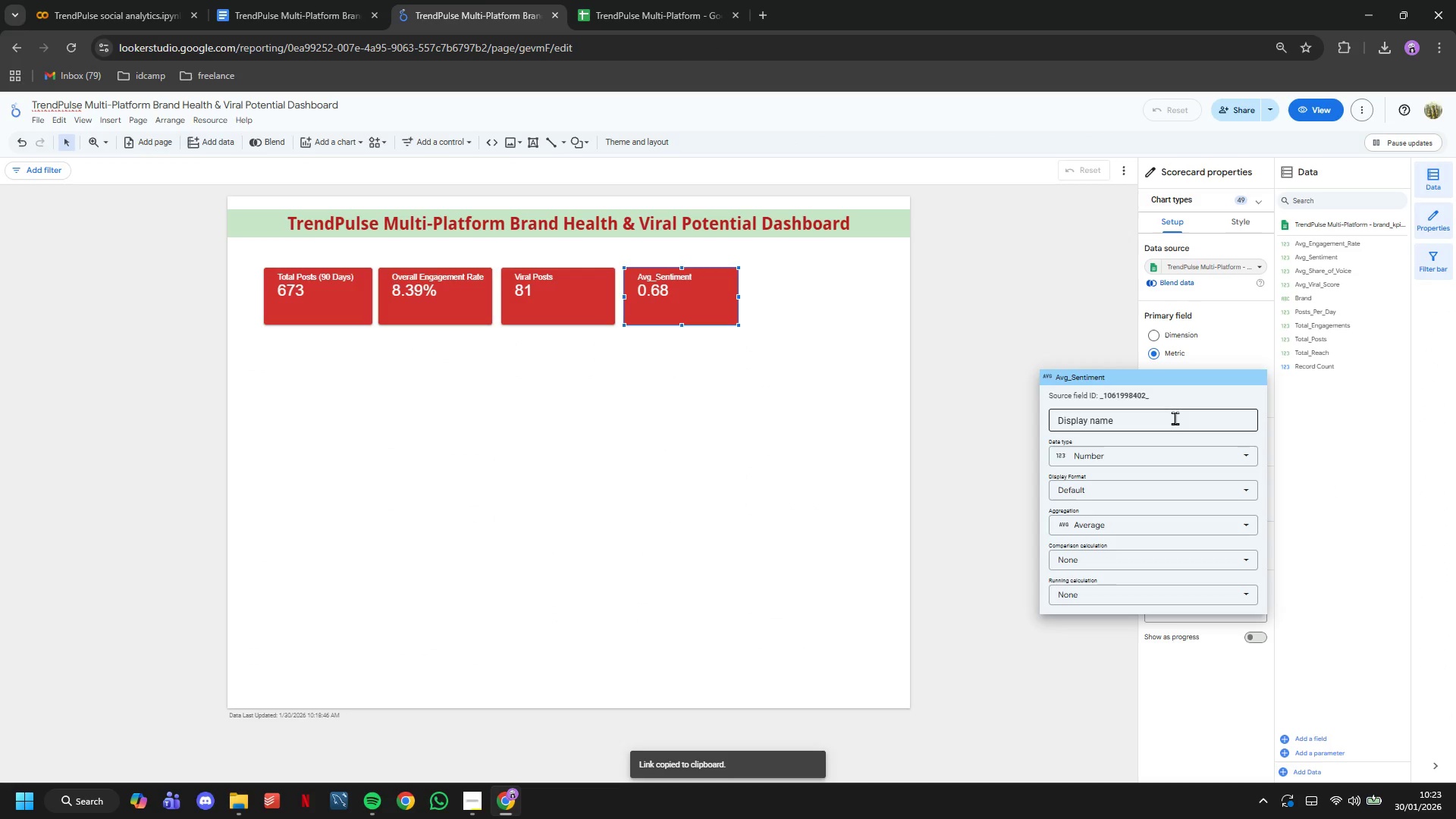 
left_click([1171, 417])
 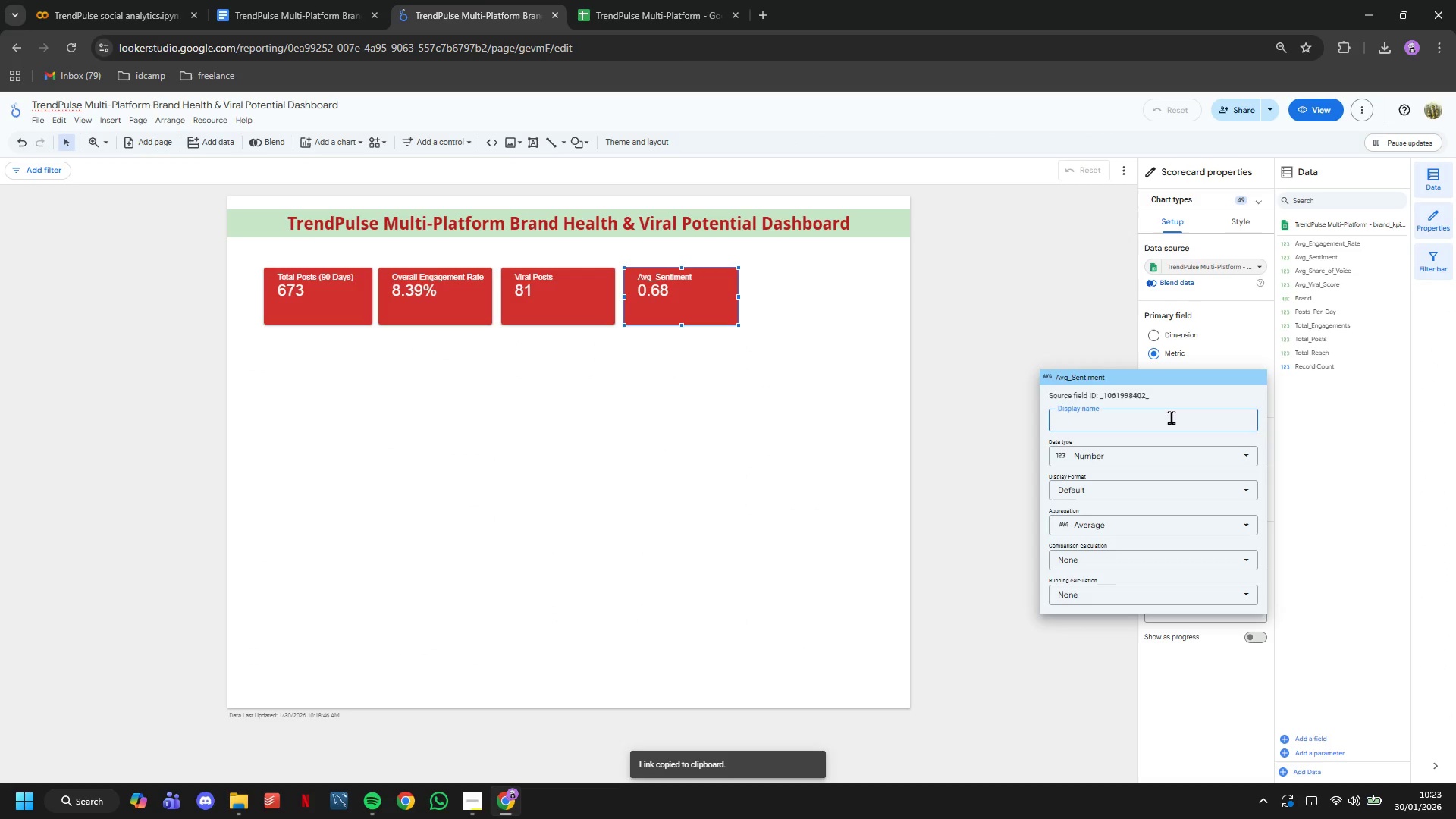 
type(Avg Sentiment Score)
 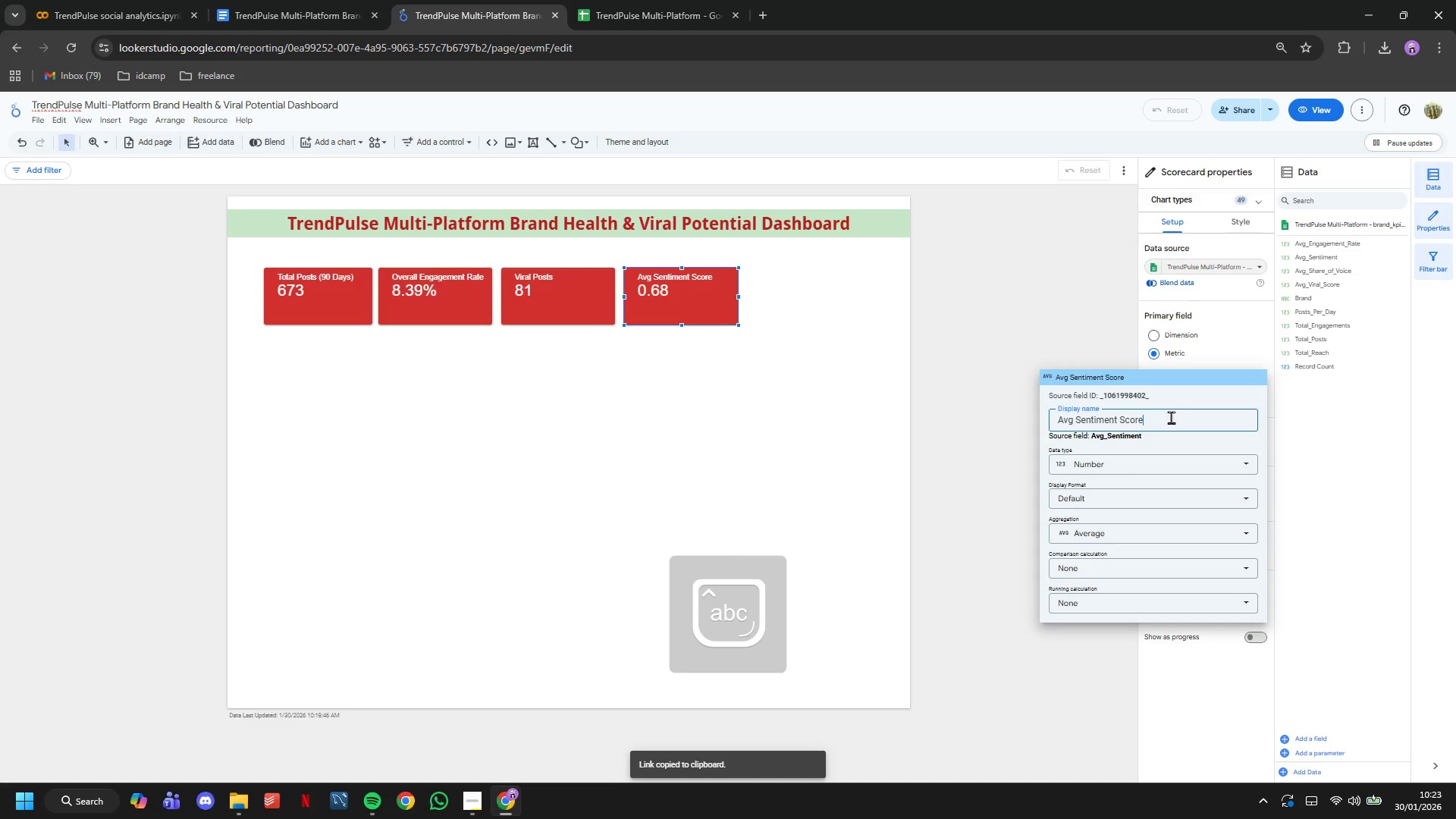 
key(Enter)
 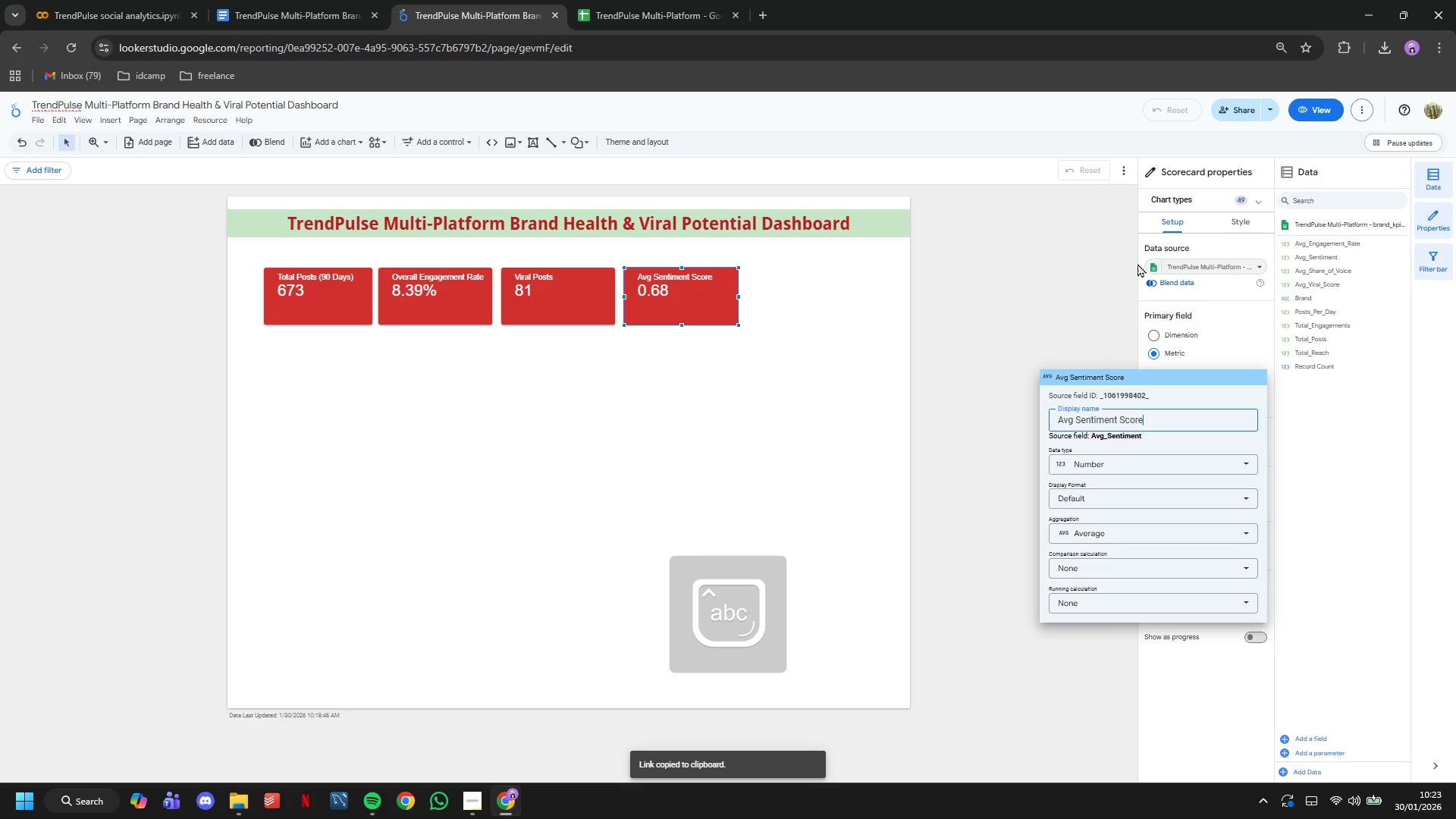 
left_click_drag(start_coordinate=[1063, 283], to_coordinate=[1059, 284])
 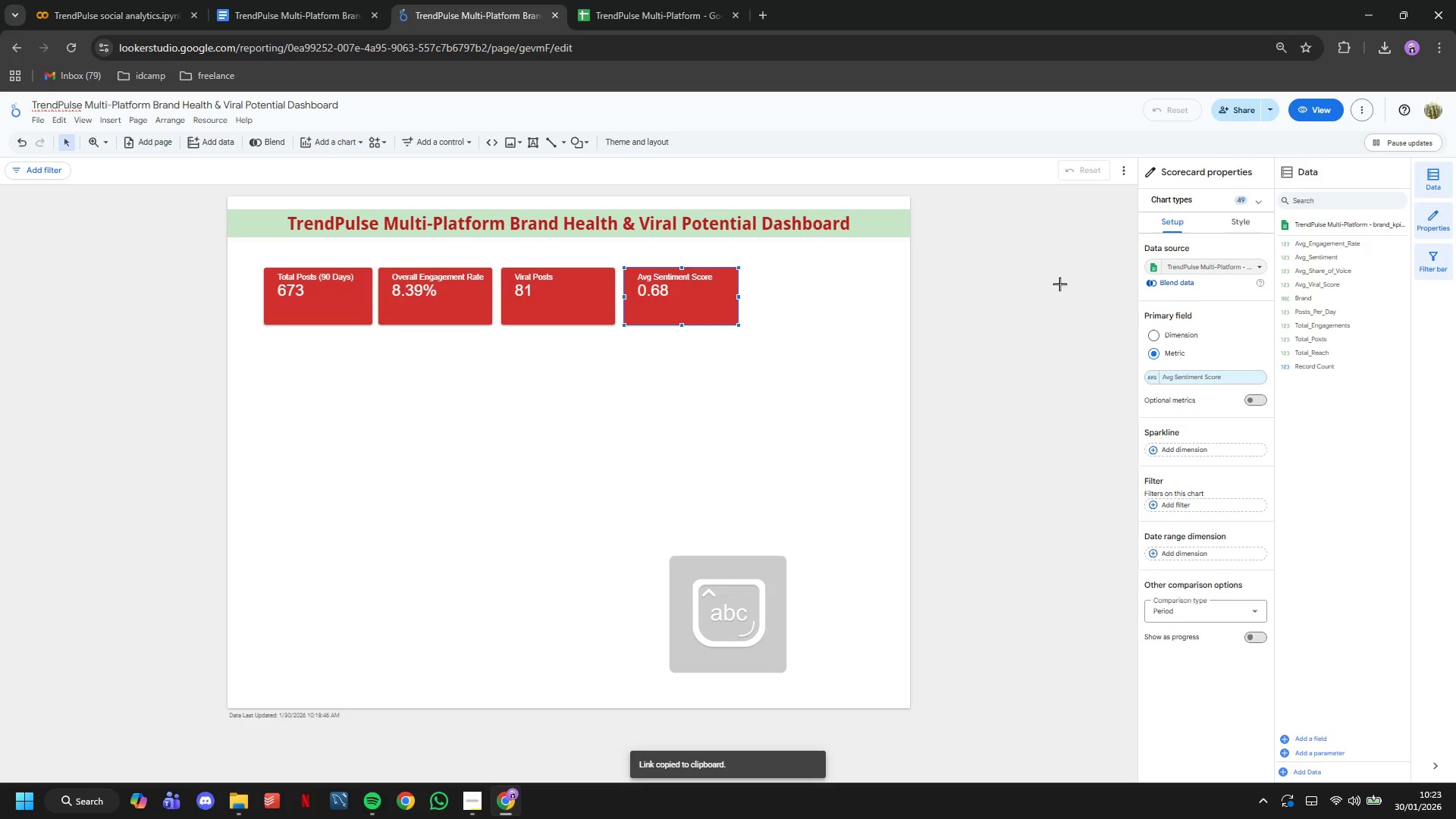 
double_click([1059, 284])
 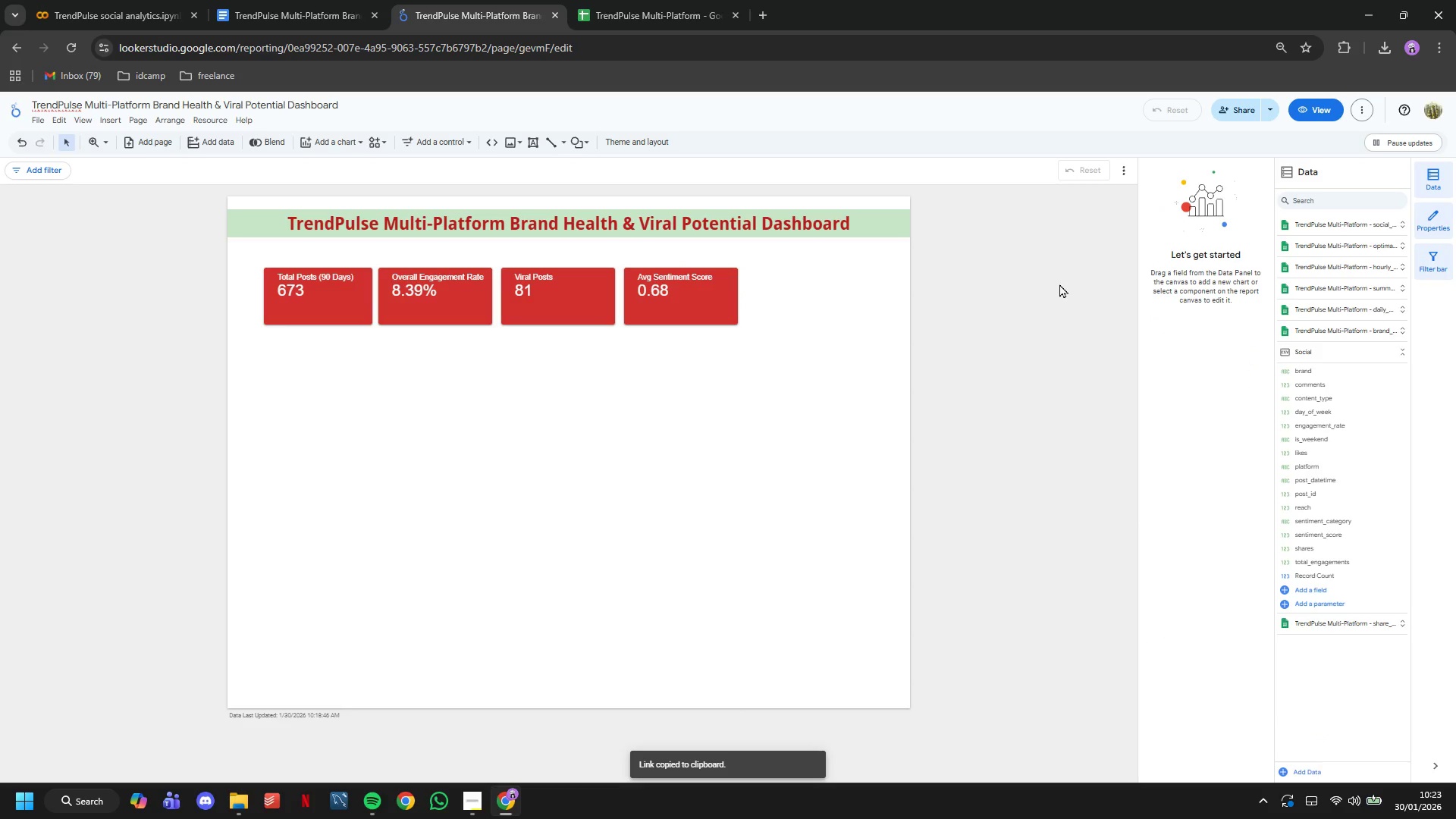 
wait(5.02)
 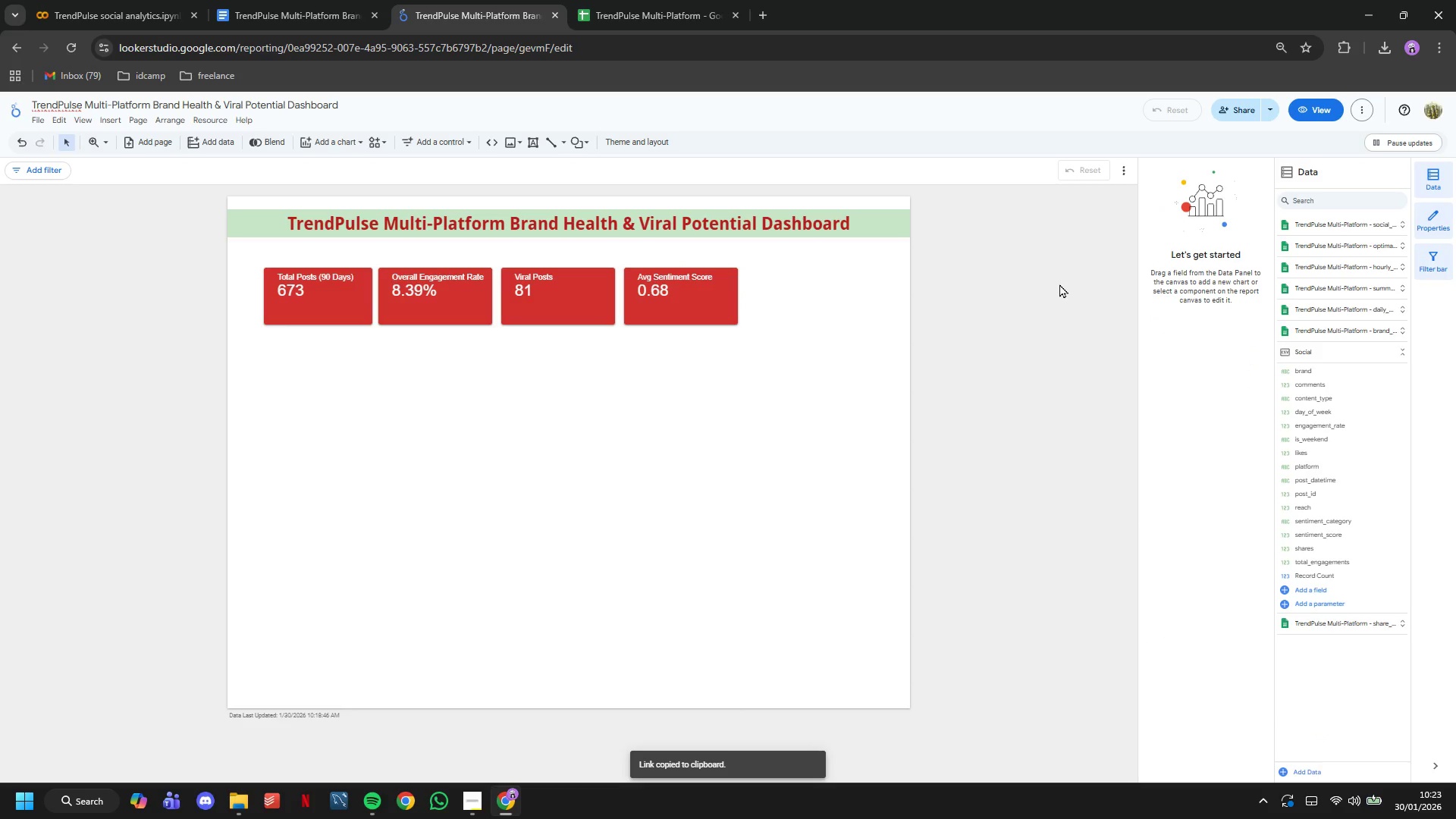 
left_click_drag(start_coordinate=[864, 297], to_coordinate=[273, 265])
 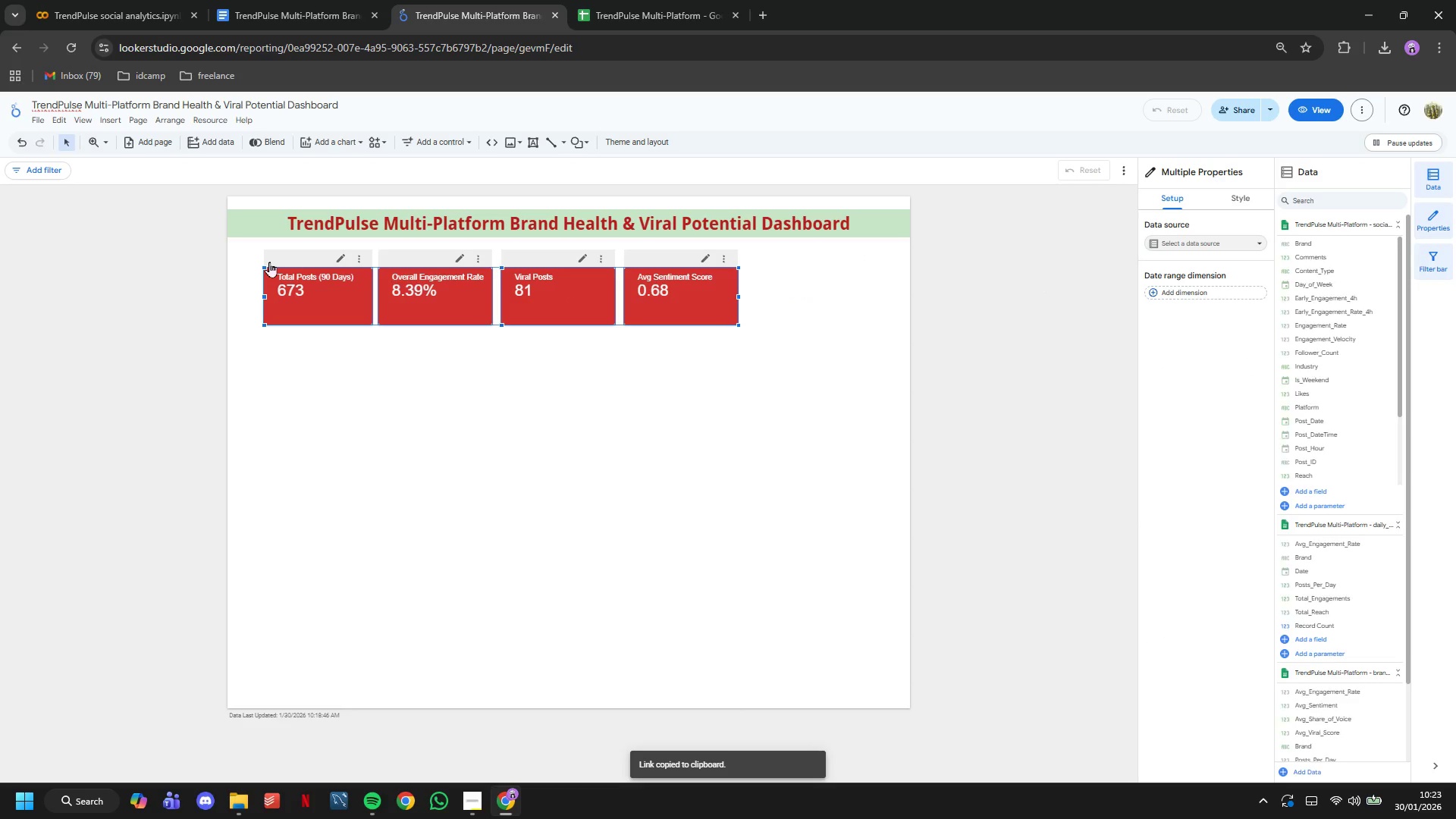 
key(Backspace)
 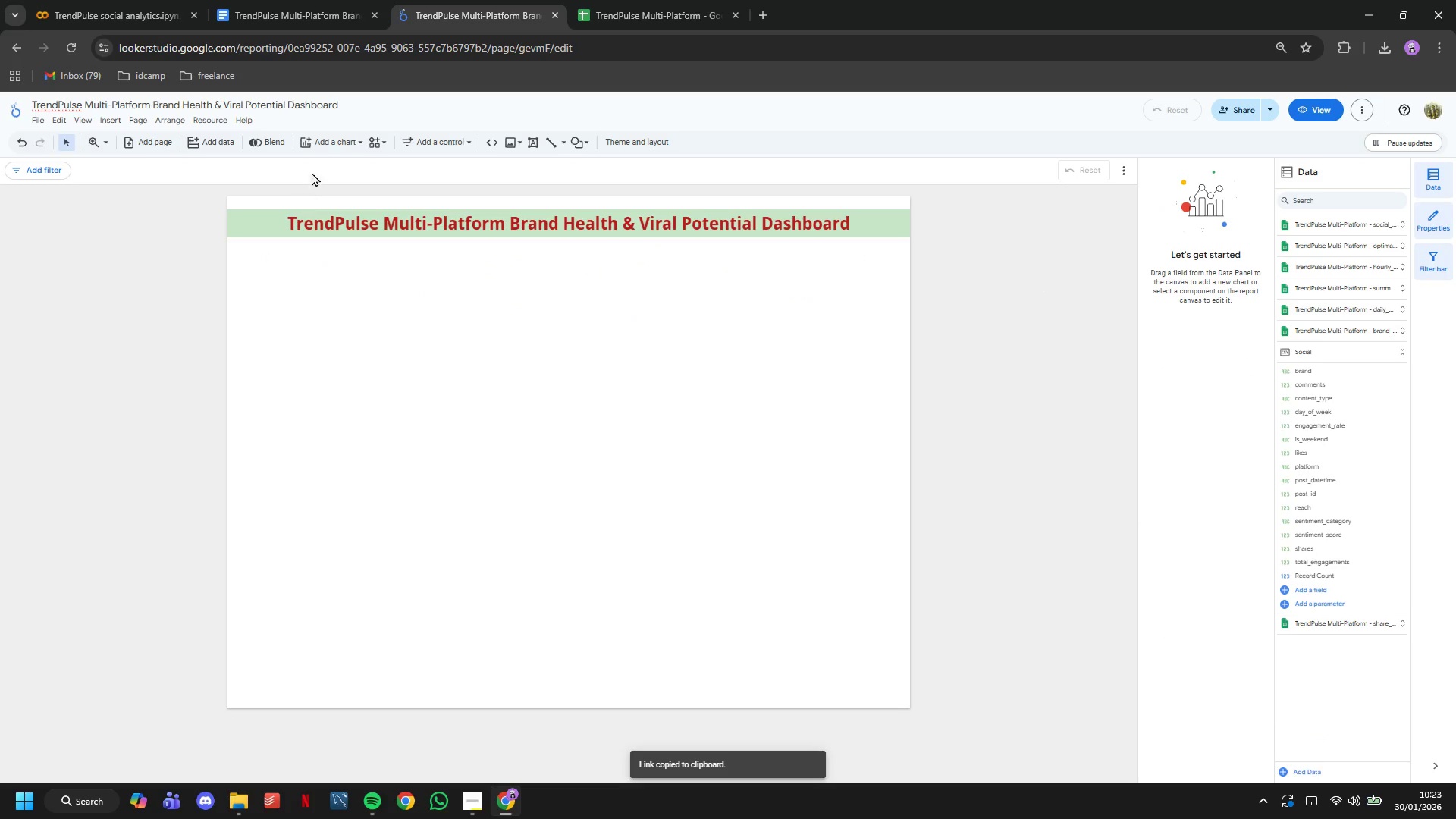 
left_click([326, 142])
 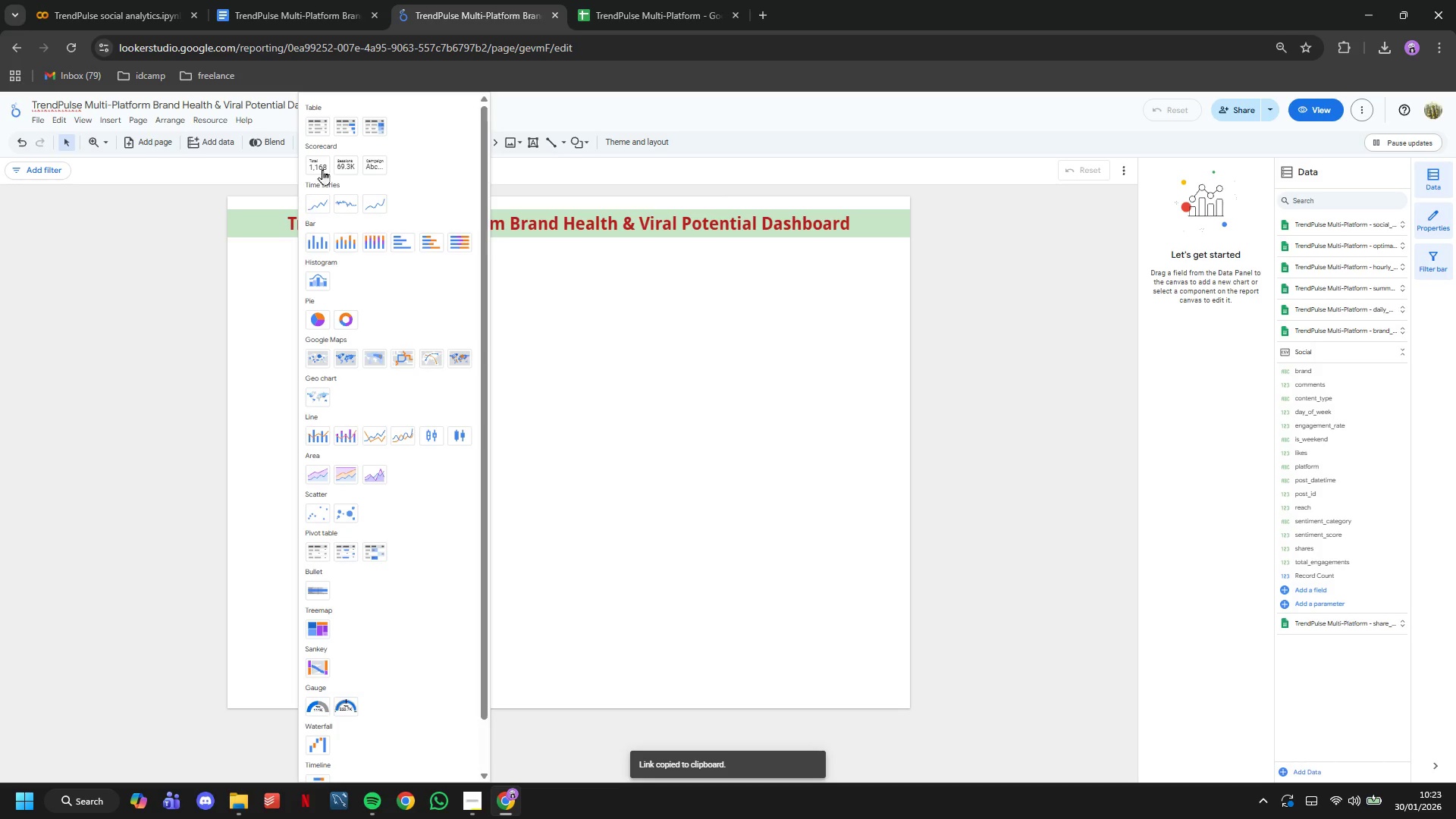 
left_click([318, 133])
 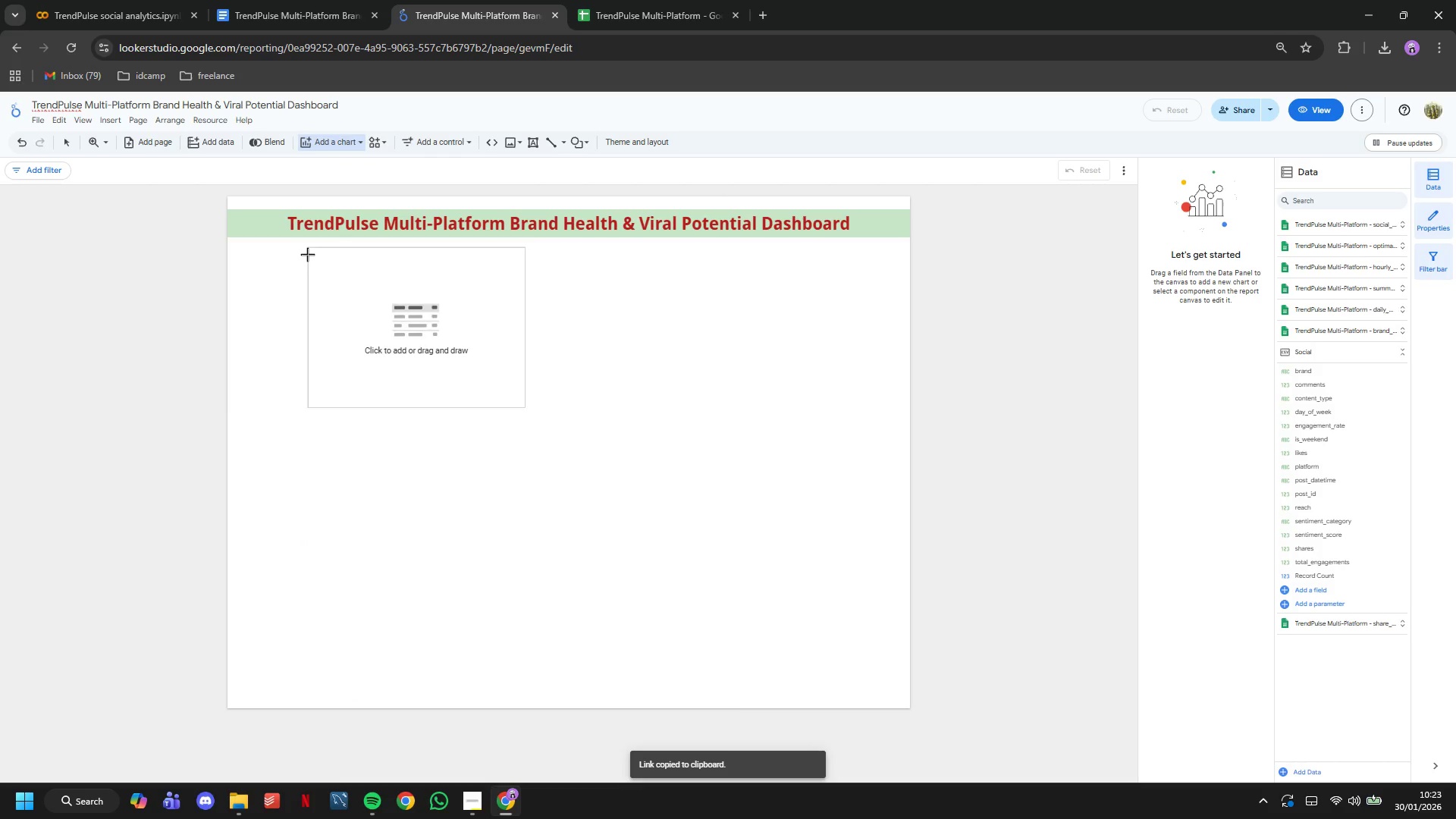 
left_click([304, 264])
 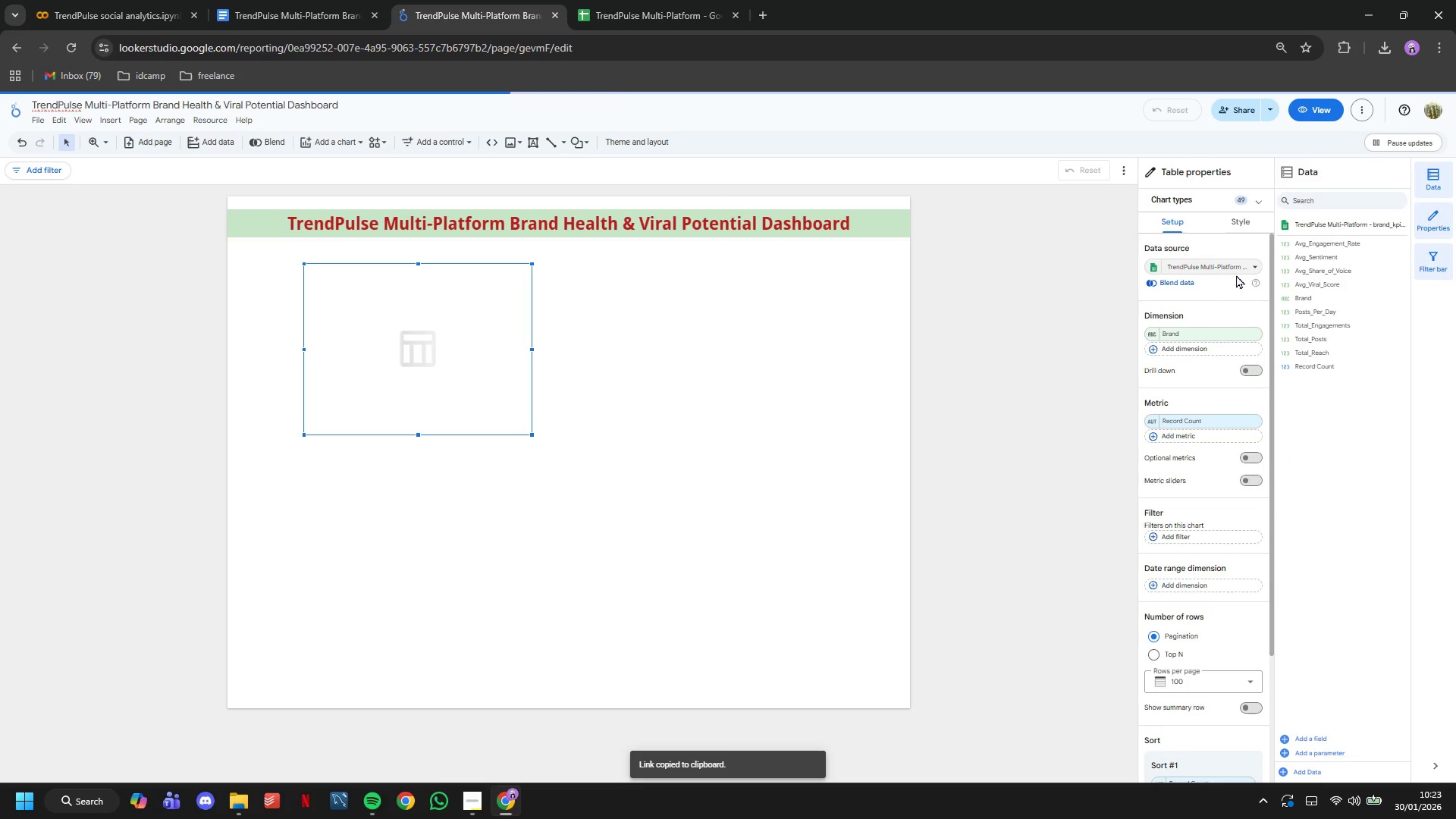 
double_click([1232, 271])
 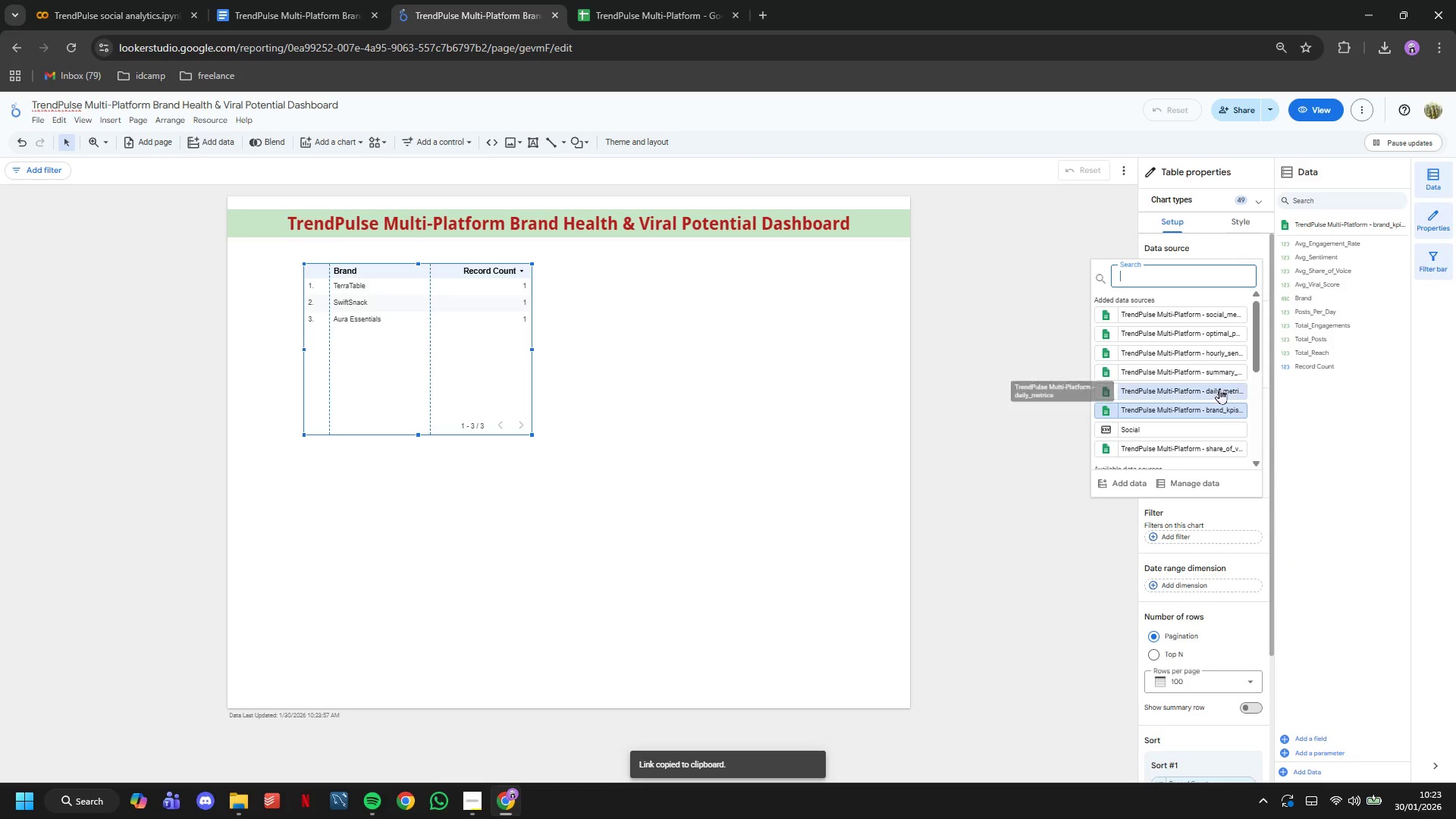 
left_click([1213, 368])
 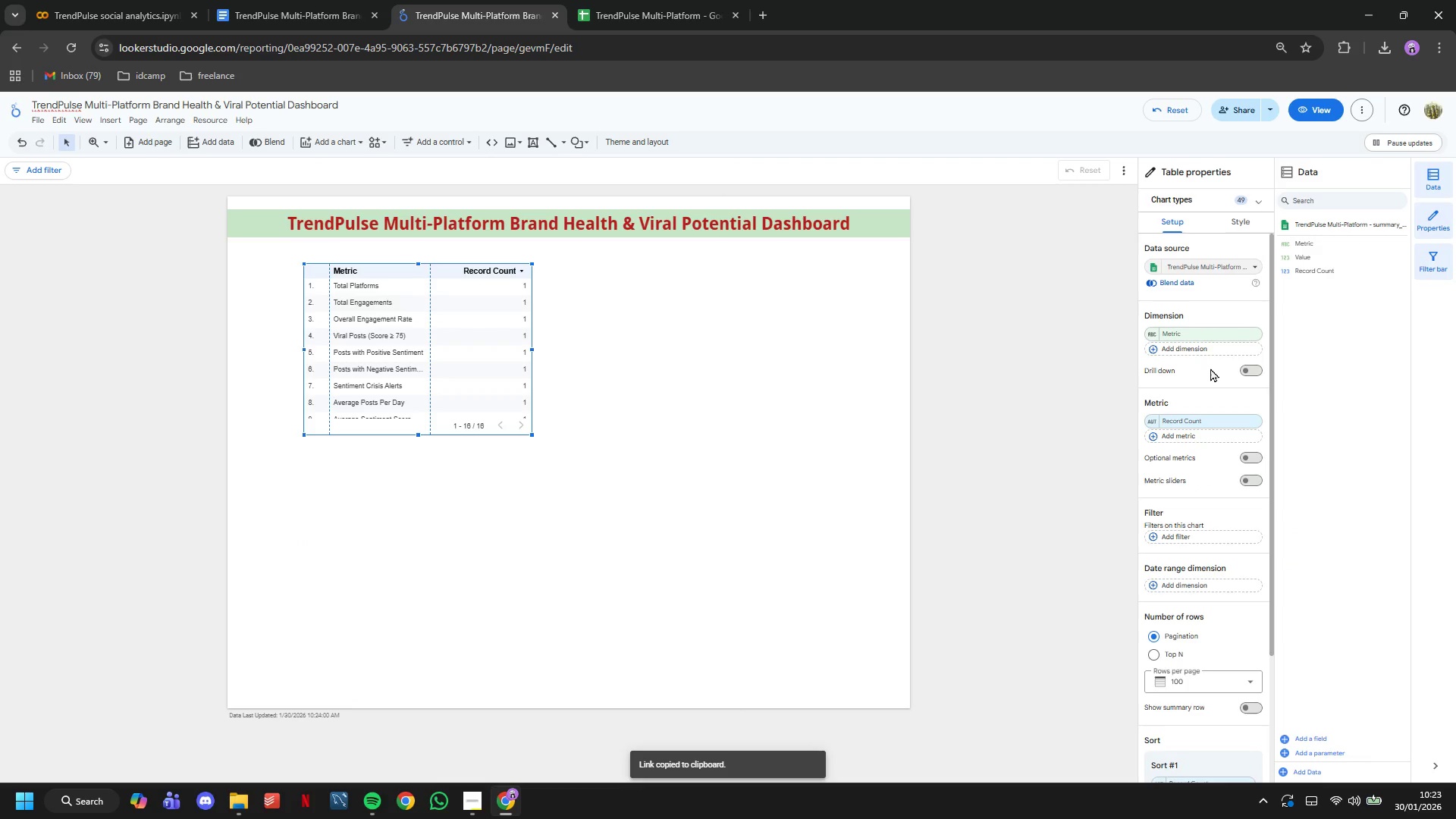 
left_click([1228, 419])
 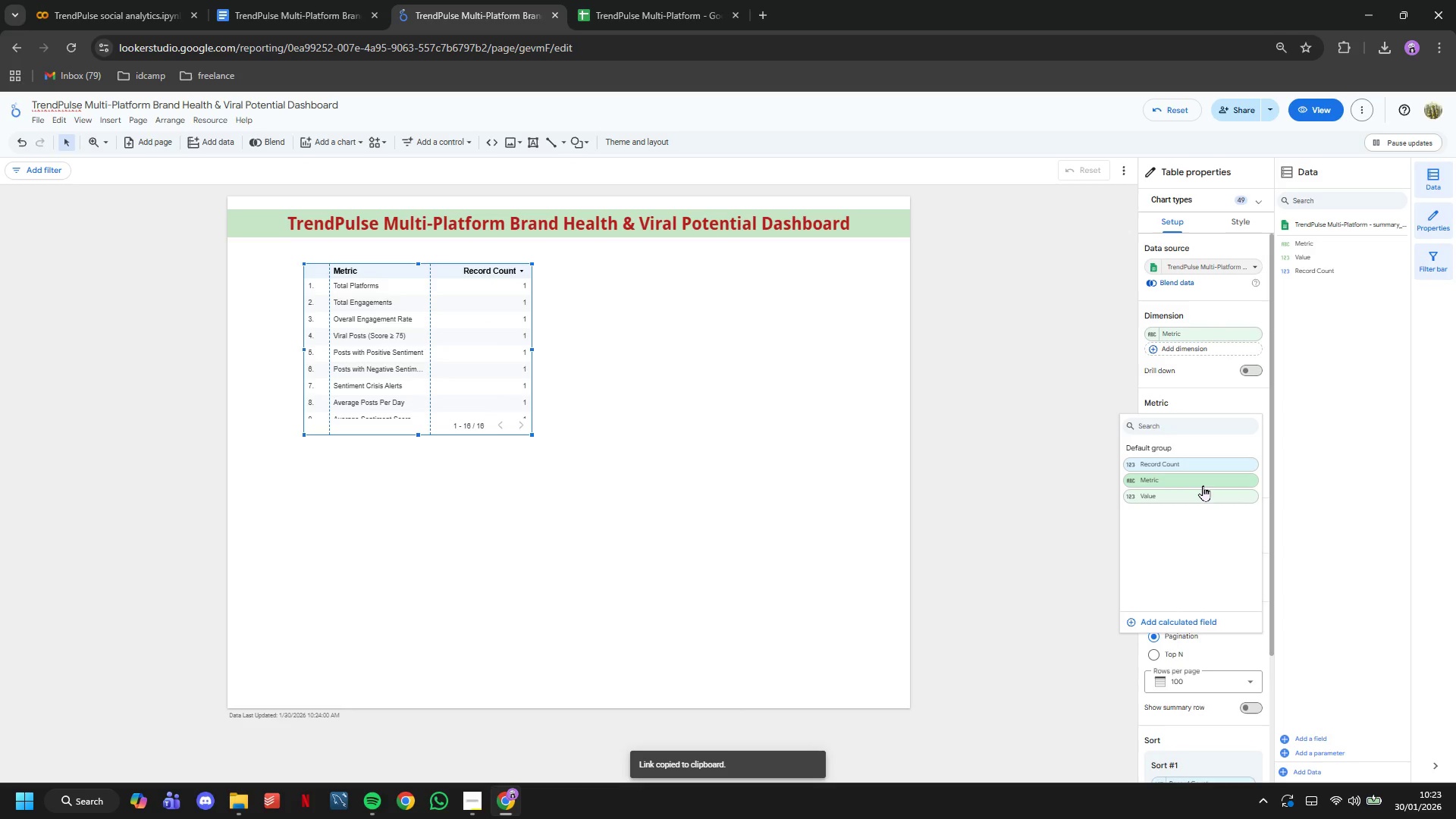 
left_click([1202, 485])
 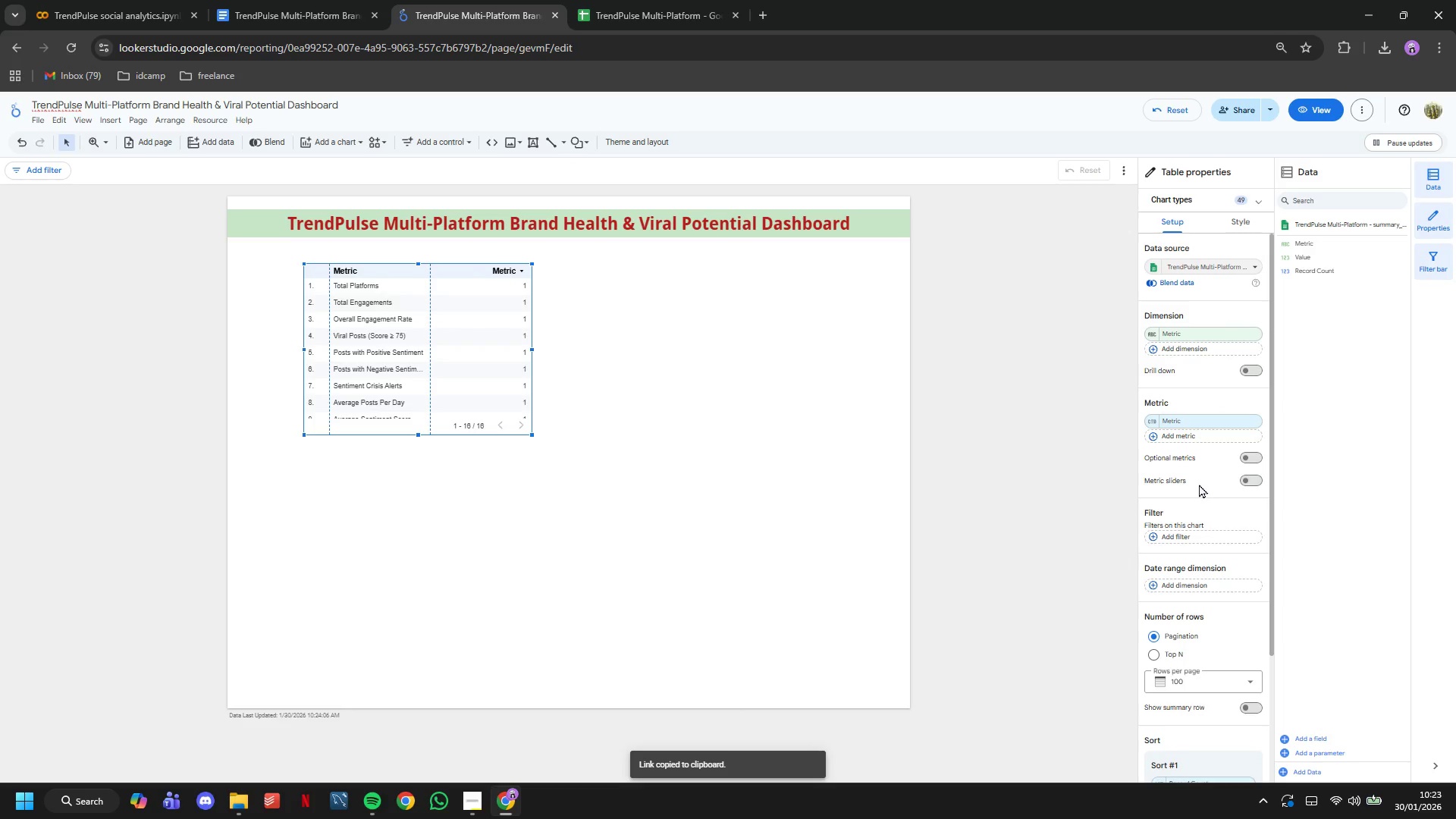 
left_click([1178, 424])
 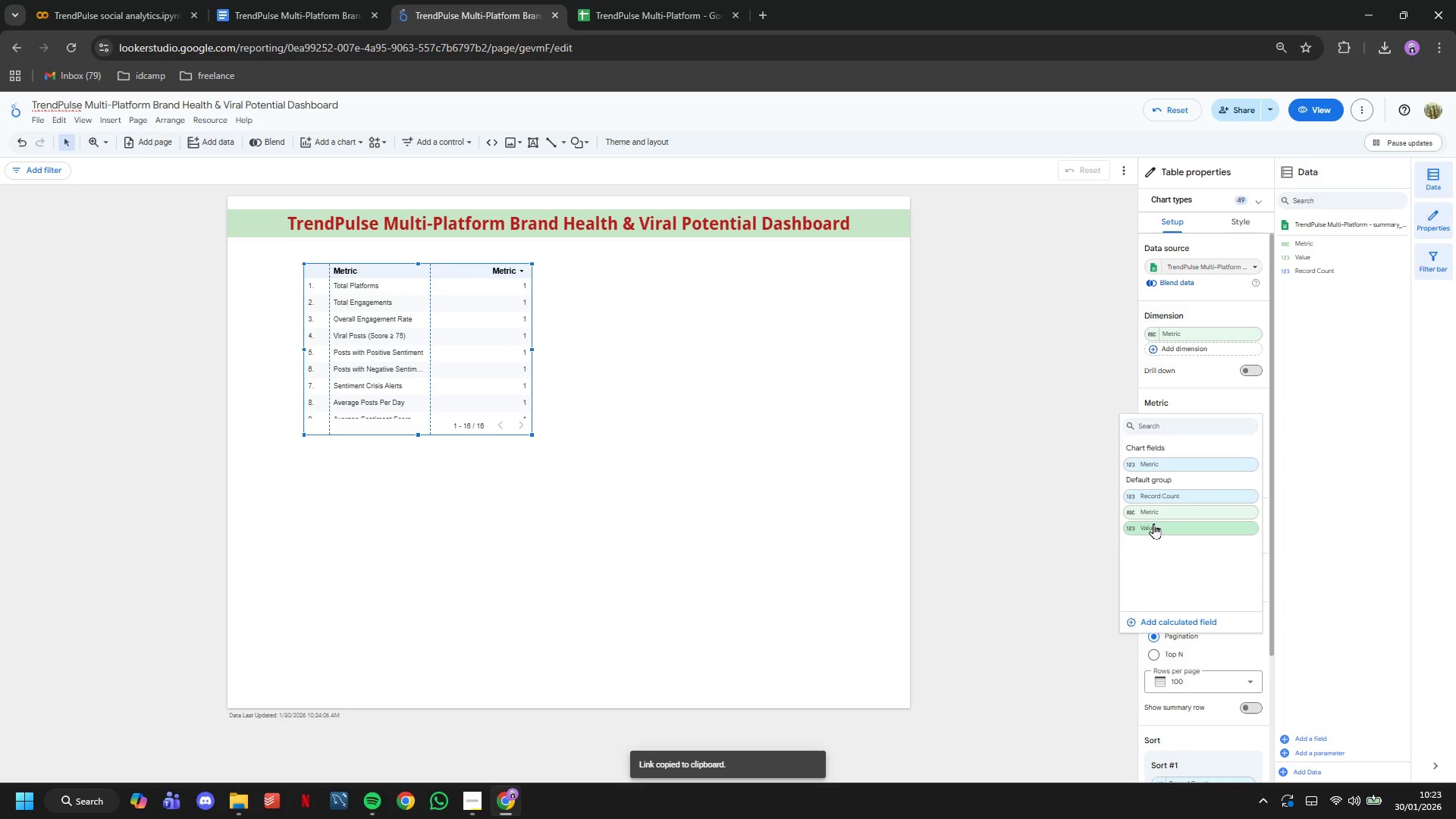 
left_click([1153, 526])
 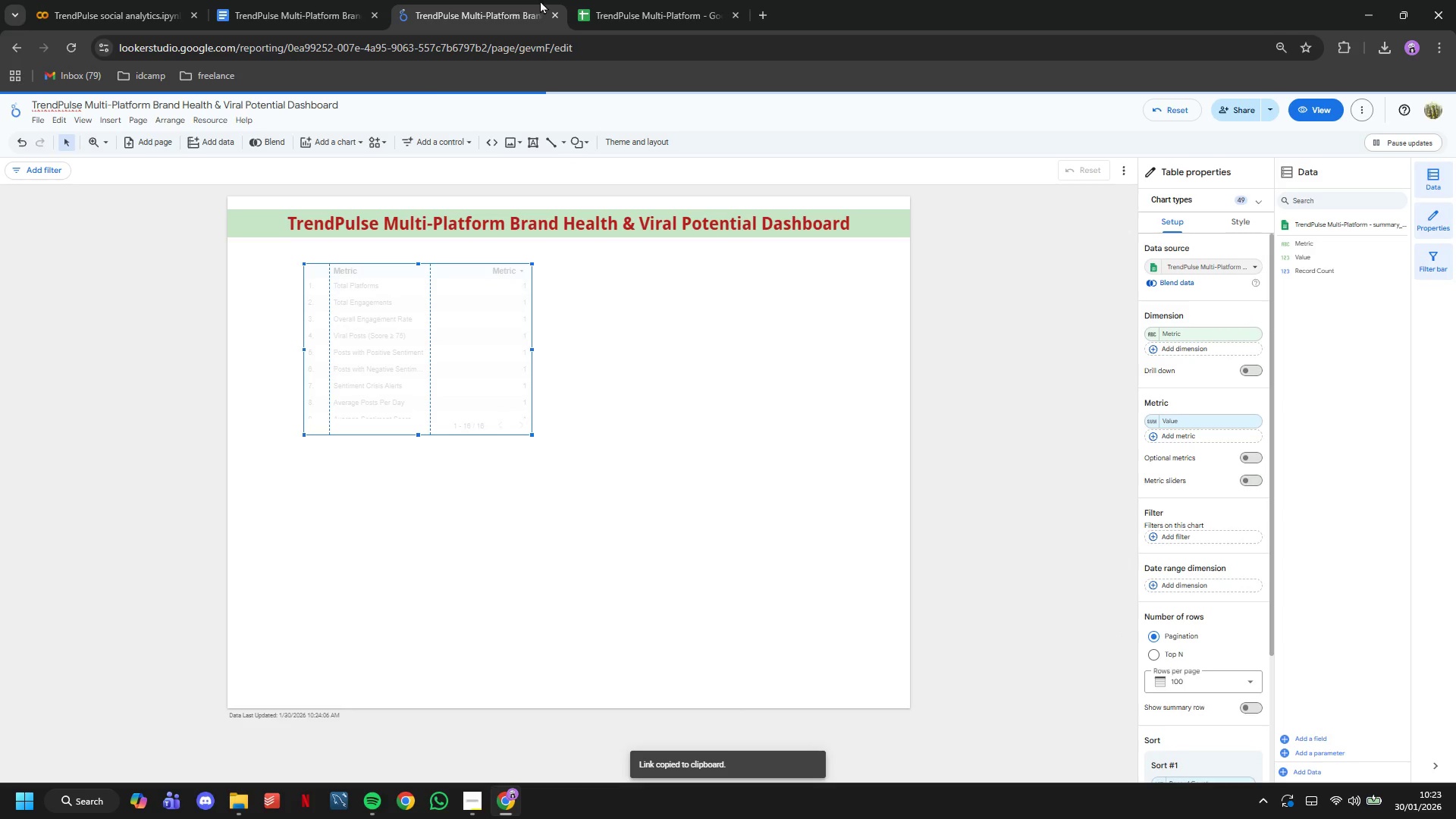 
left_click([629, 0])
 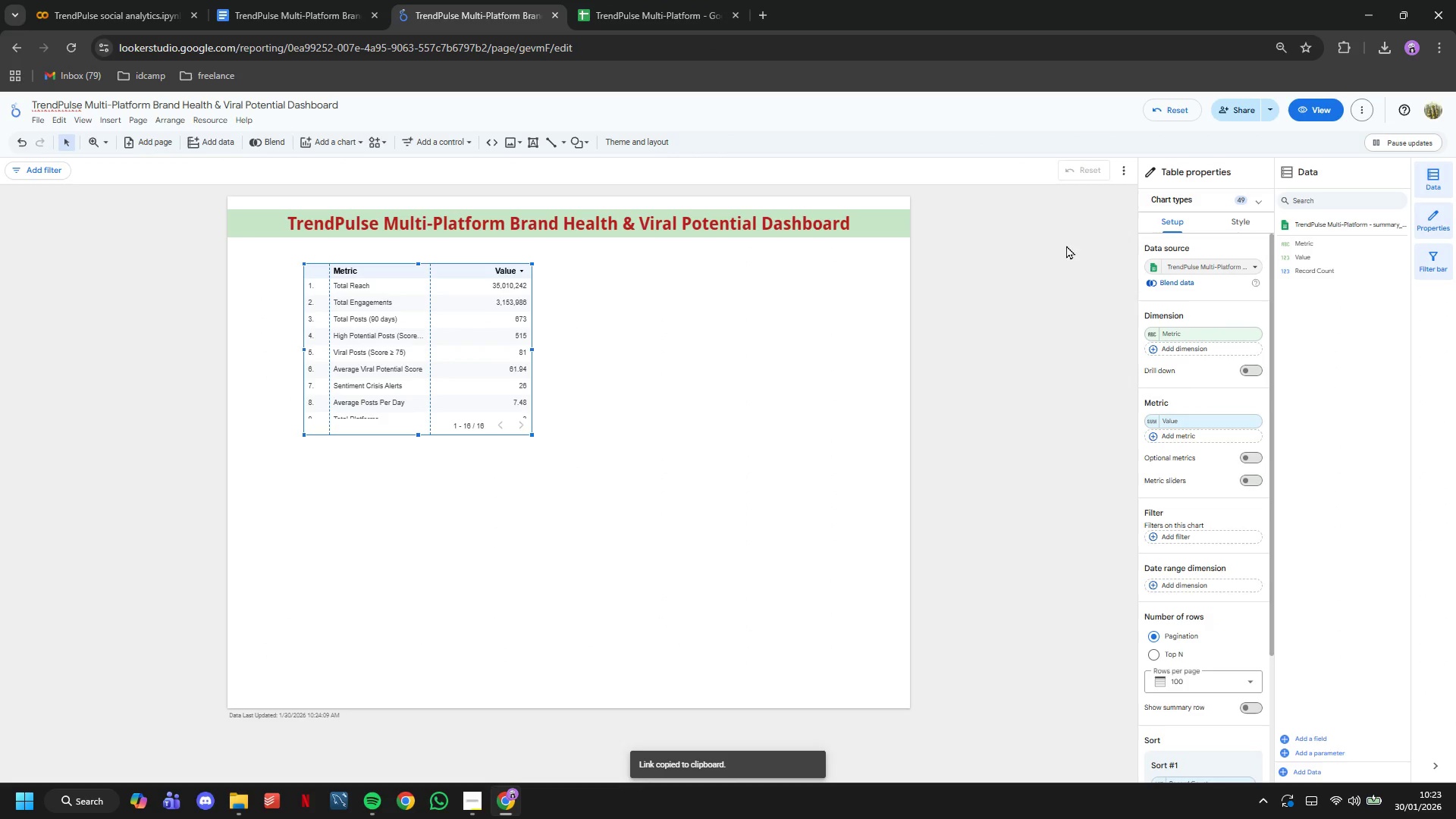 
scroll: coordinate [1190, 424], scroll_direction: down, amount: 4.0
 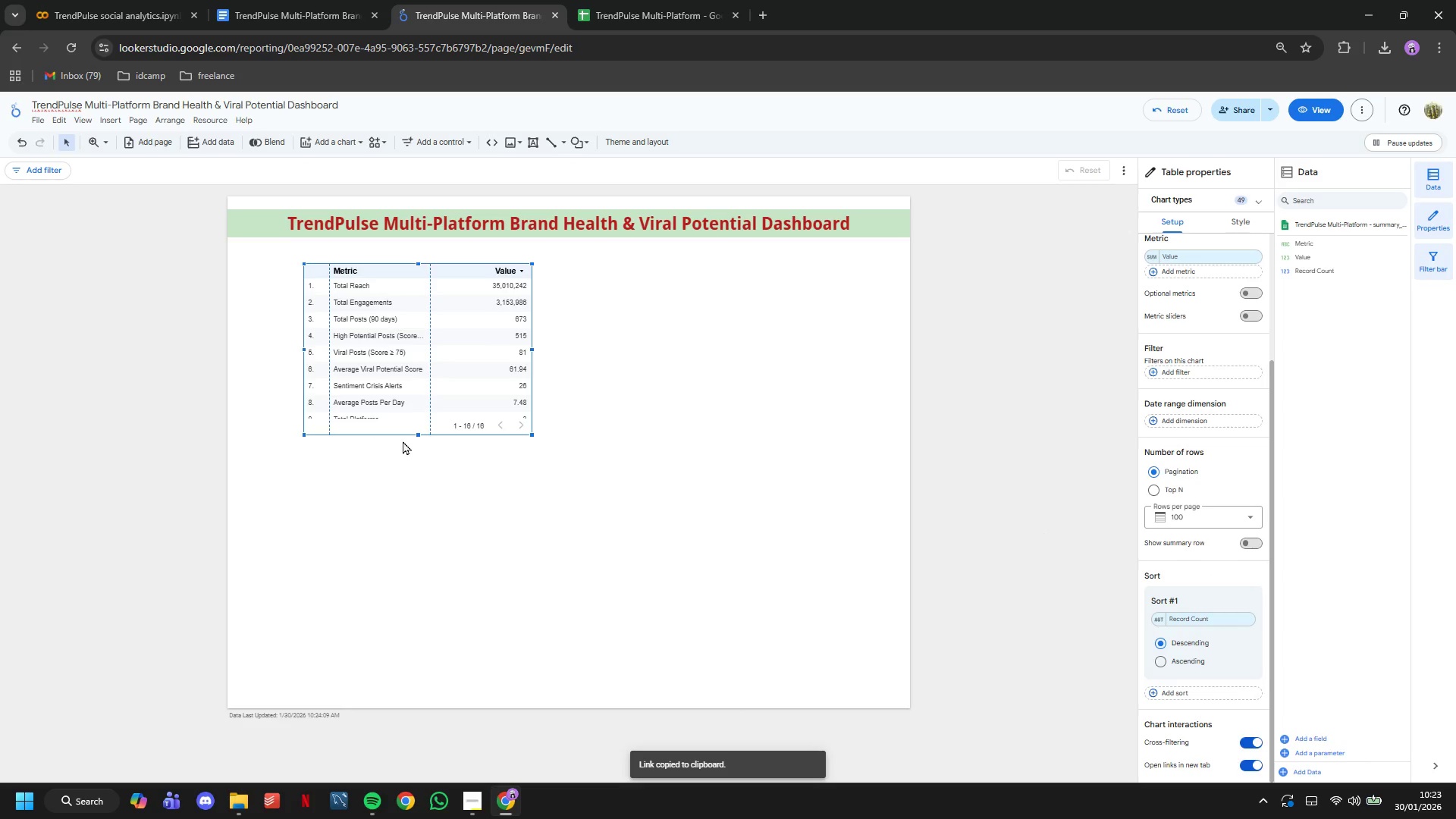 
left_click_drag(start_coordinate=[417, 433], to_coordinate=[422, 491])
 